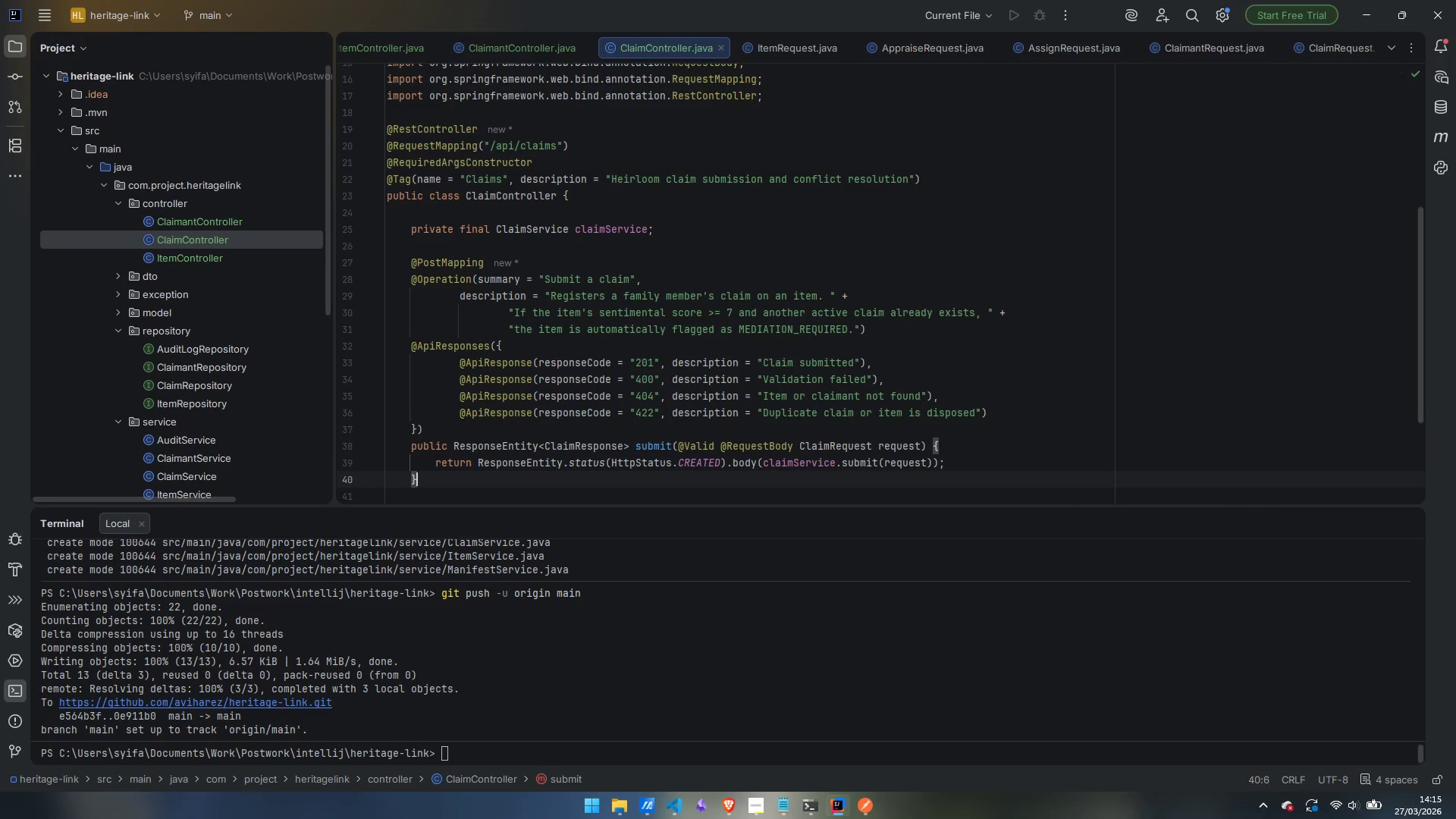 
key(Enter)
 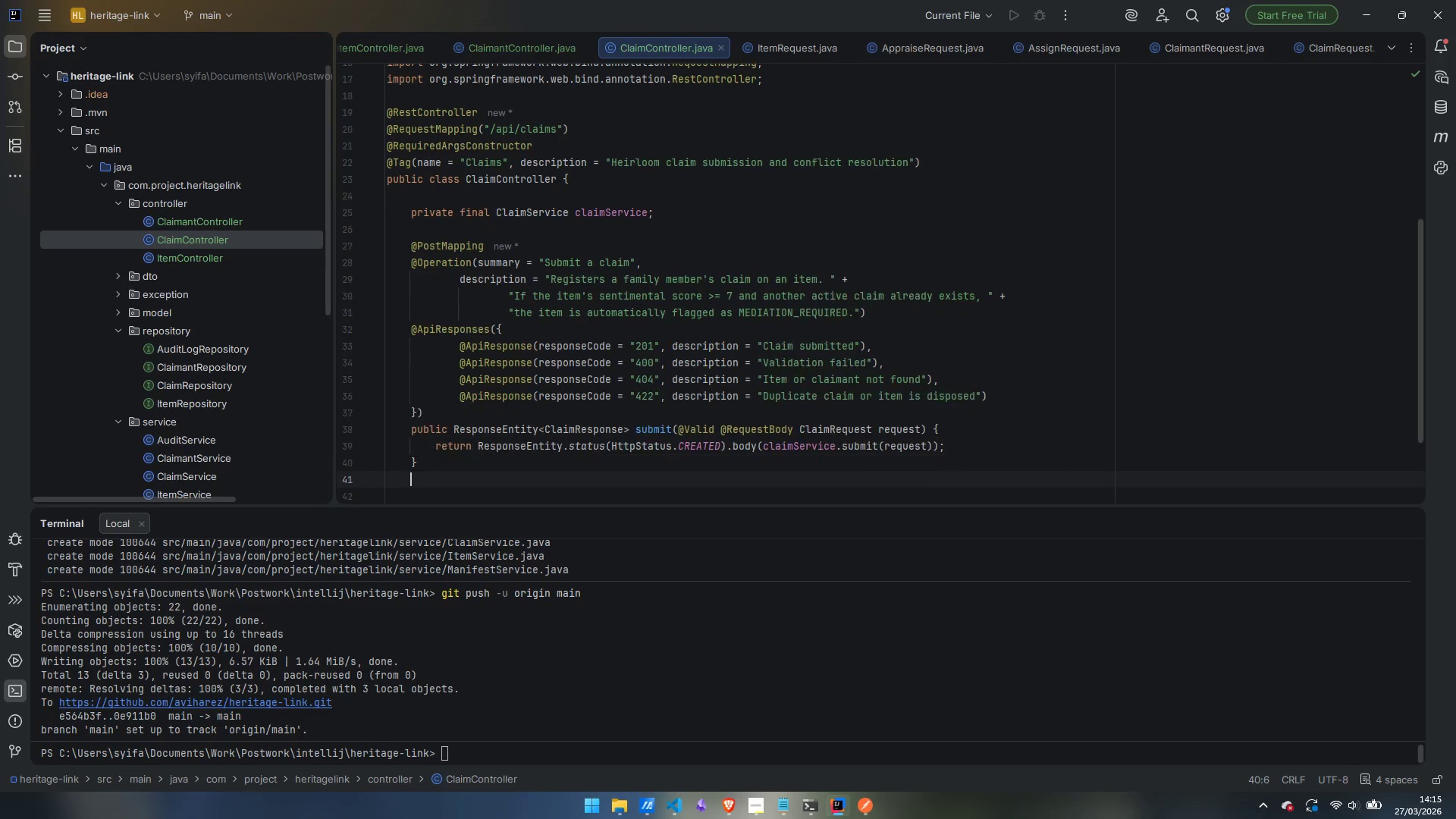 
key(Enter)
 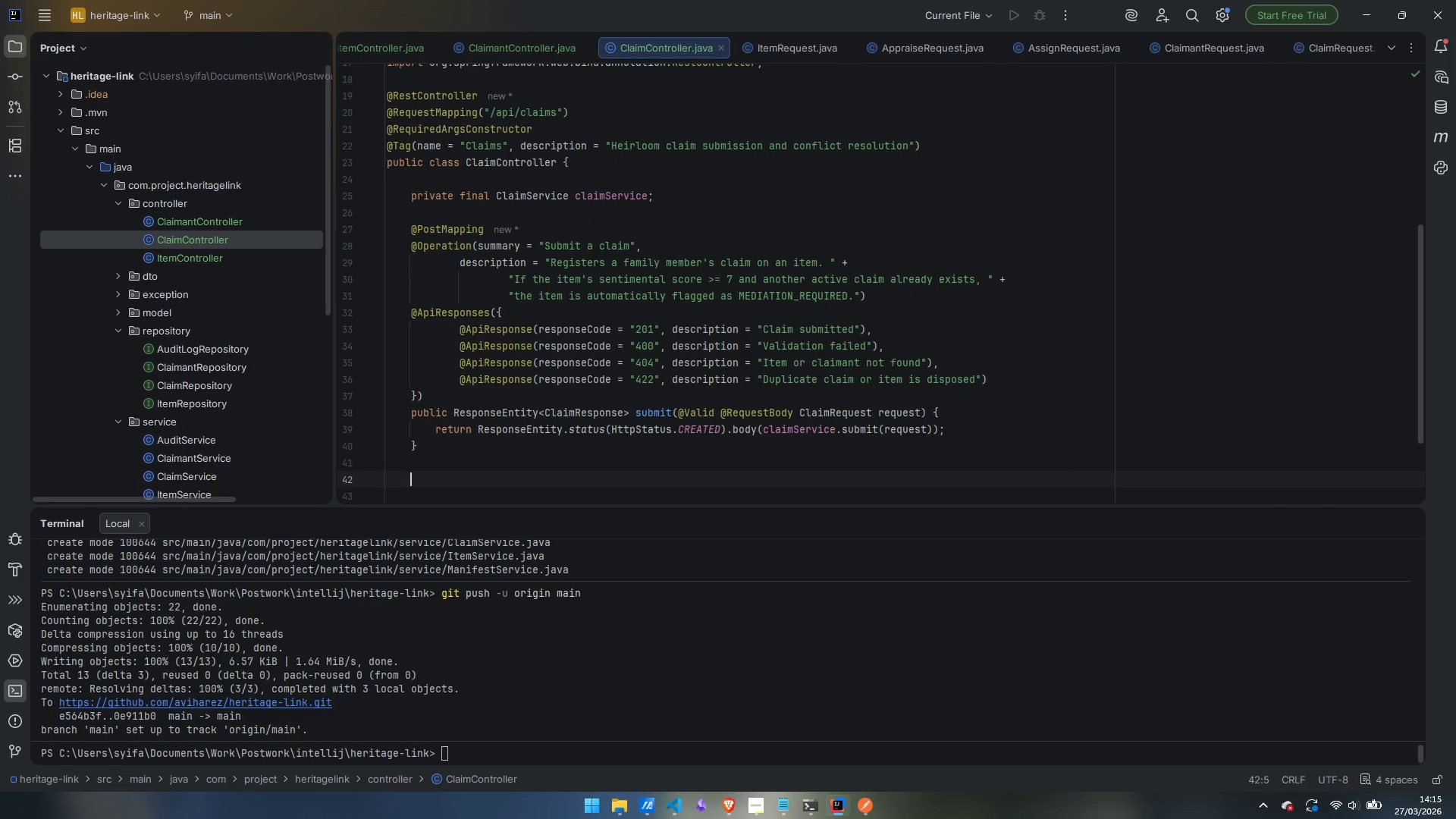 
type(@GetMa)
 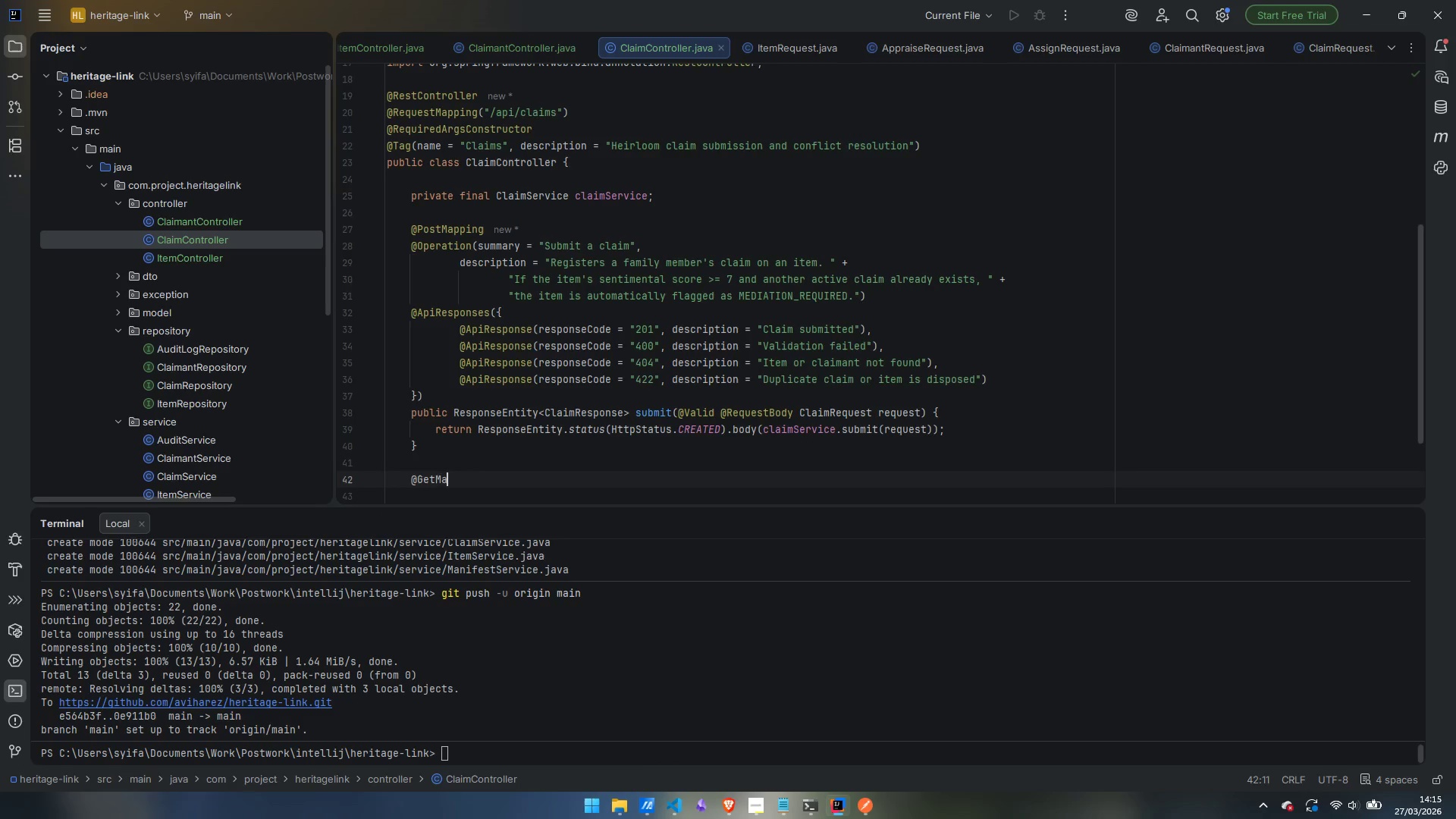 
key(Enter)
 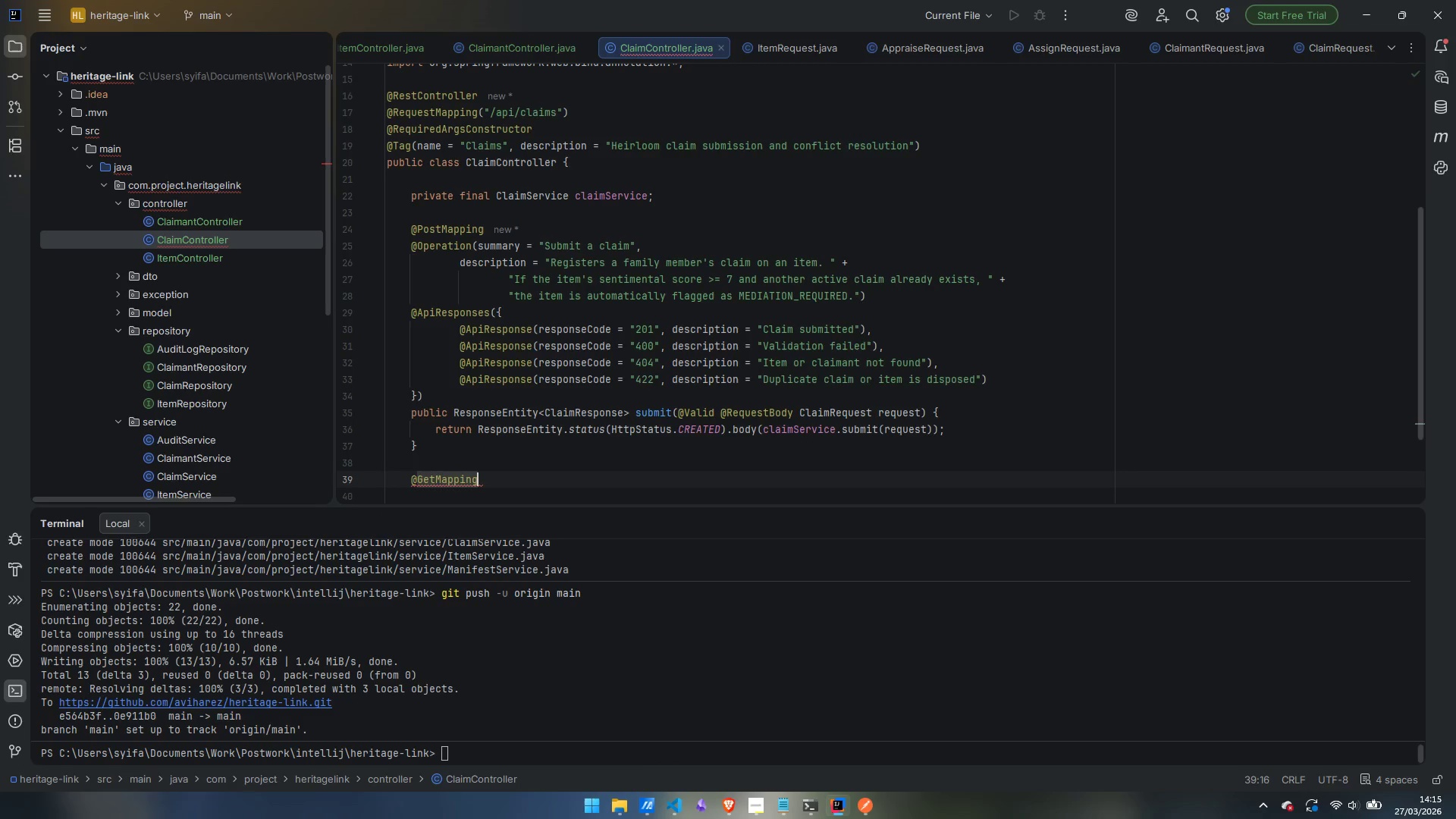 
key(Enter)
 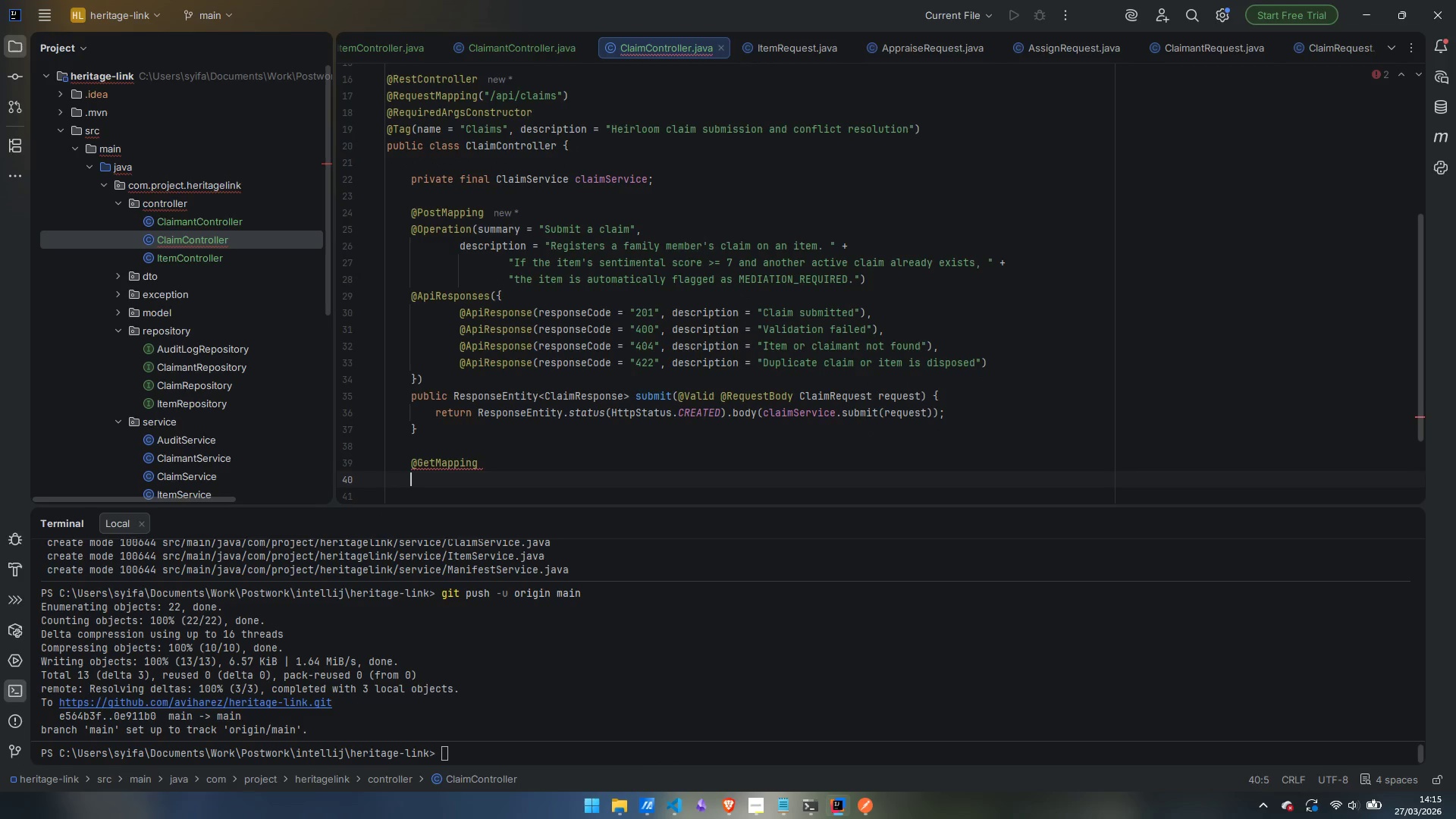 
type(@Opera)
 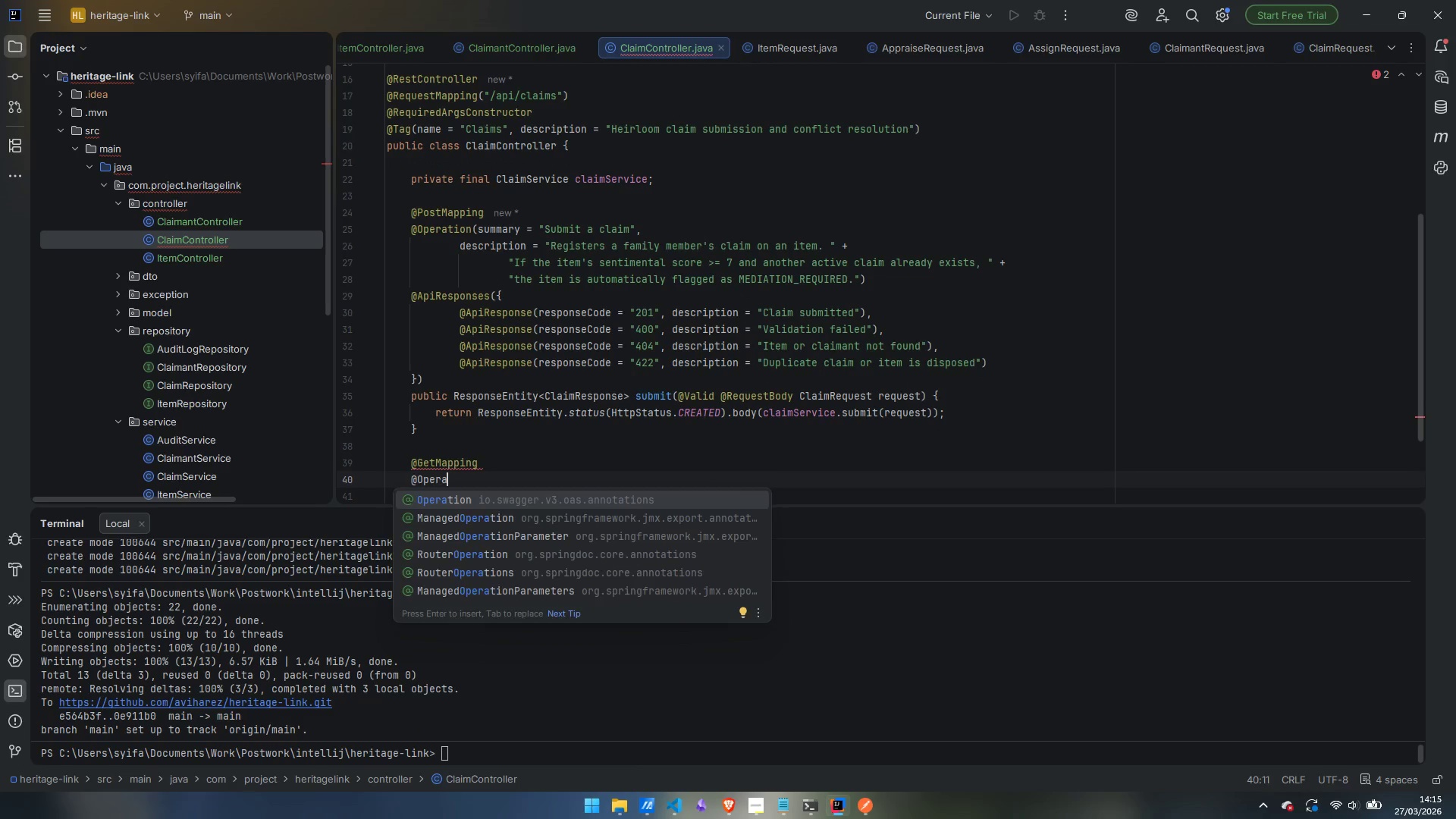 
key(Enter)
 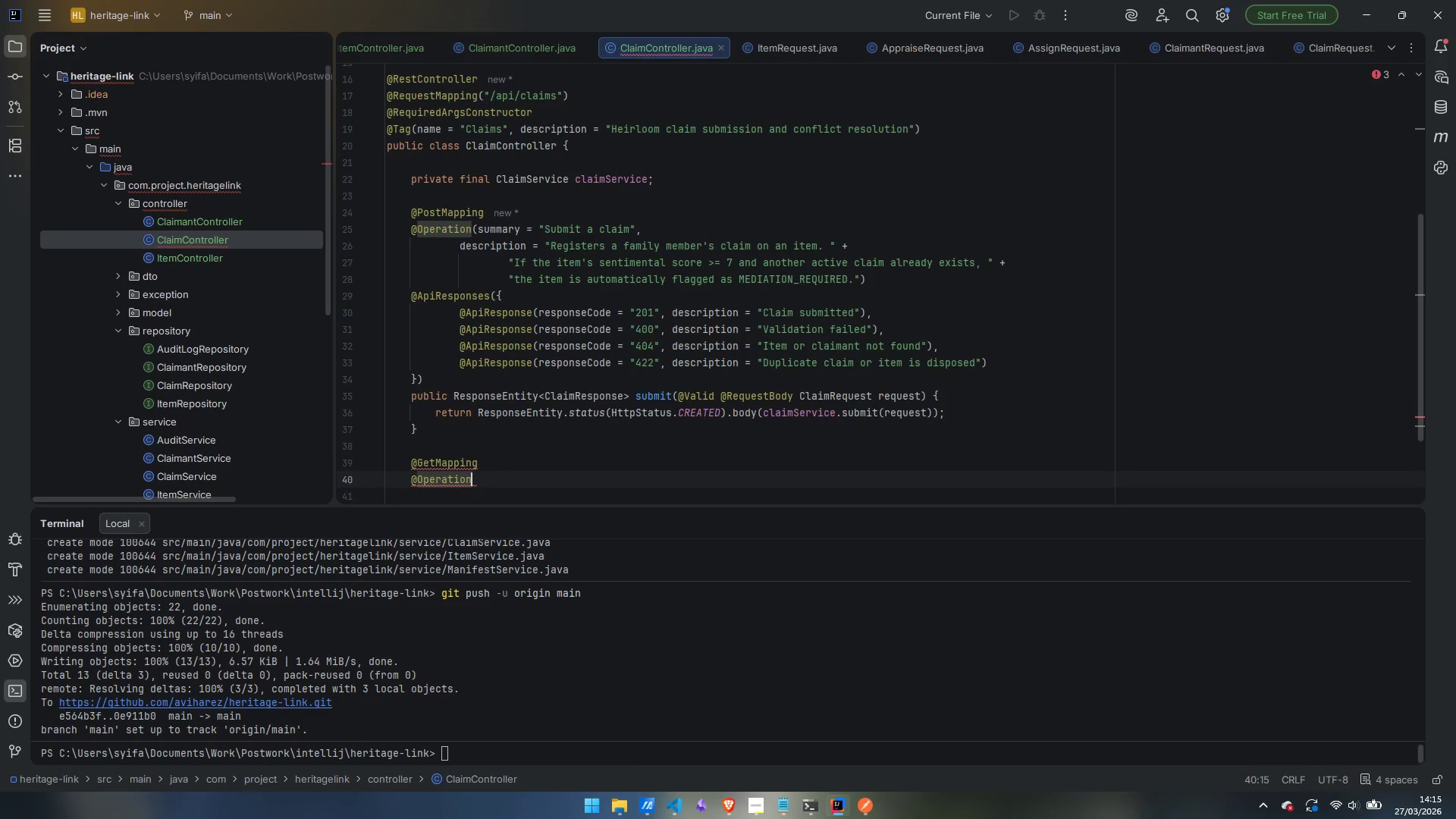 
type((sm)
key(Backspace)
type(umm)
 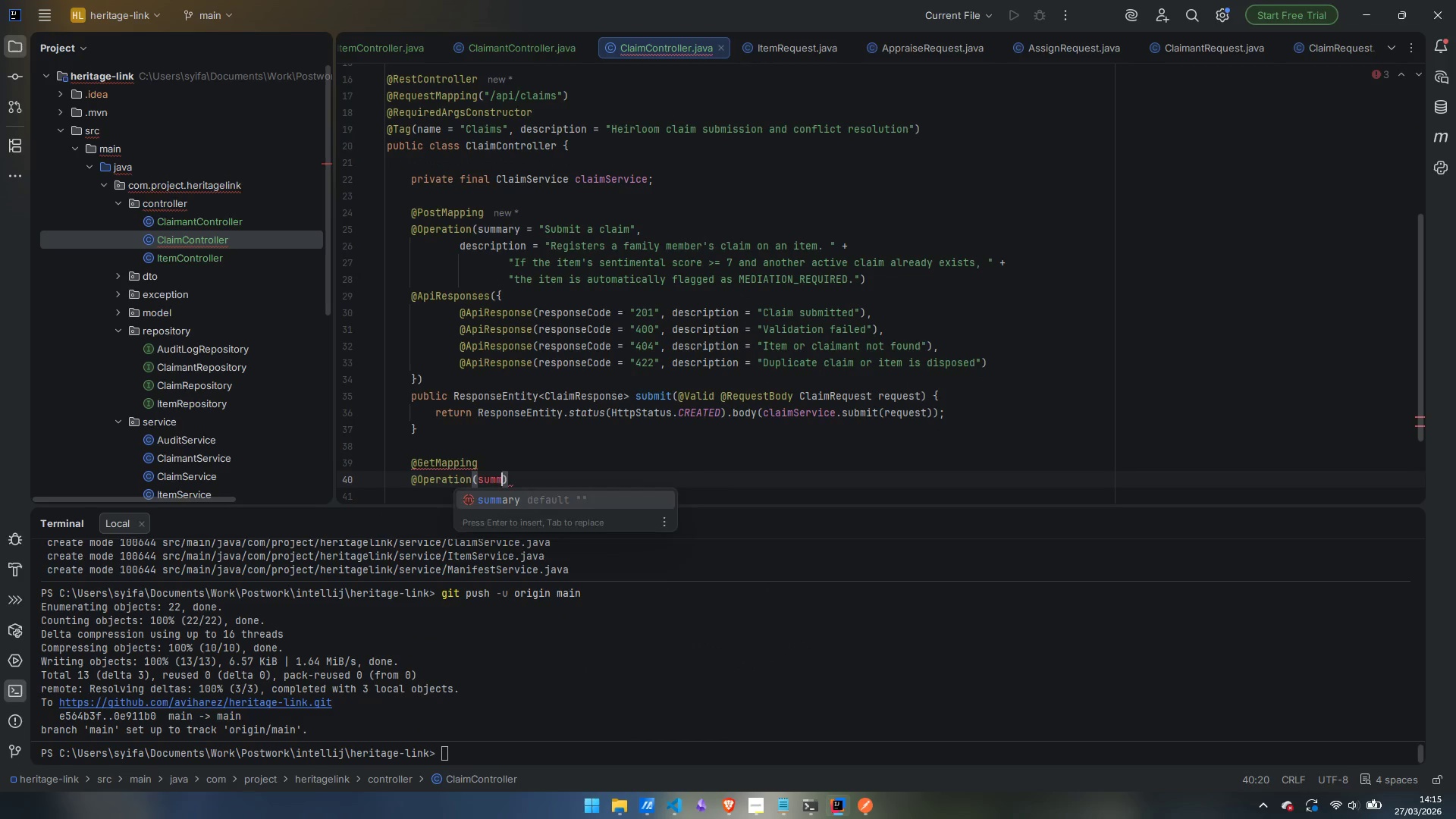 
key(Enter)
 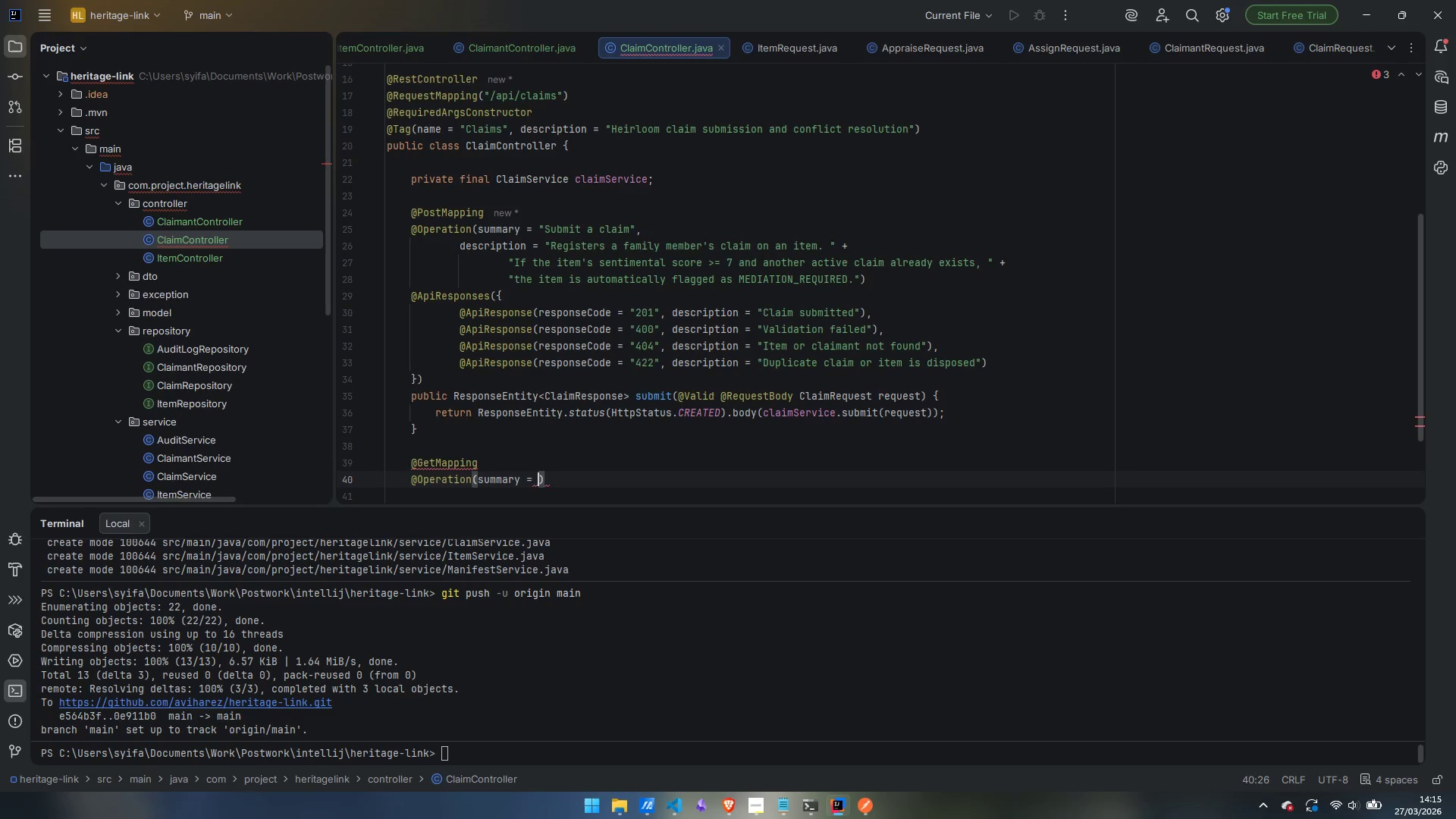 
type("List all claims)
 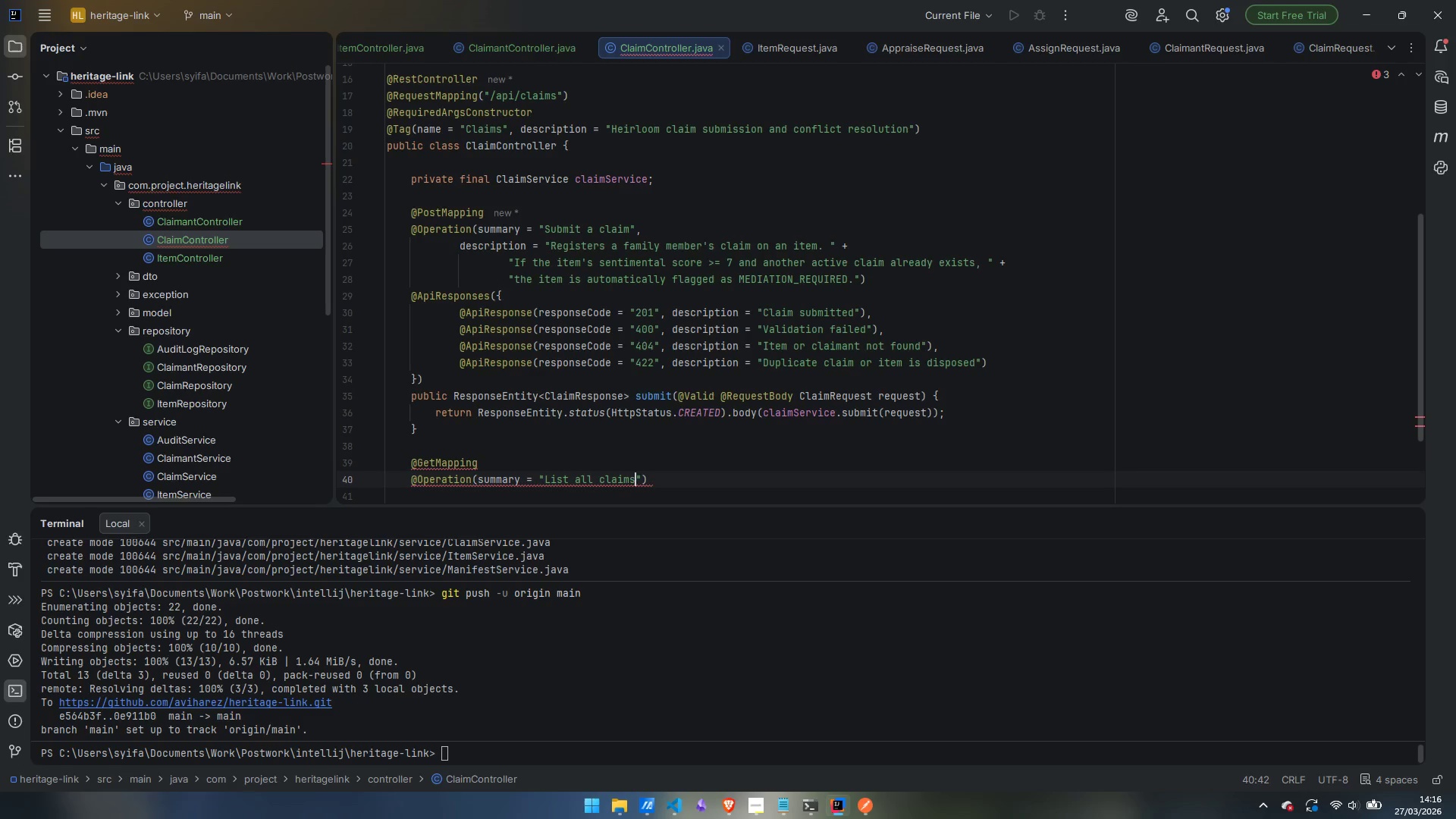 
key(ArrowRight)
 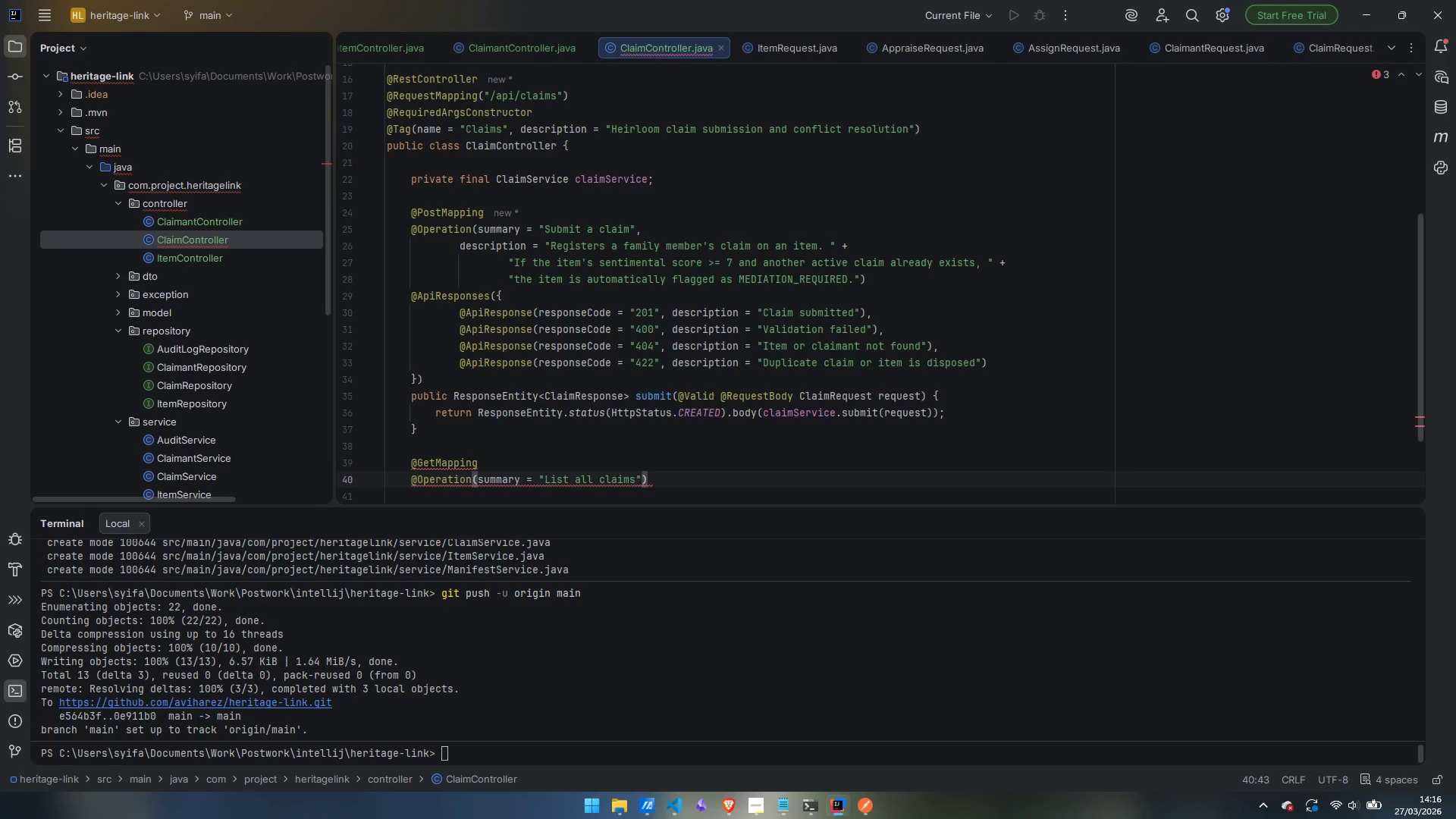 
type(, de)
 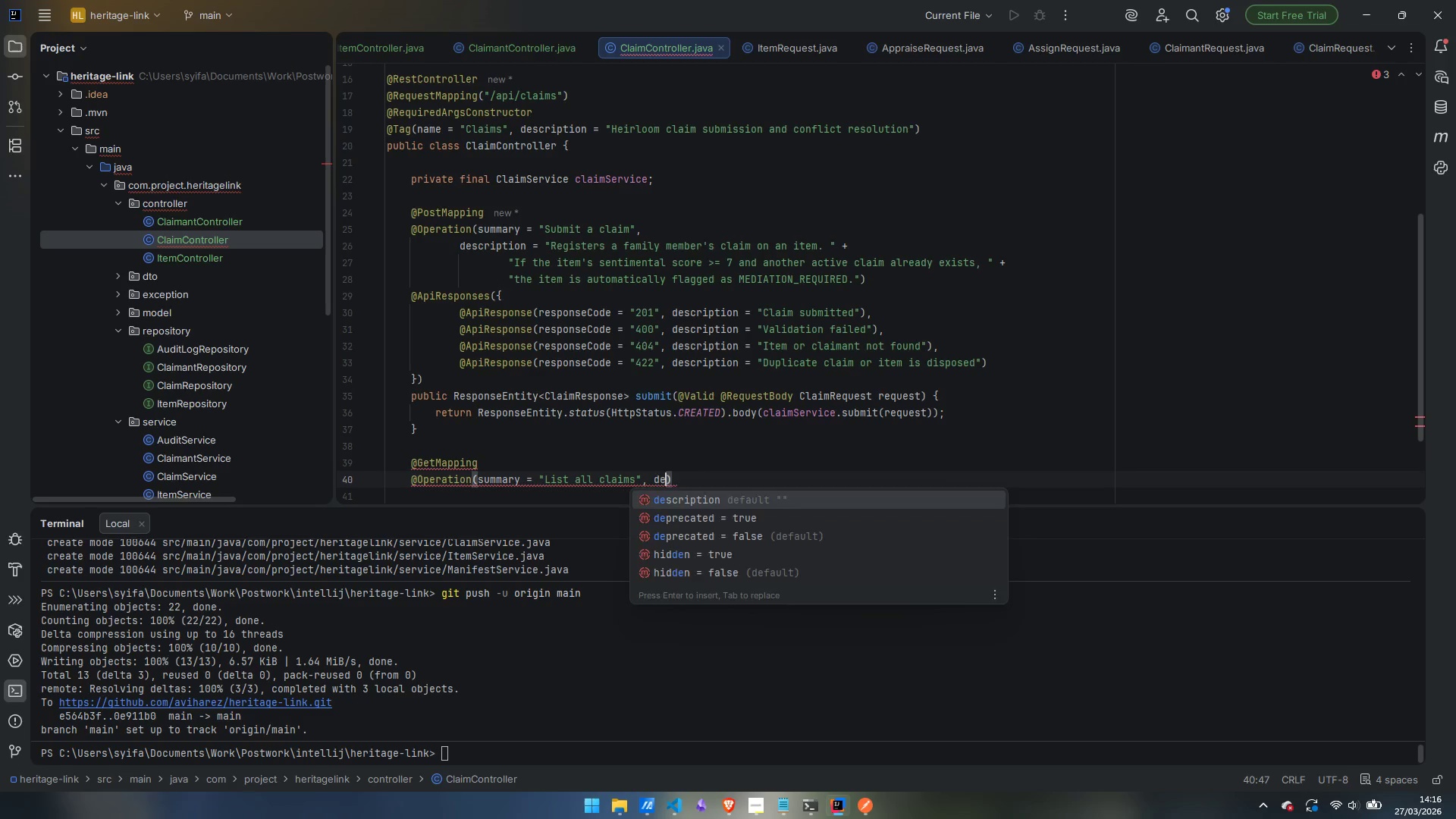 
key(Enter)
 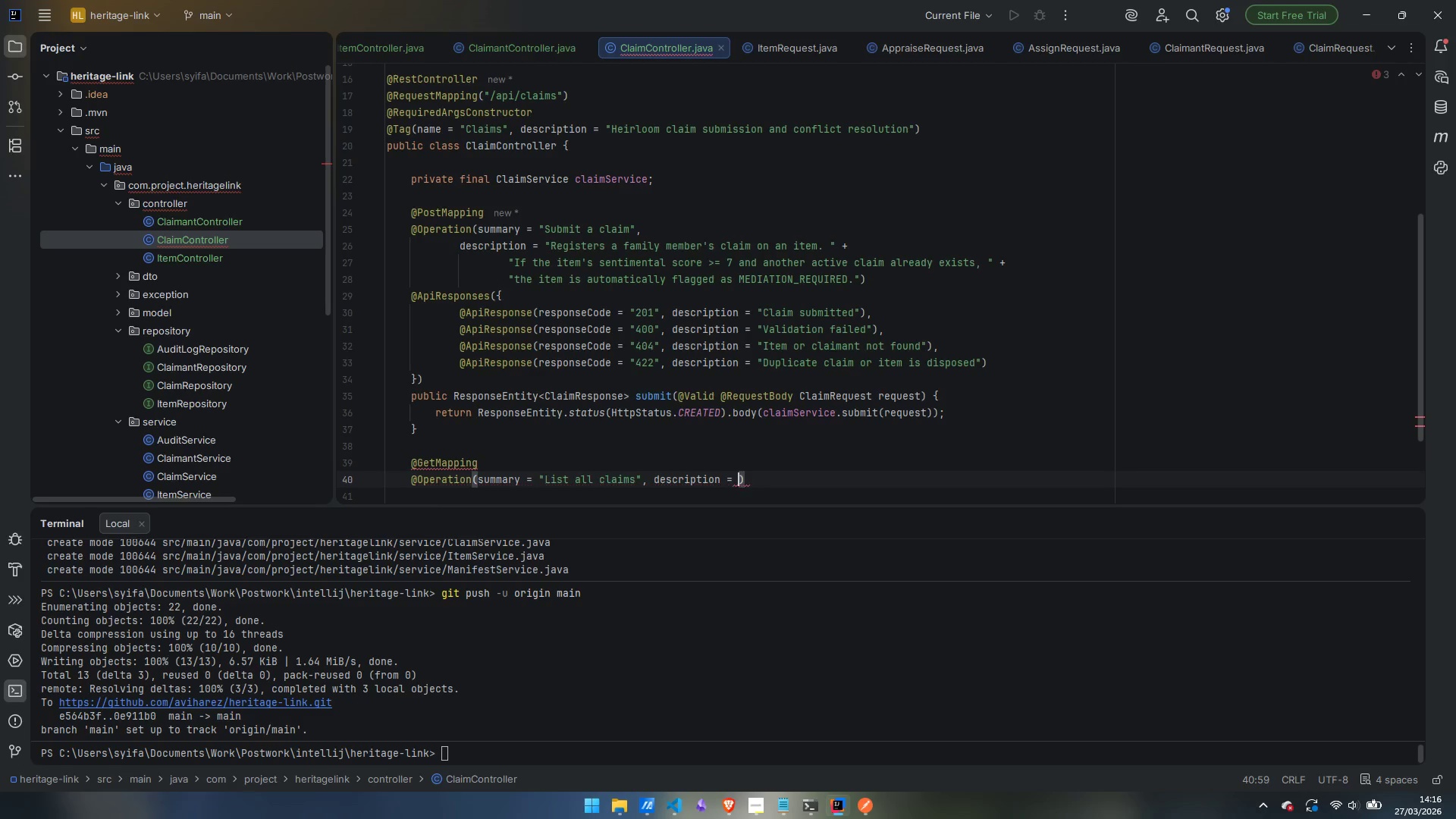 
key(Control+ArrowLeft)
 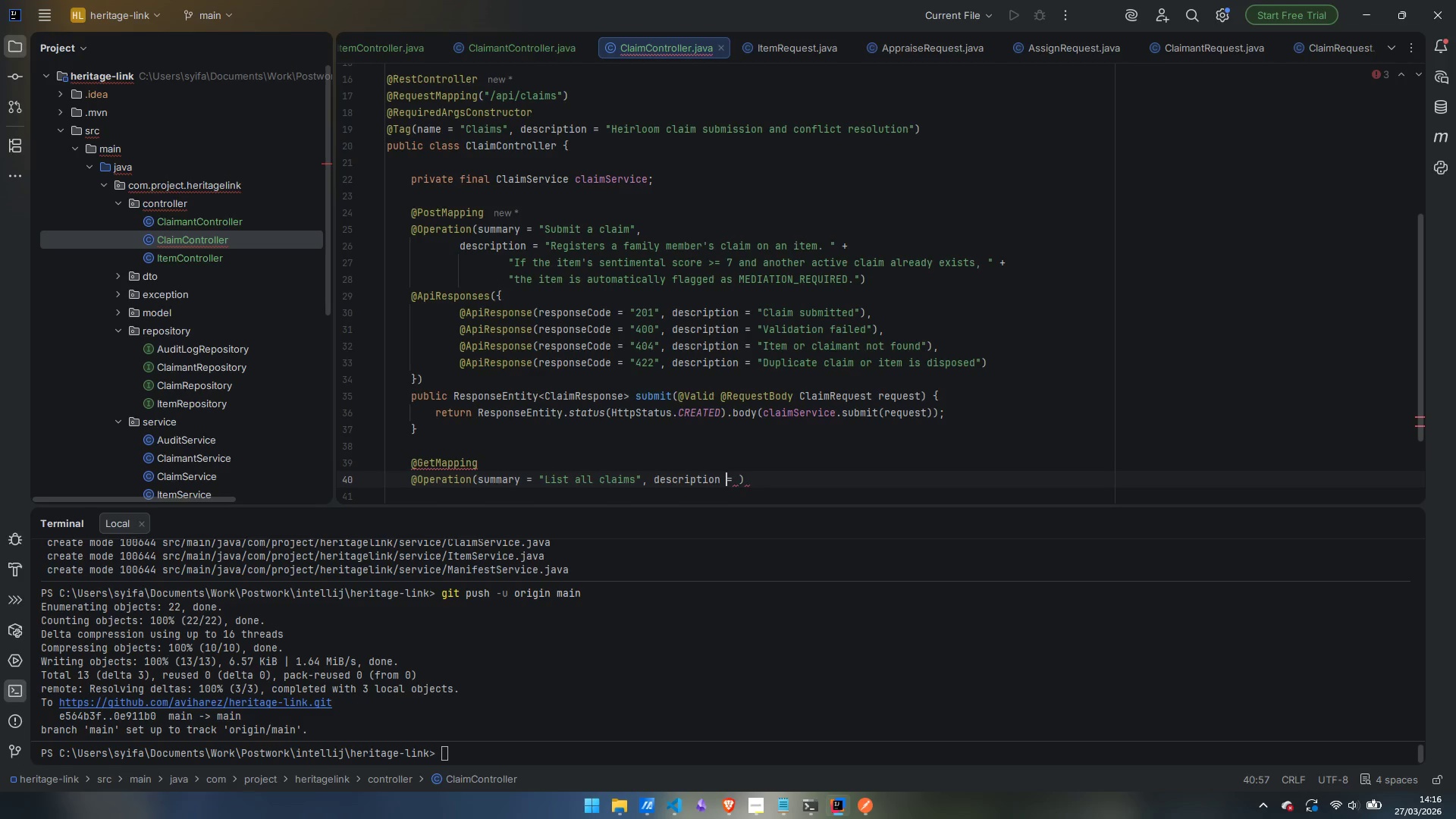 
key(Control+ArrowLeft)
 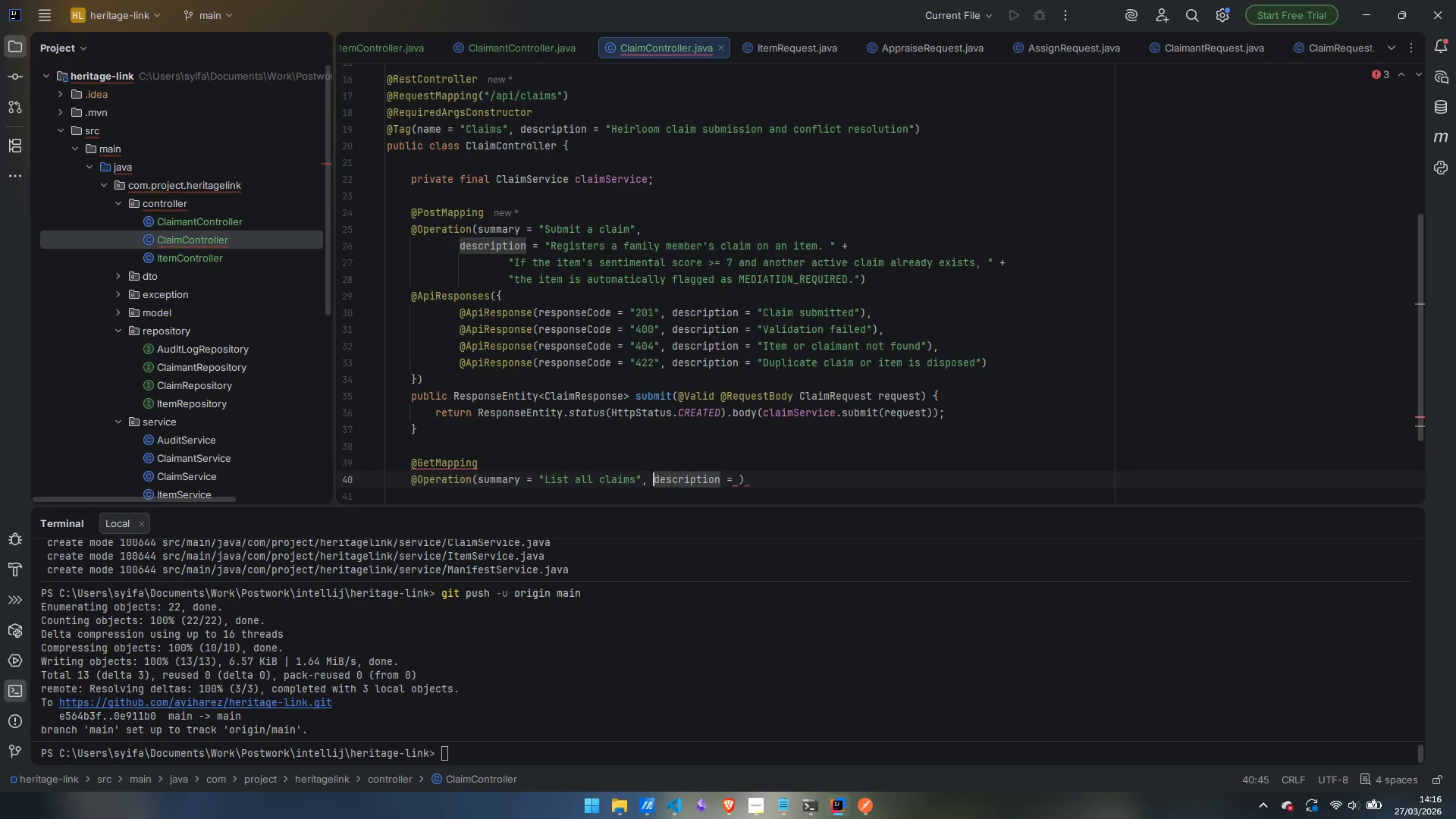 
key(Enter)
 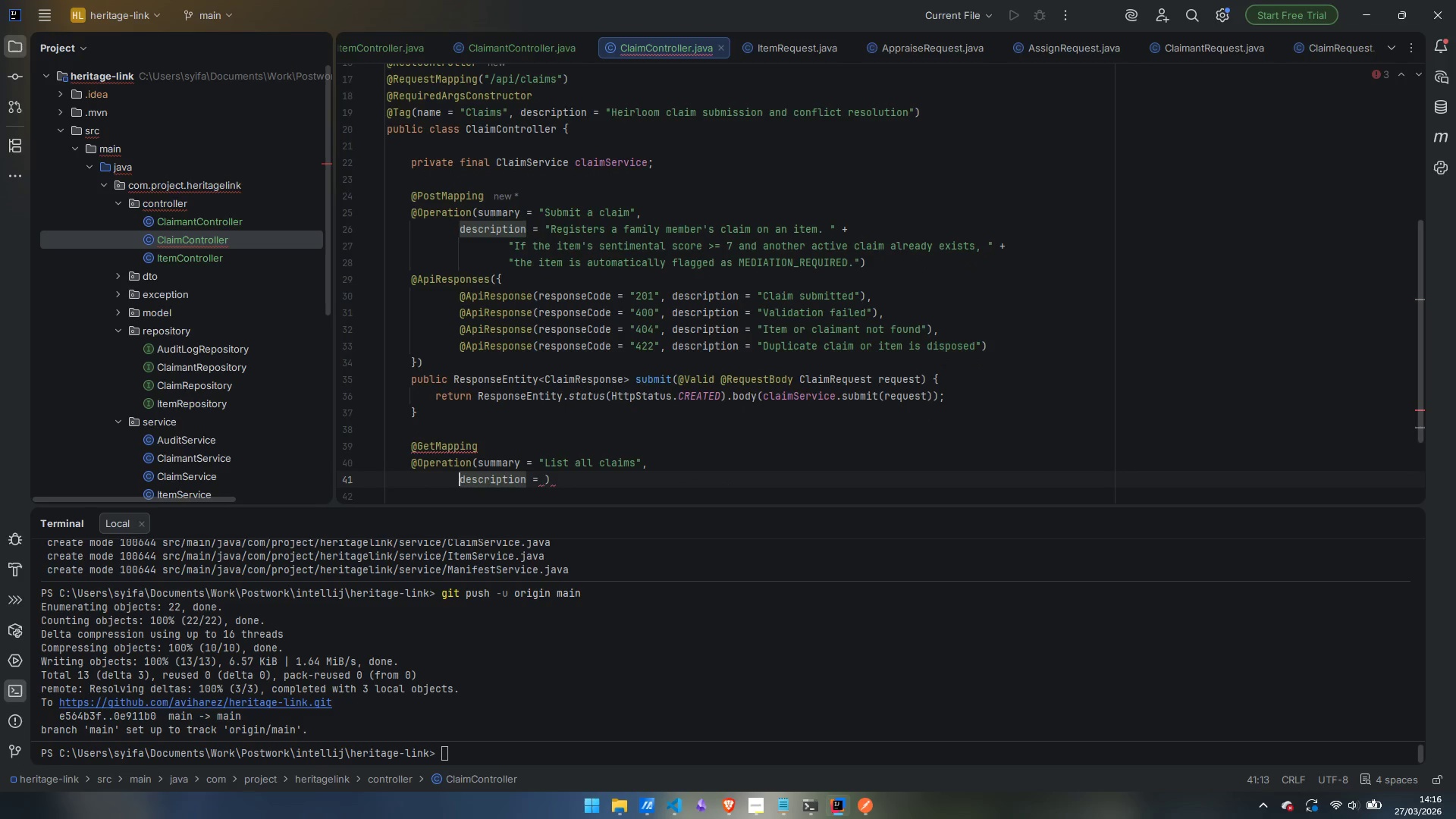 
key(Control+ArrowRight)
 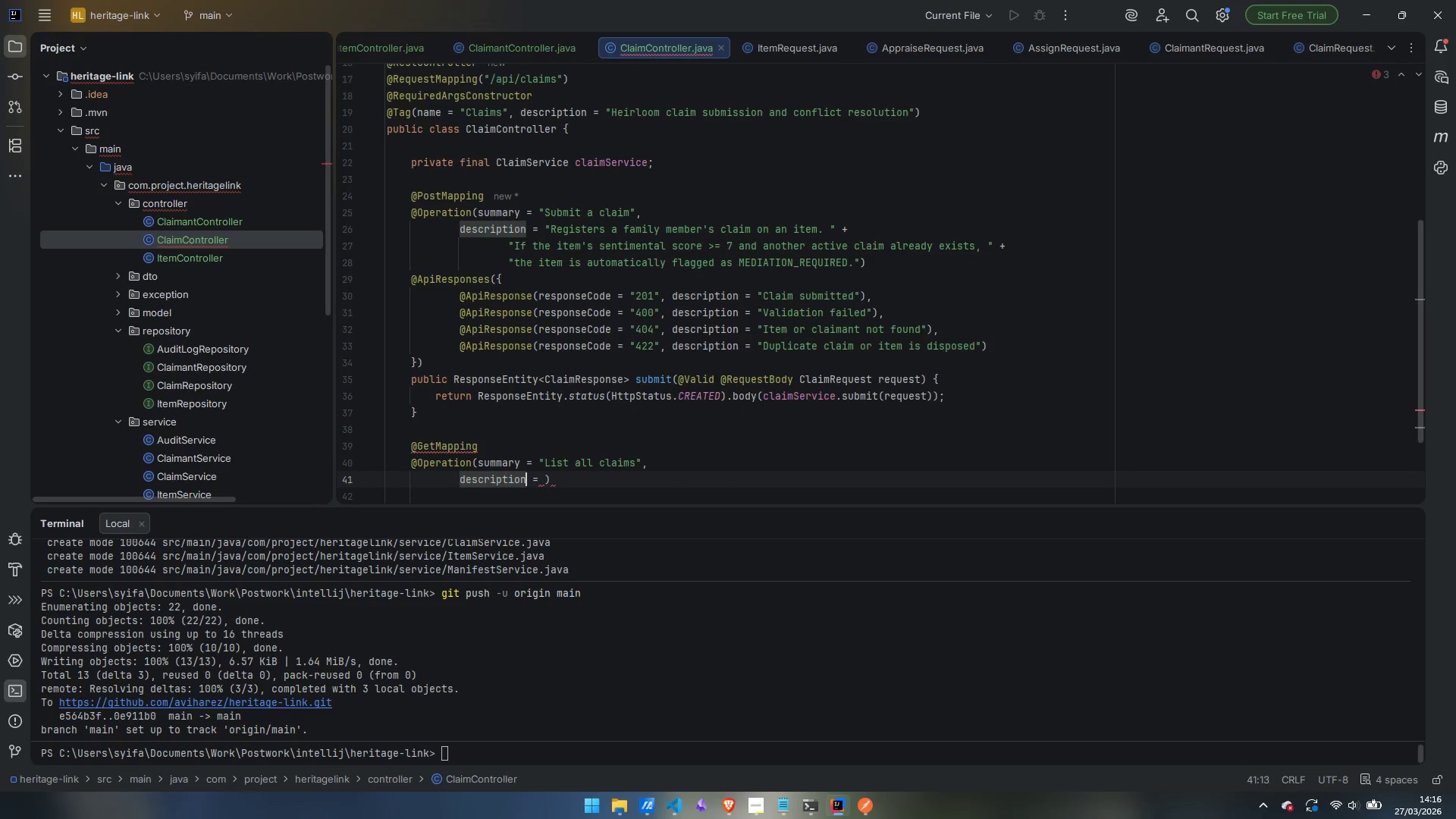 
key(Control+ArrowRight)
 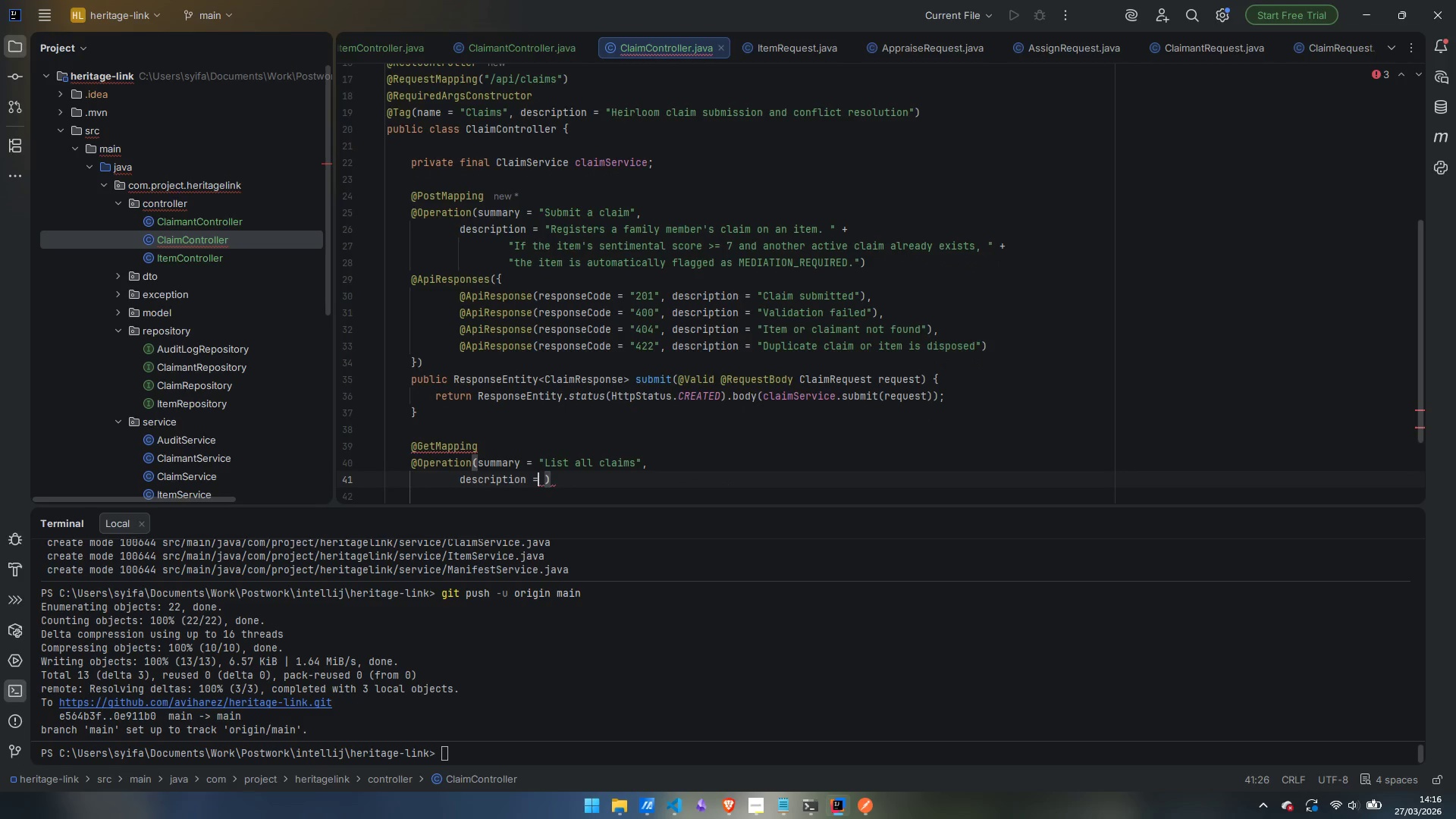 
key(ArrowRight)
 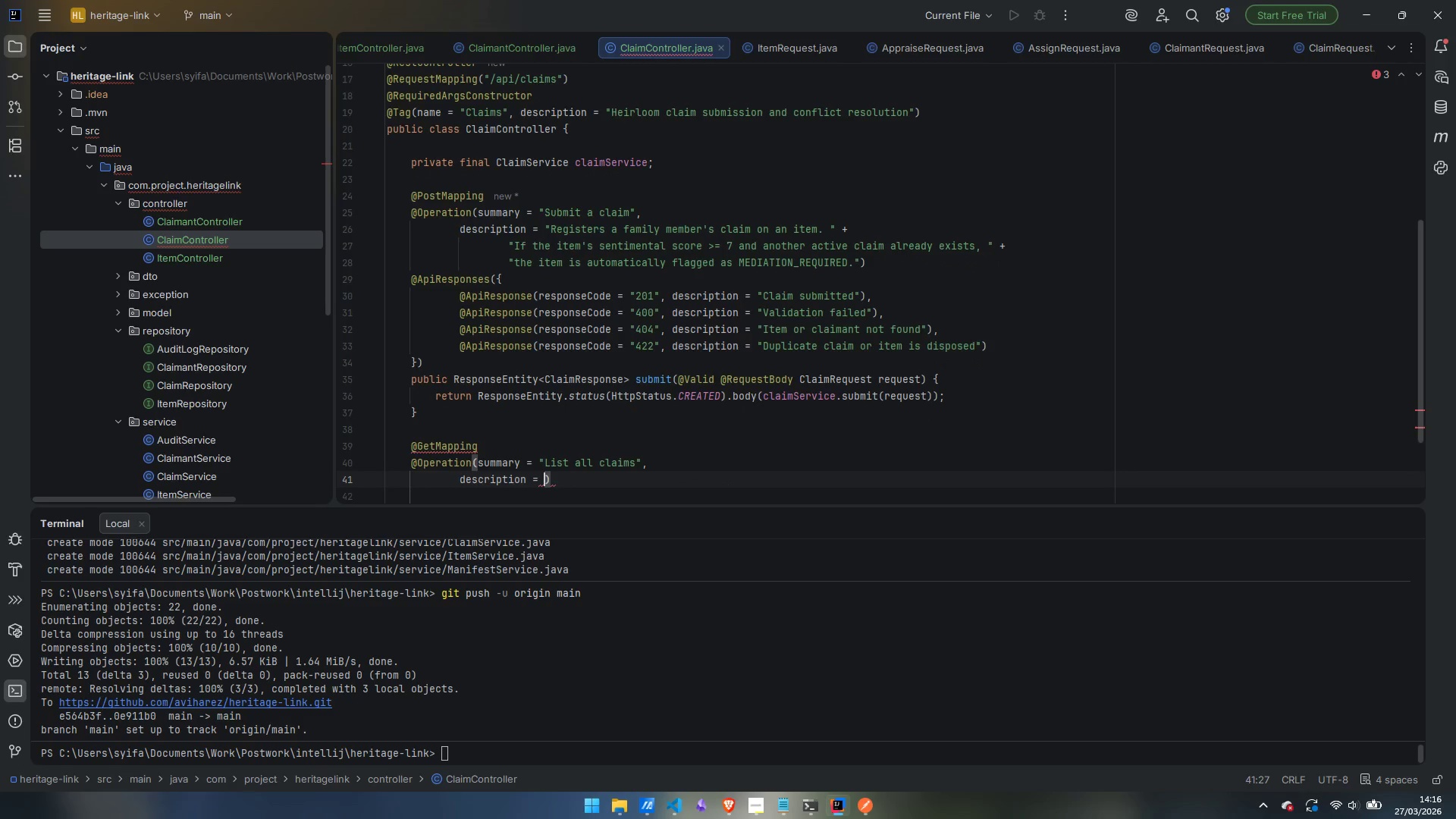 
type("Returns a paginated list of all a)
key(Backspace)
type(clailms )
key(Backspace)
key(Backspace)
key(Backspace)
key(Backspace)
type(ms acc)
key(Backspace)
type(ross all items. )
 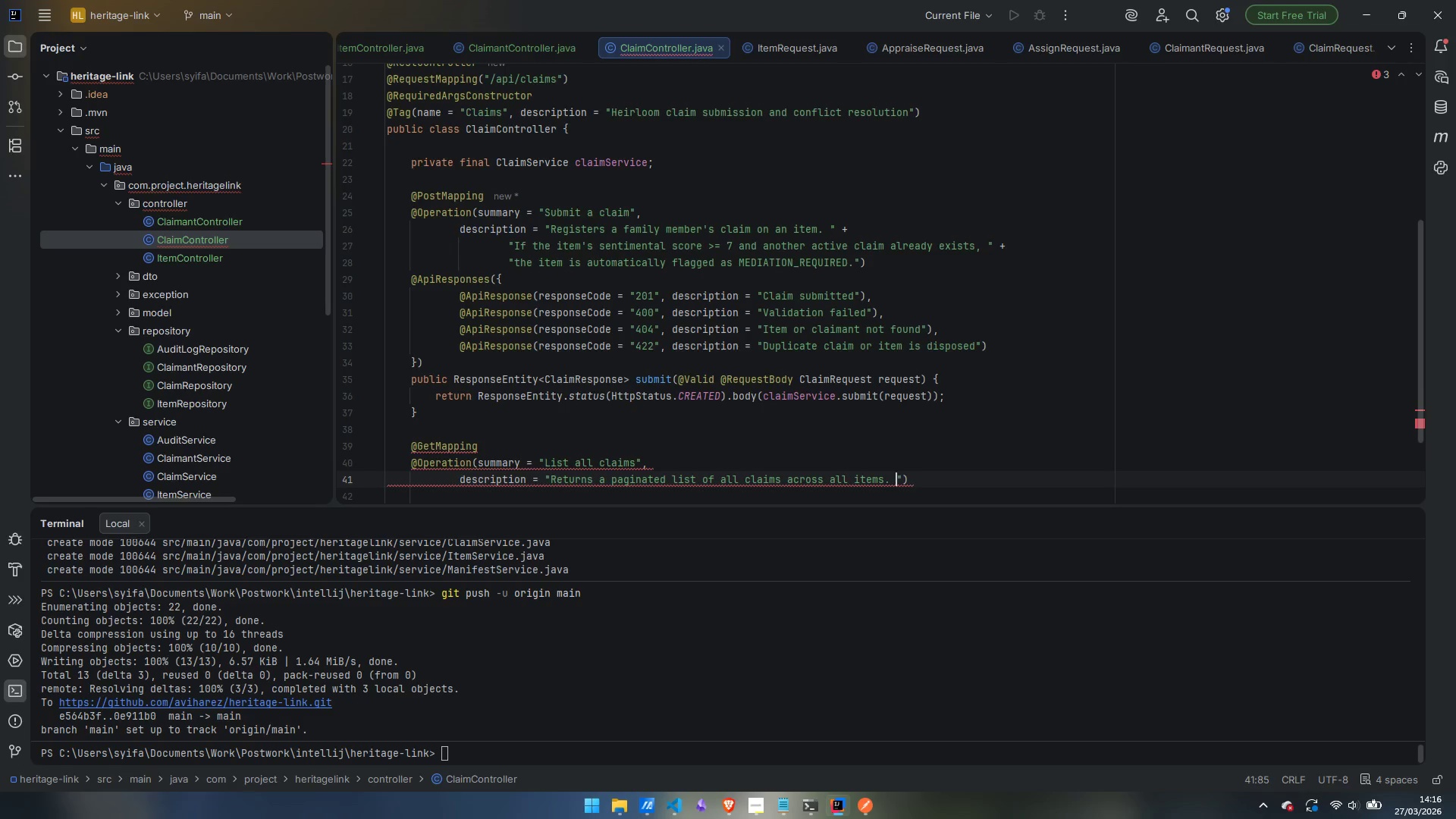 
key(Enter)
 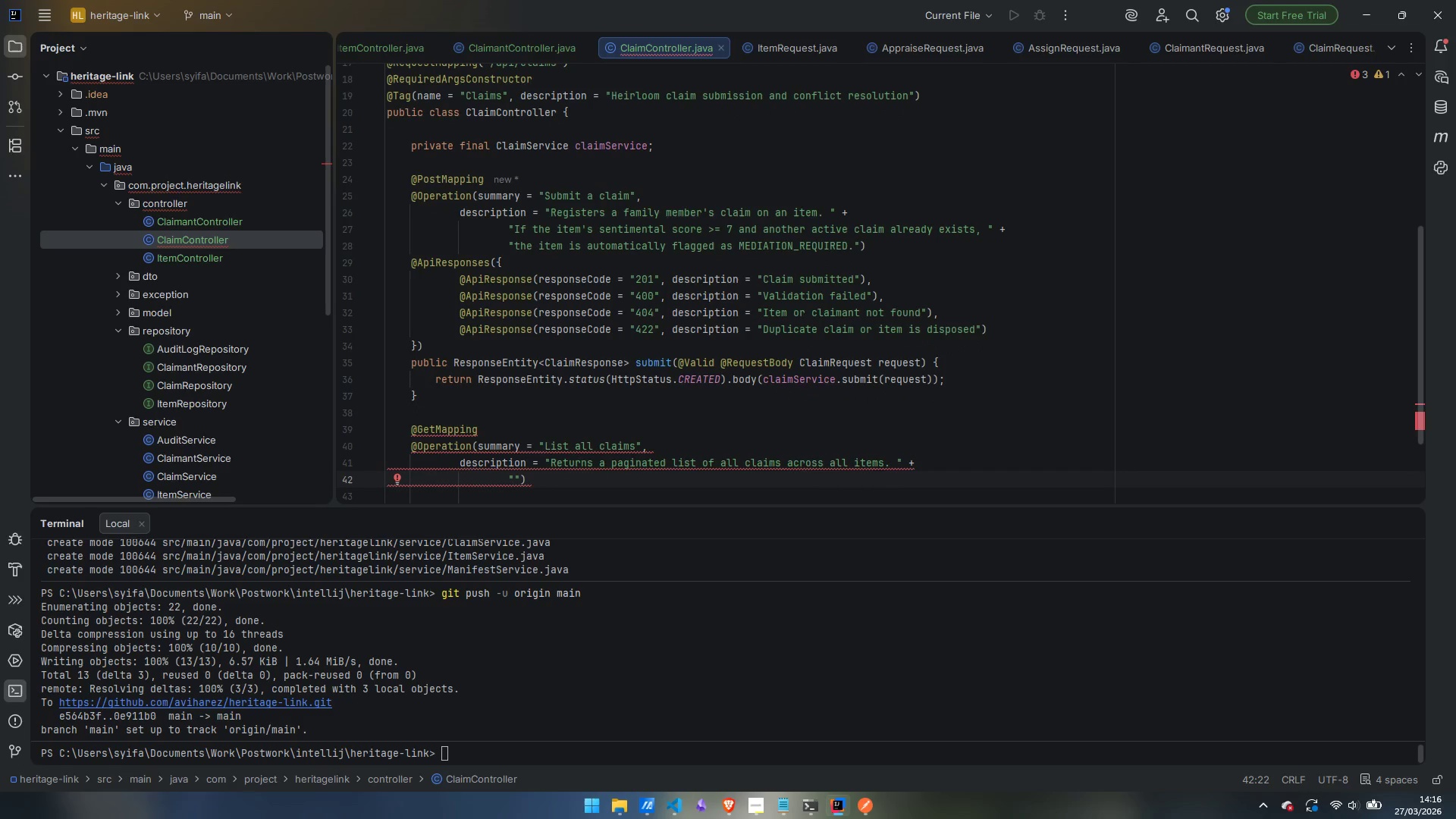 
type(Pagination: ``)
 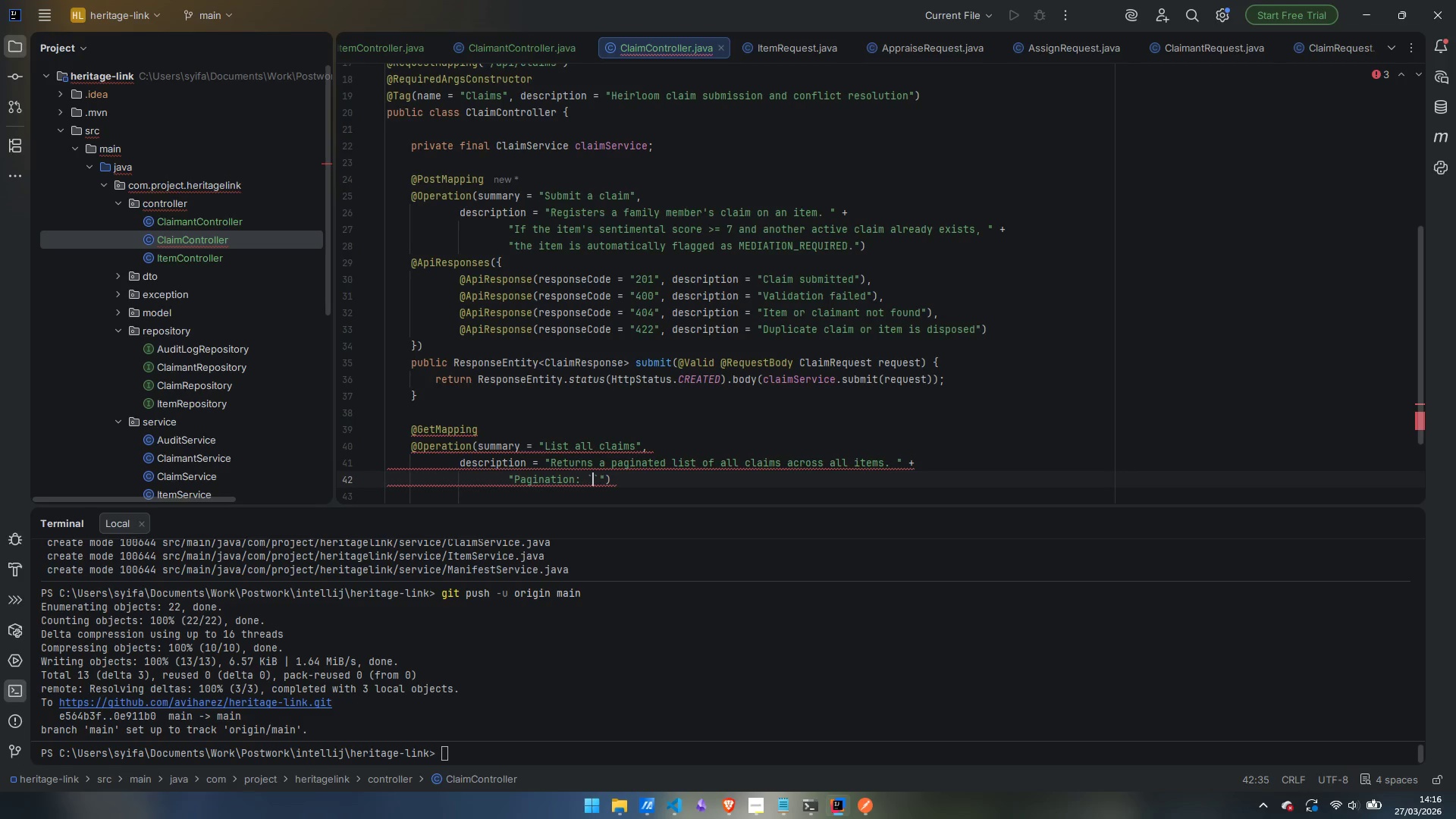 
 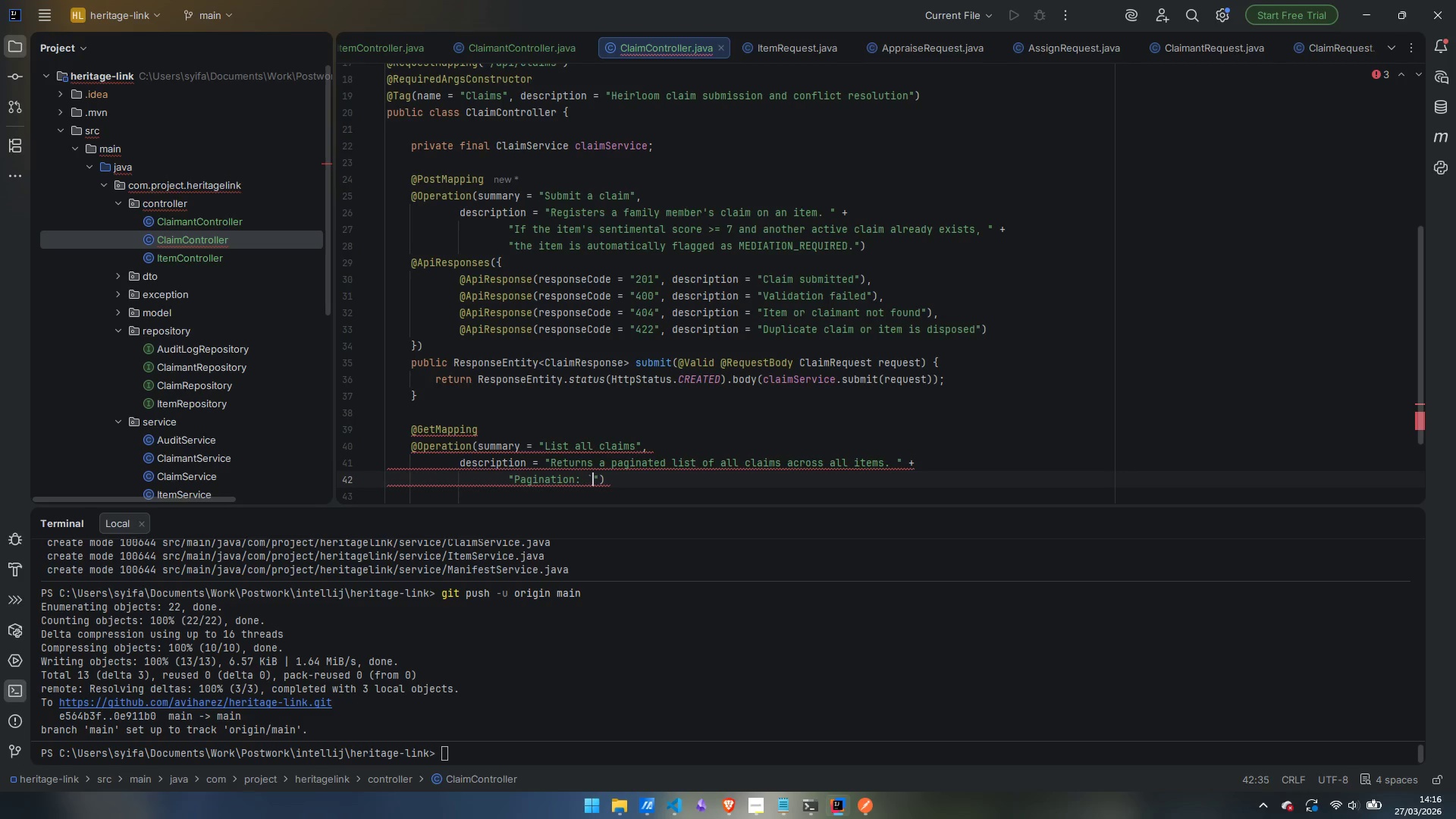 
key(ArrowLeft)
 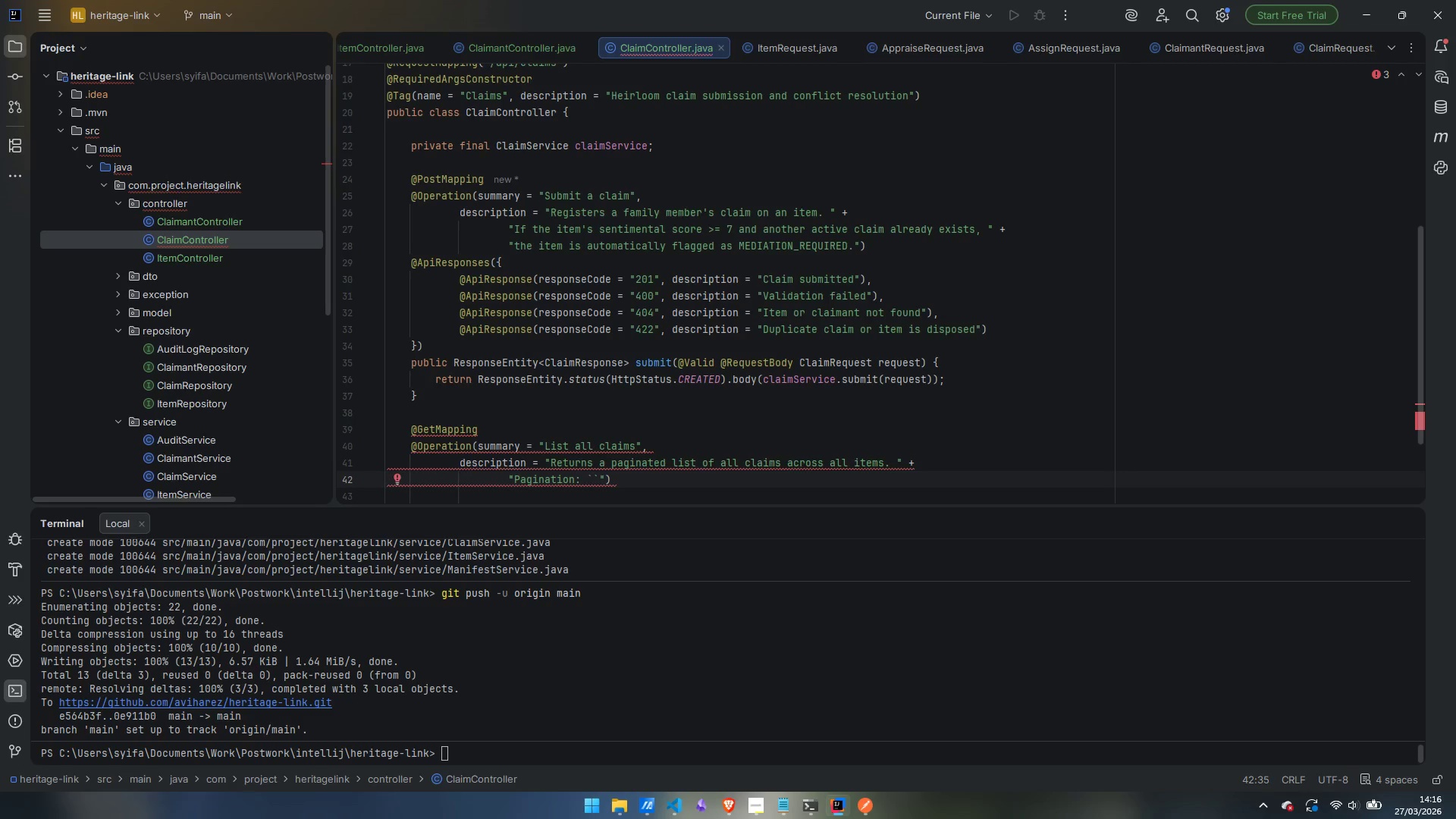 
hold_key(key=ShiftLeft, duration=1.5)
 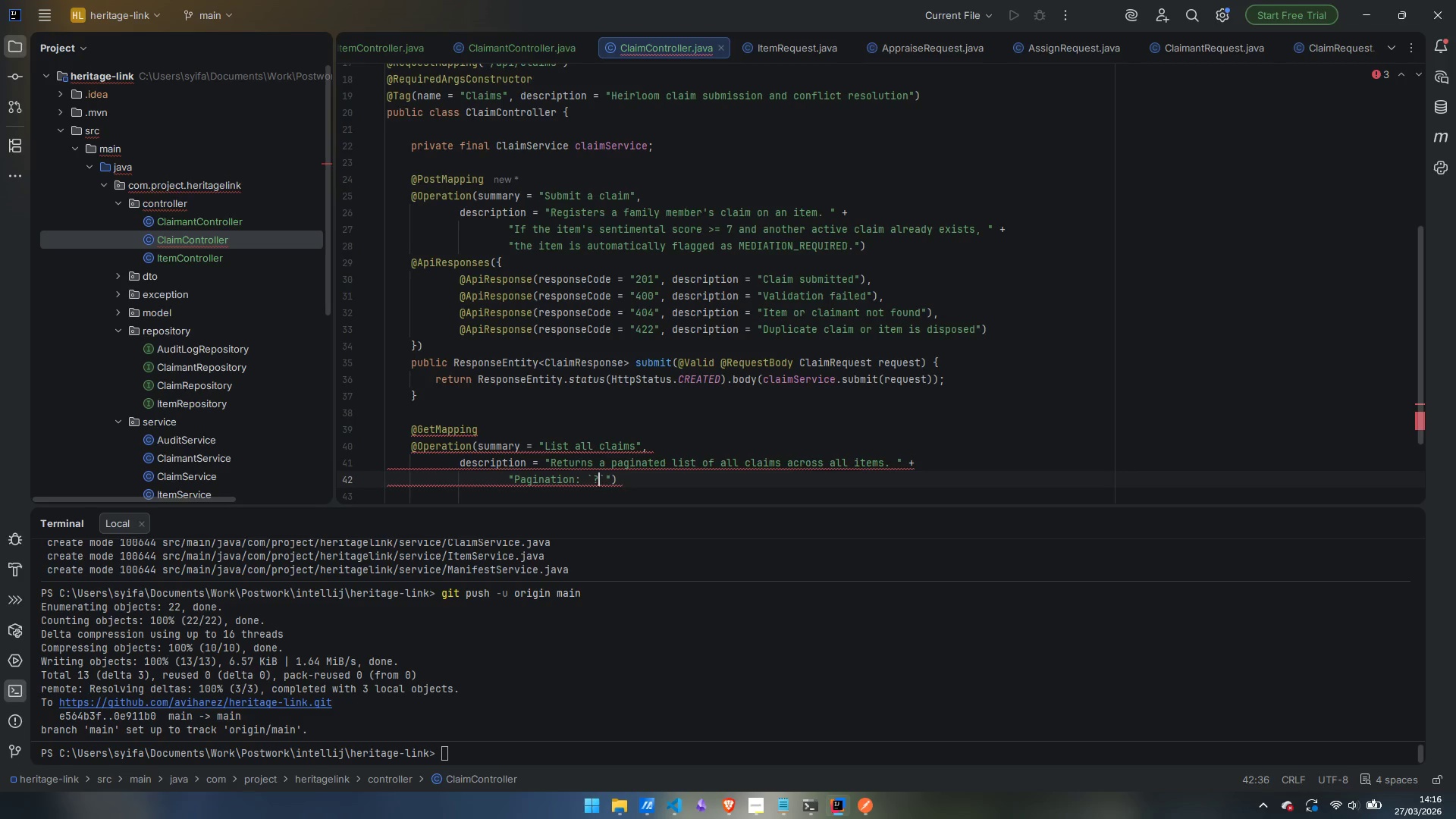 
type(?page=0&size=20)
 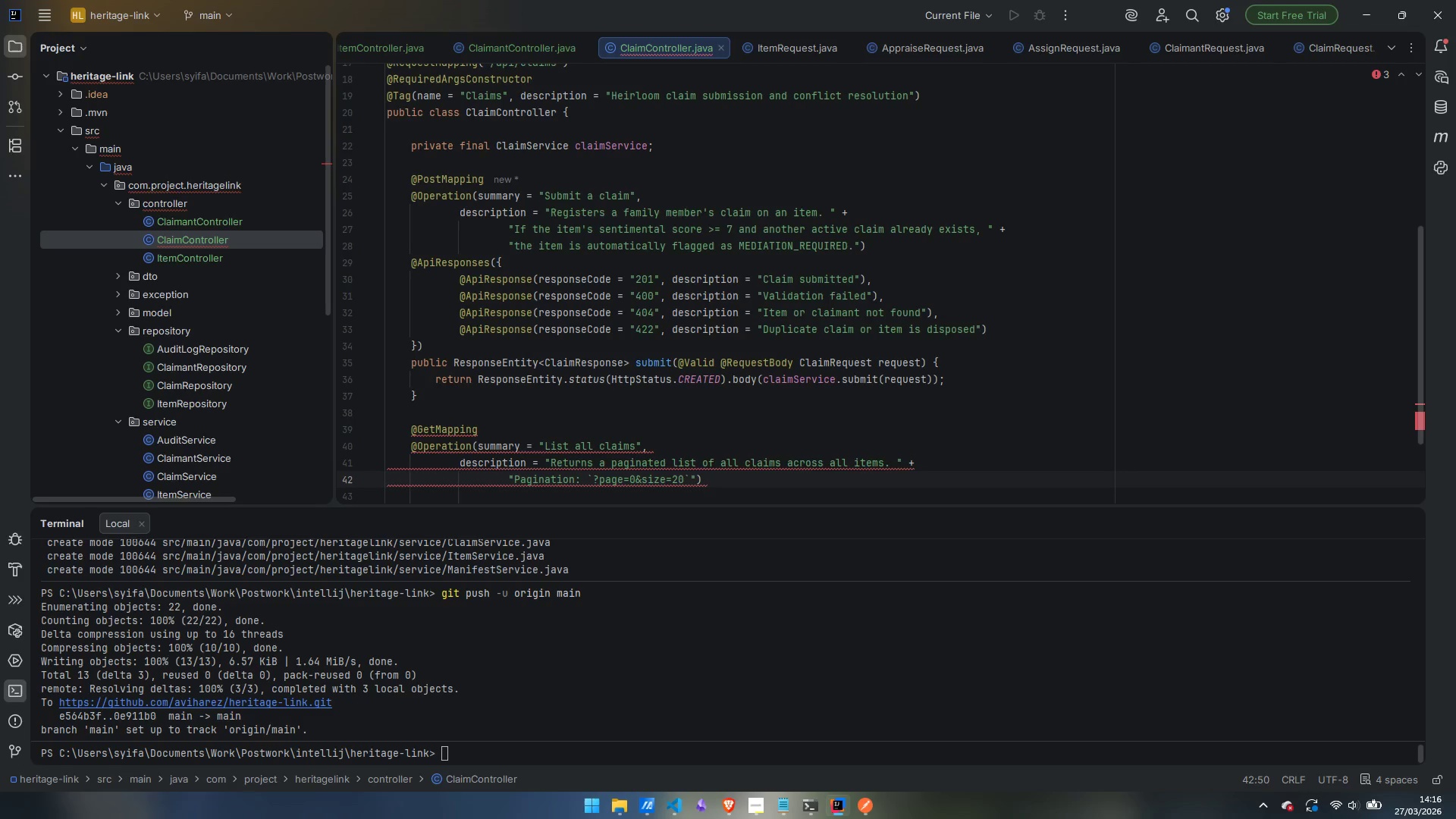 
type(&sort=claimedAt,desc)
 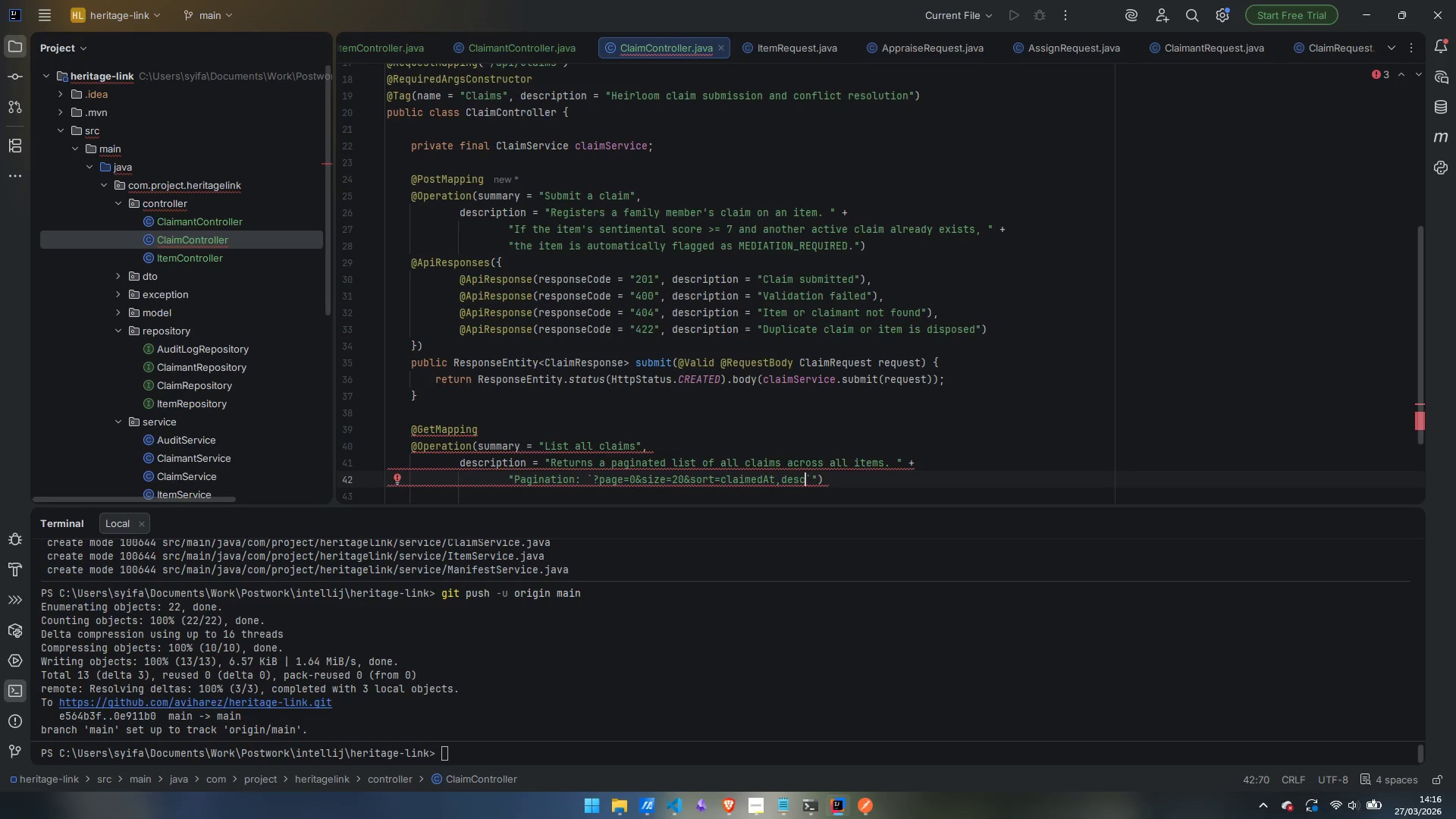 
key(ArrowRight)
 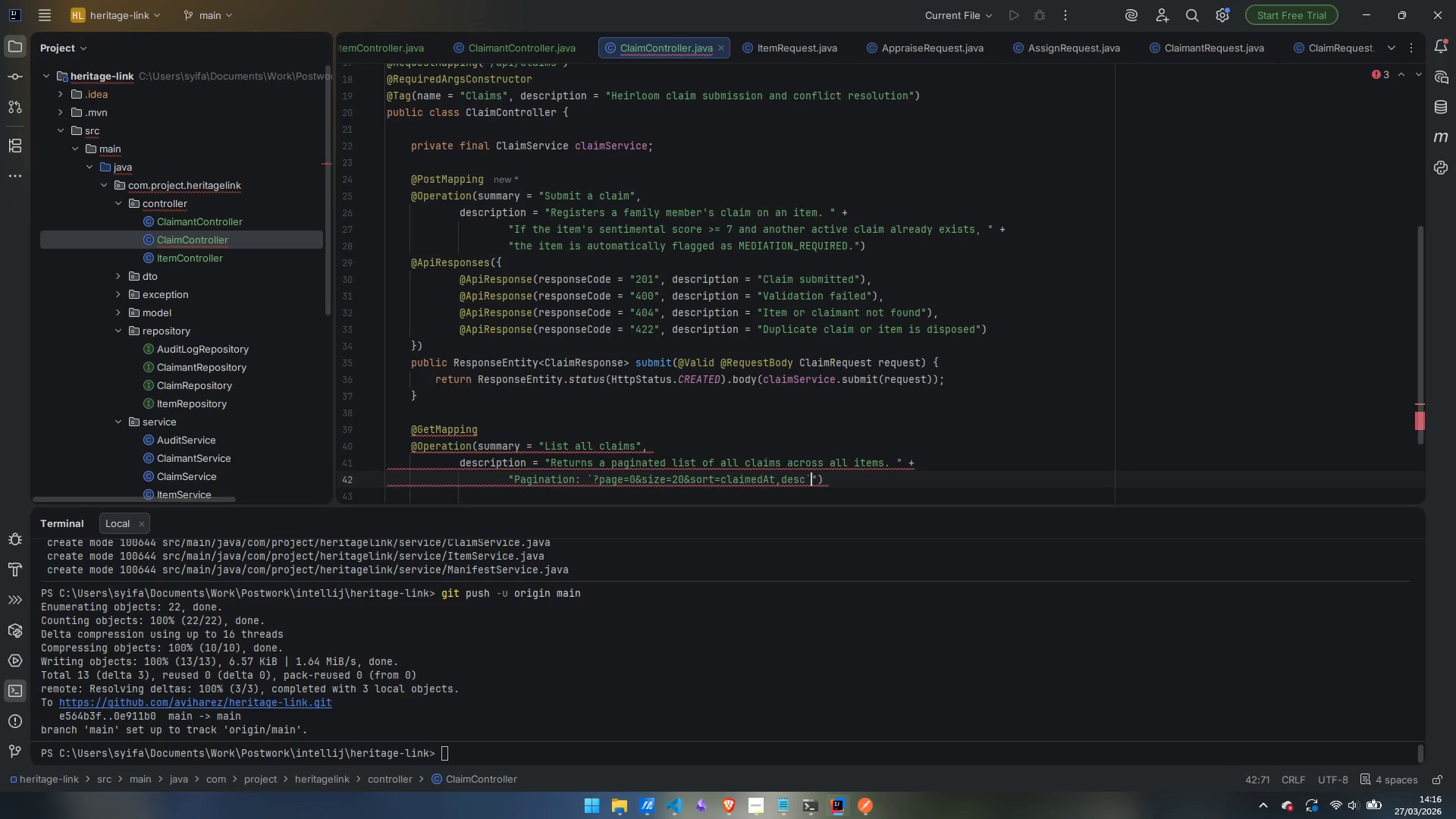 
key(ArrowRight)
 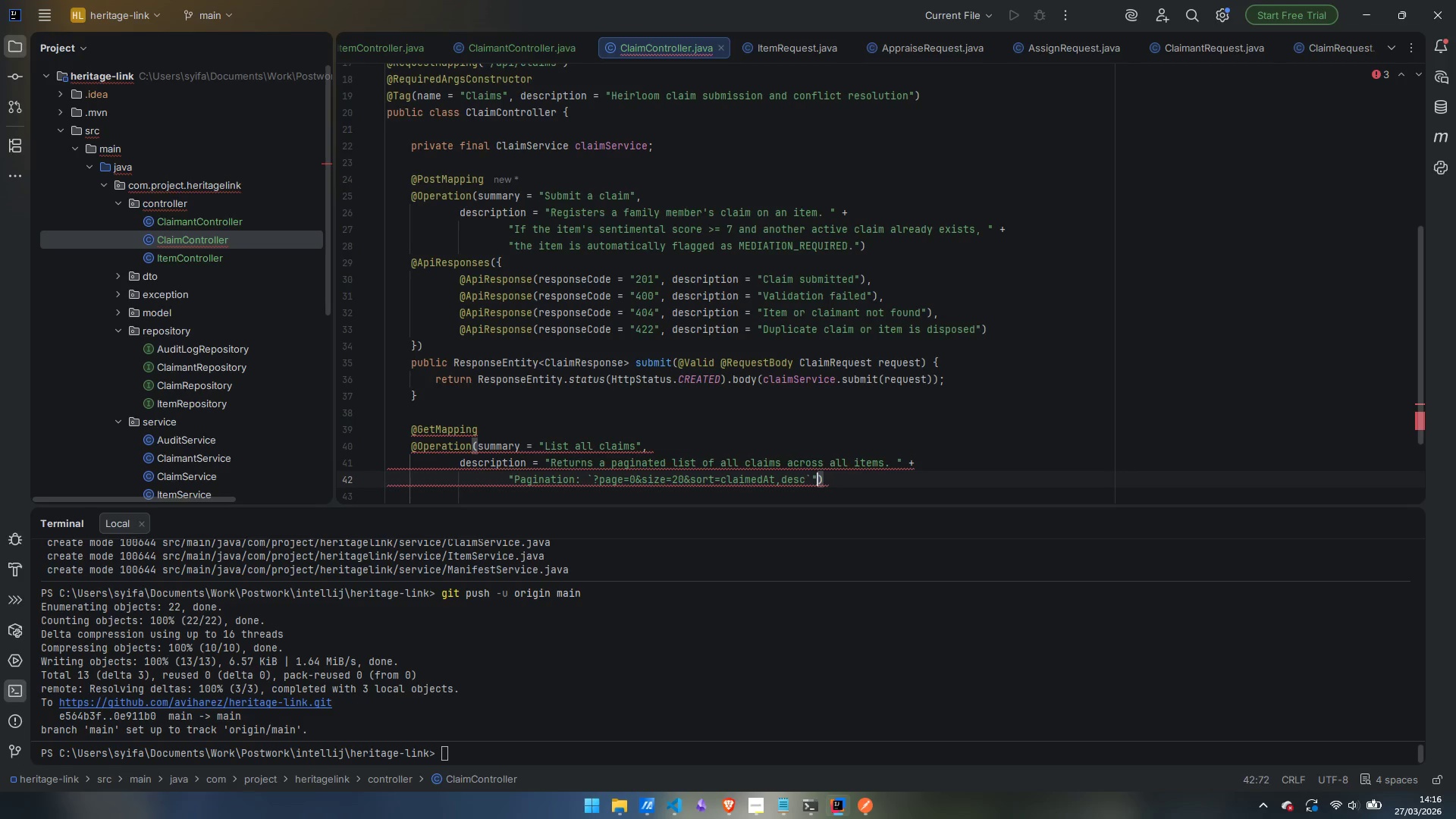 
key(ArrowRight)
 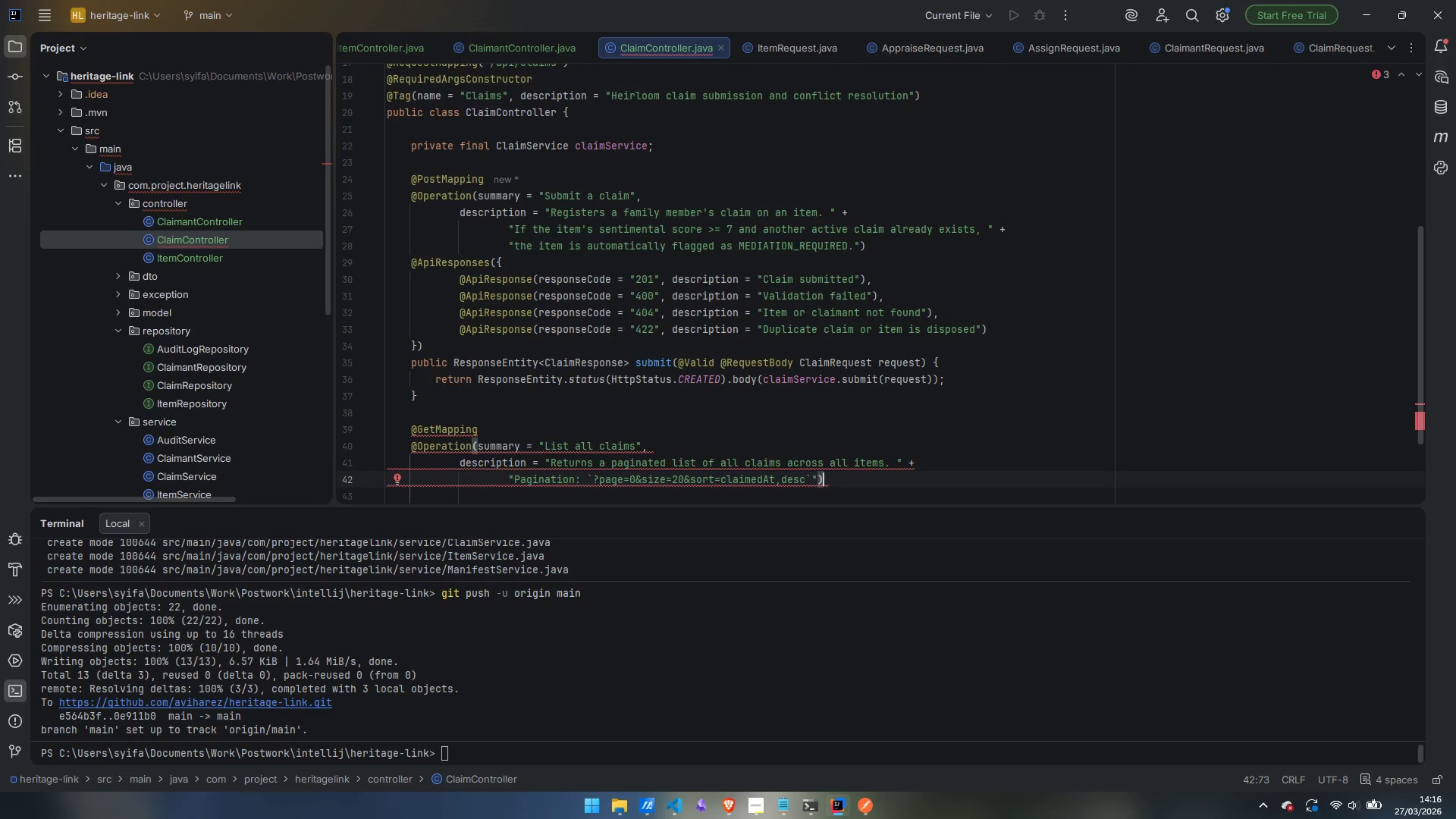 
key(Enter)
 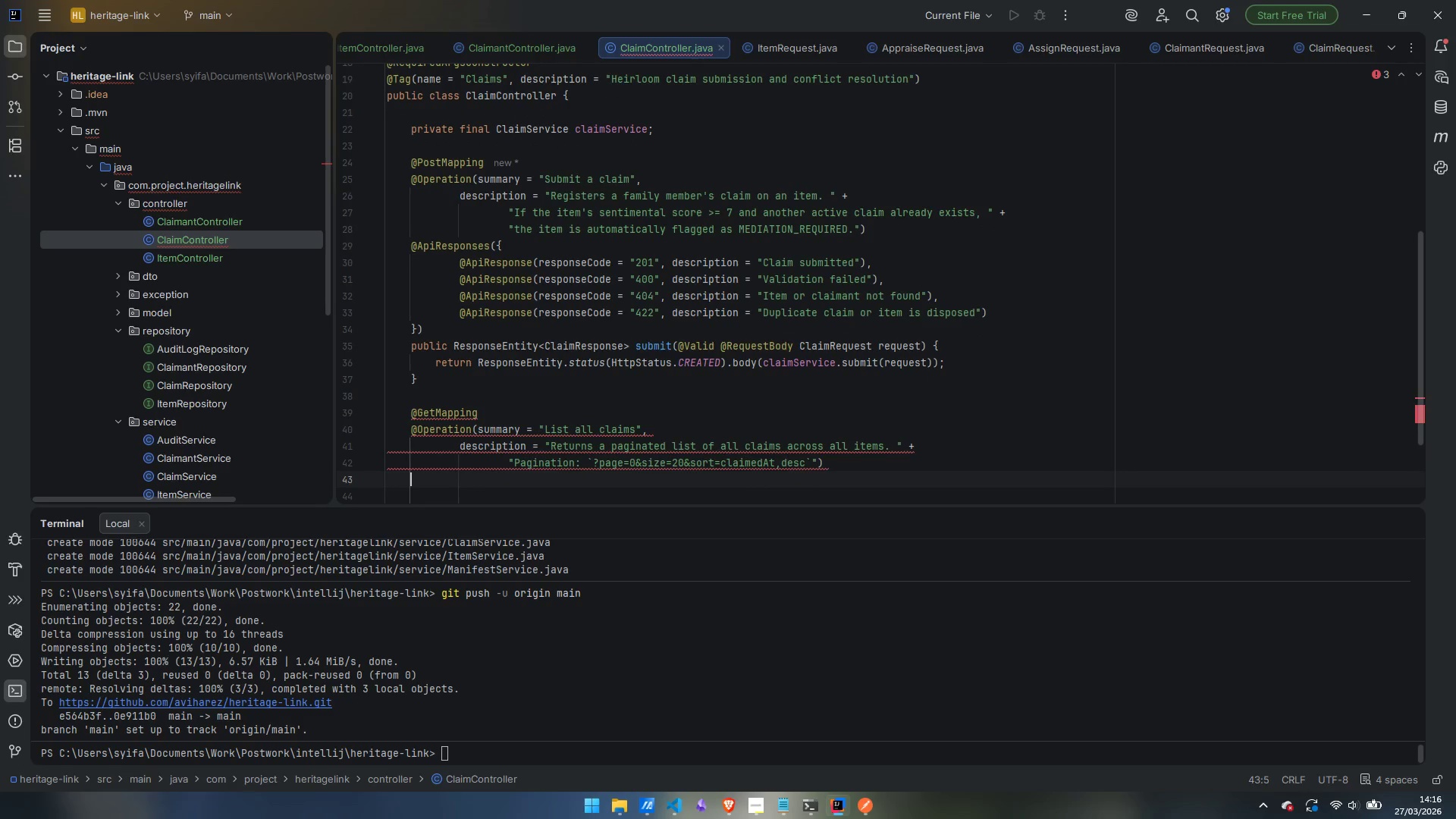 
type(public ResponseE)
 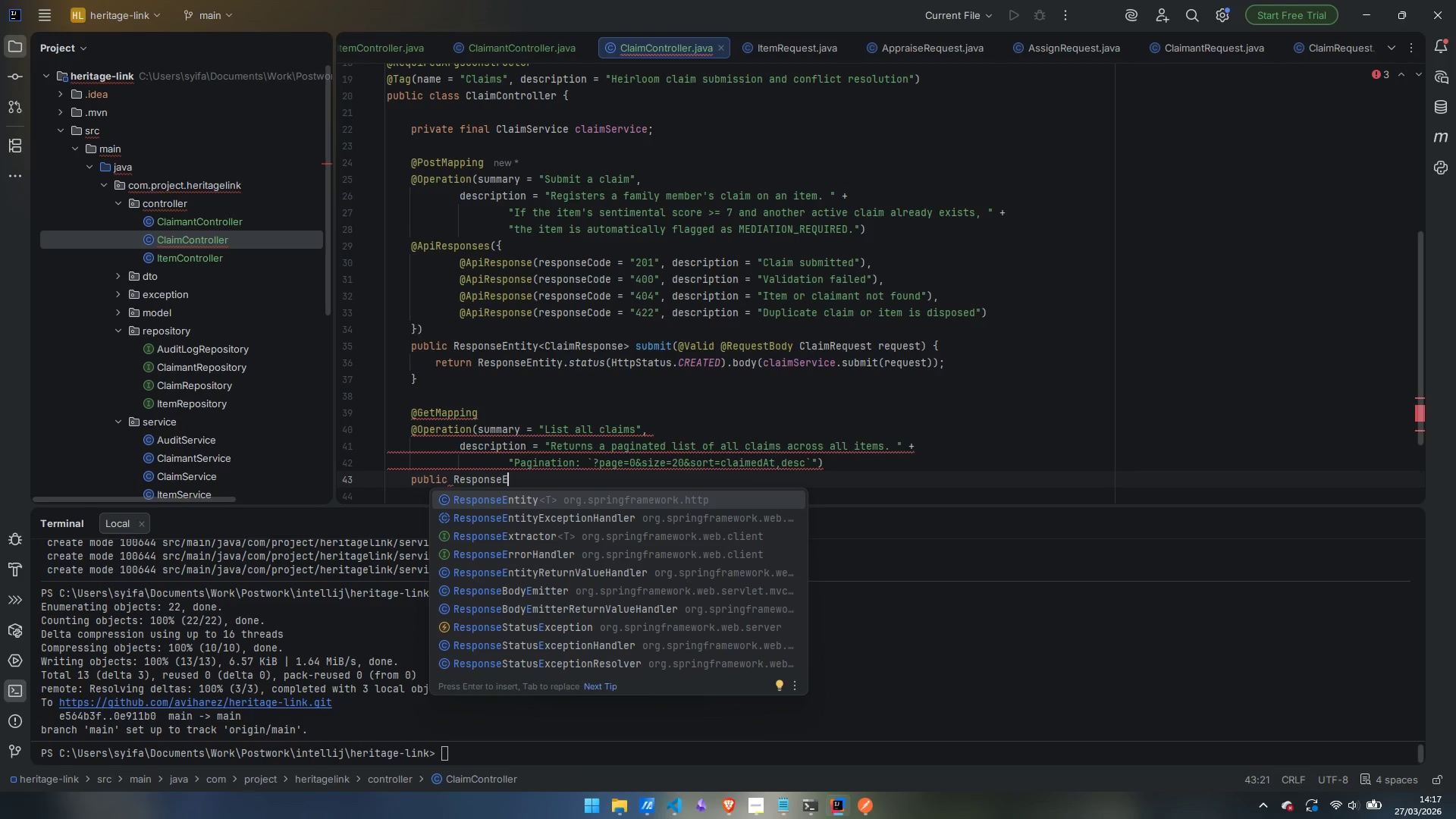 
key(Enter)
 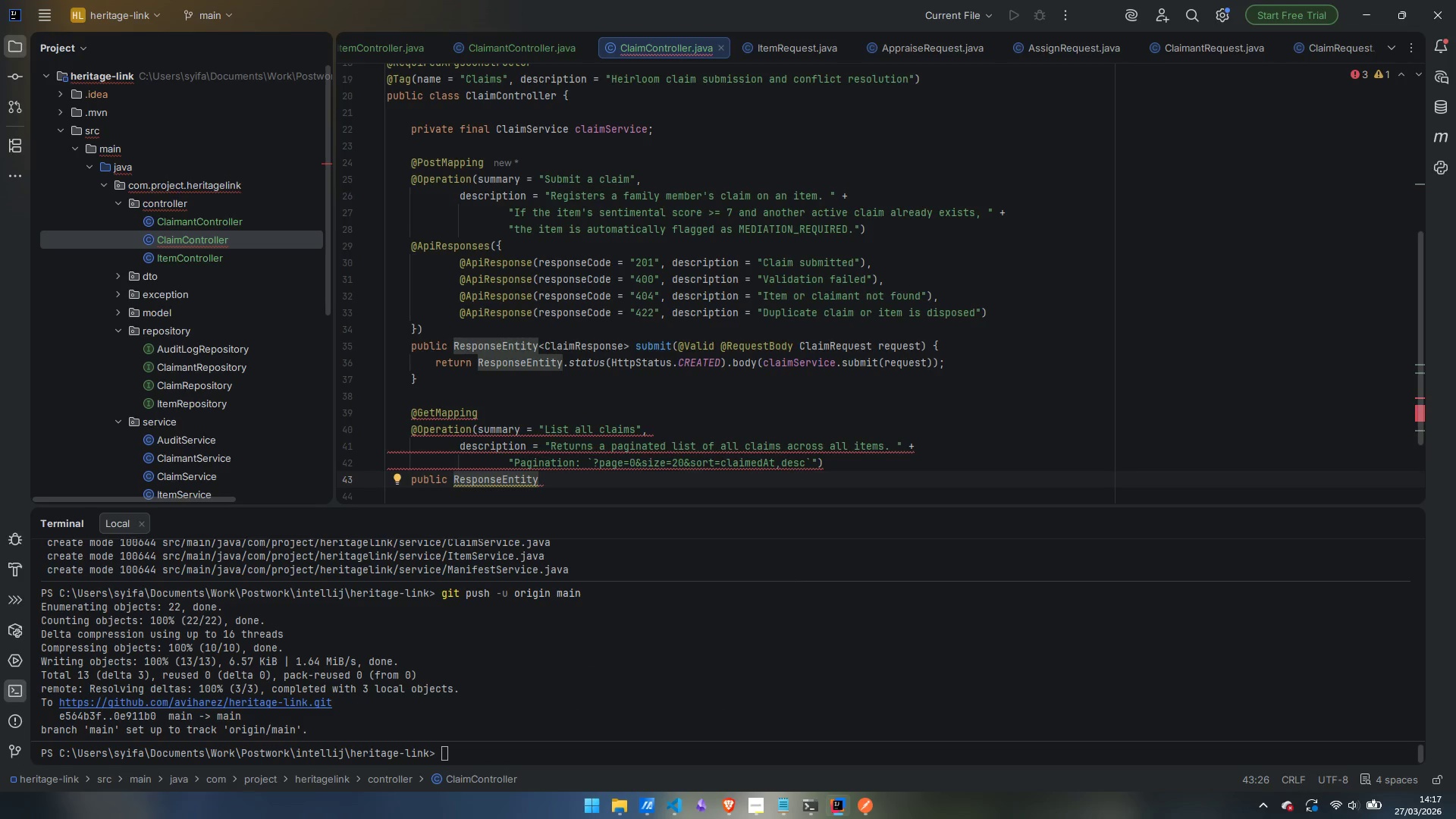 
type(<POa)
key(Backspace)
key(Backspace)
key(Backspace)
type({)
key(Backspace)
type(Page)
 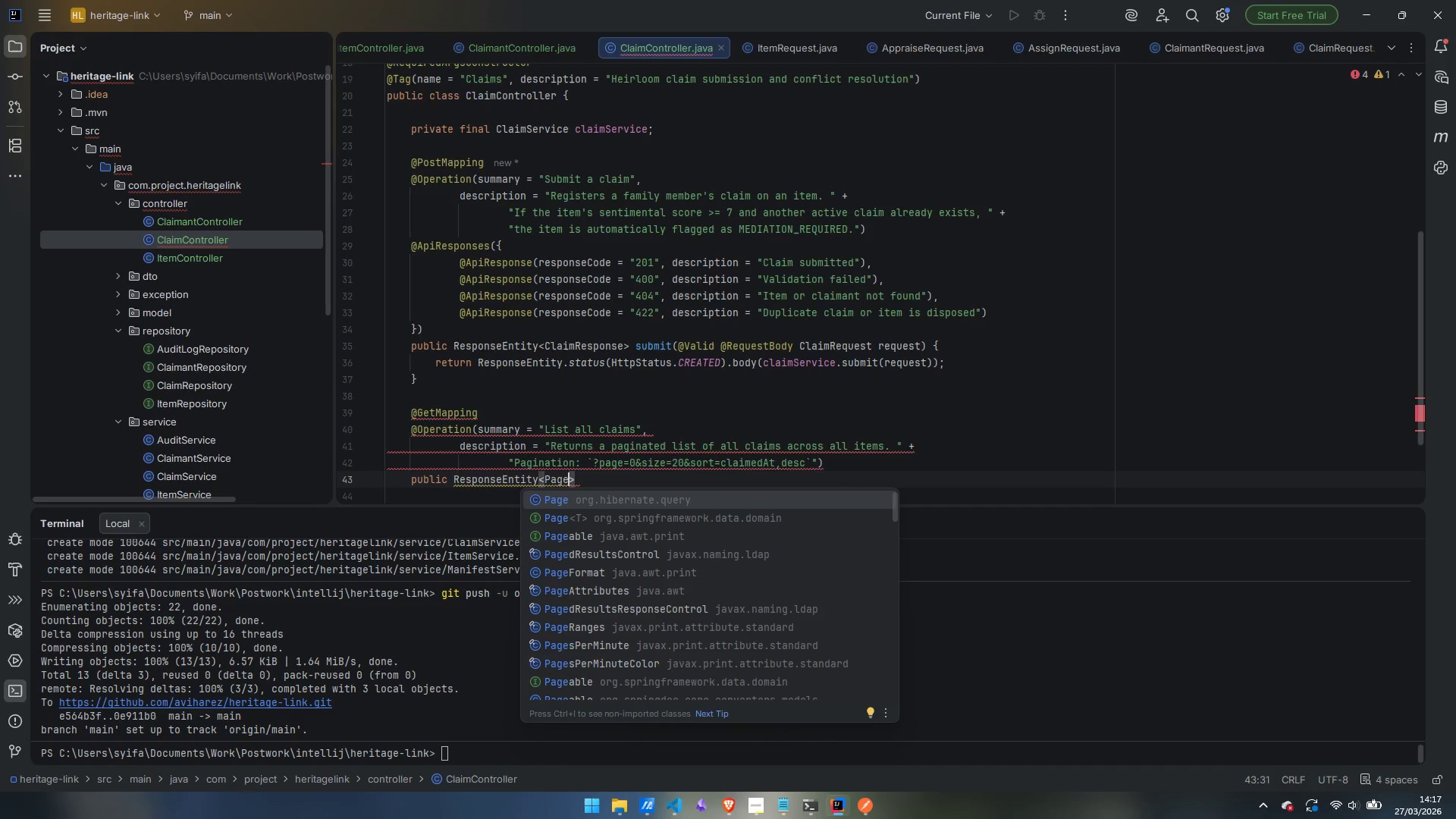 
key(ArrowDown)
 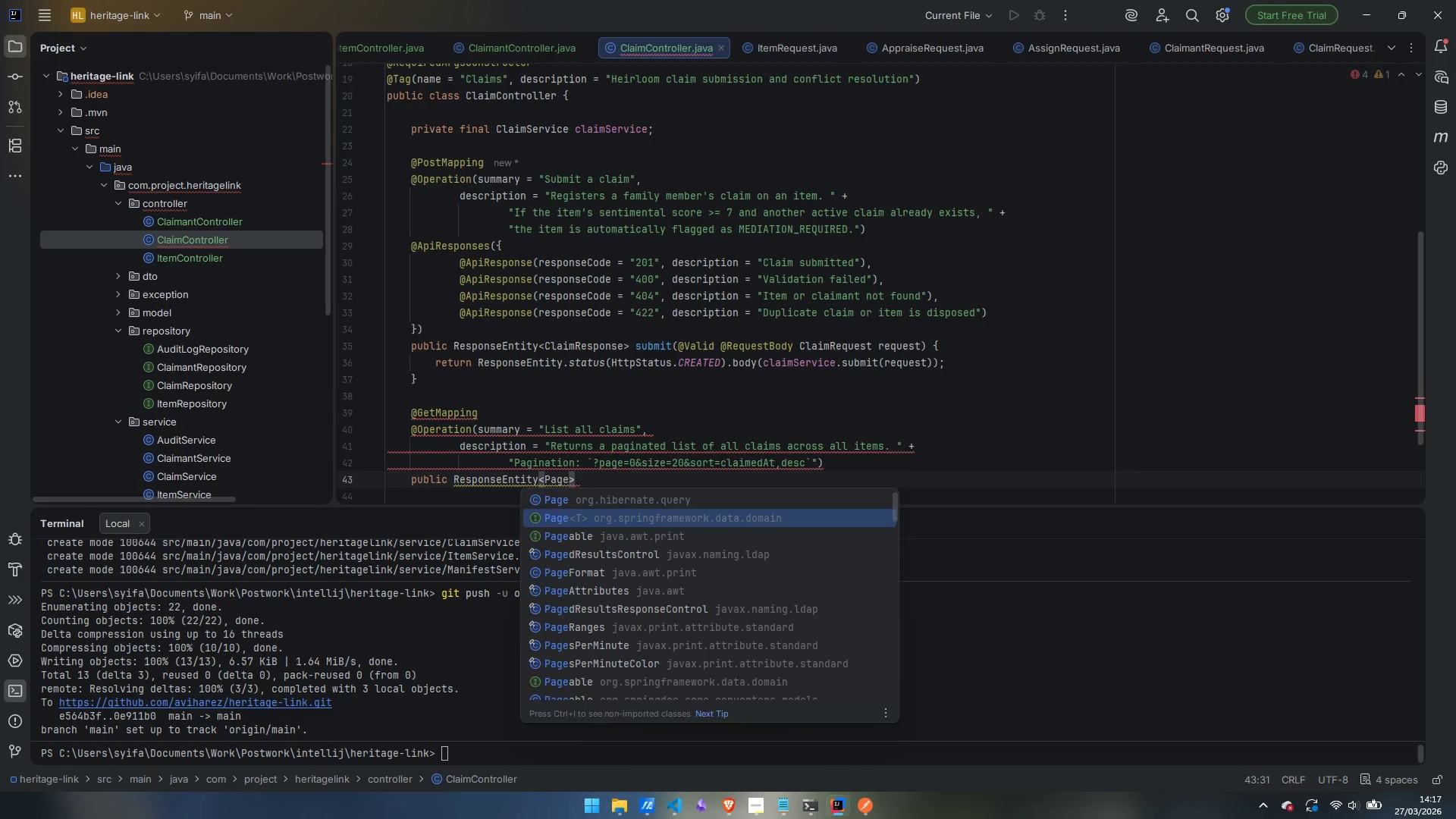 
key(Enter)
 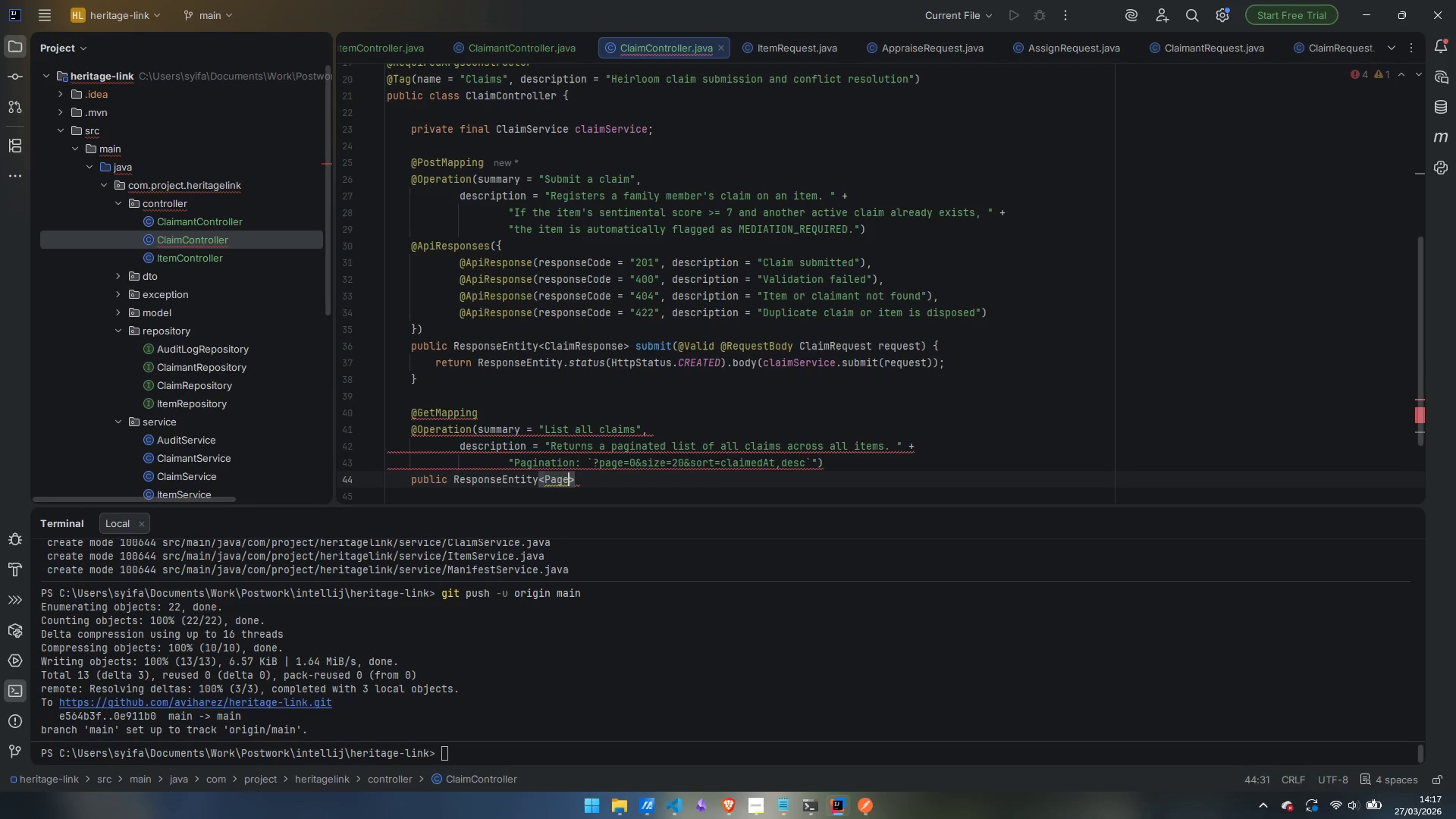 
key(Shift+Comma)
 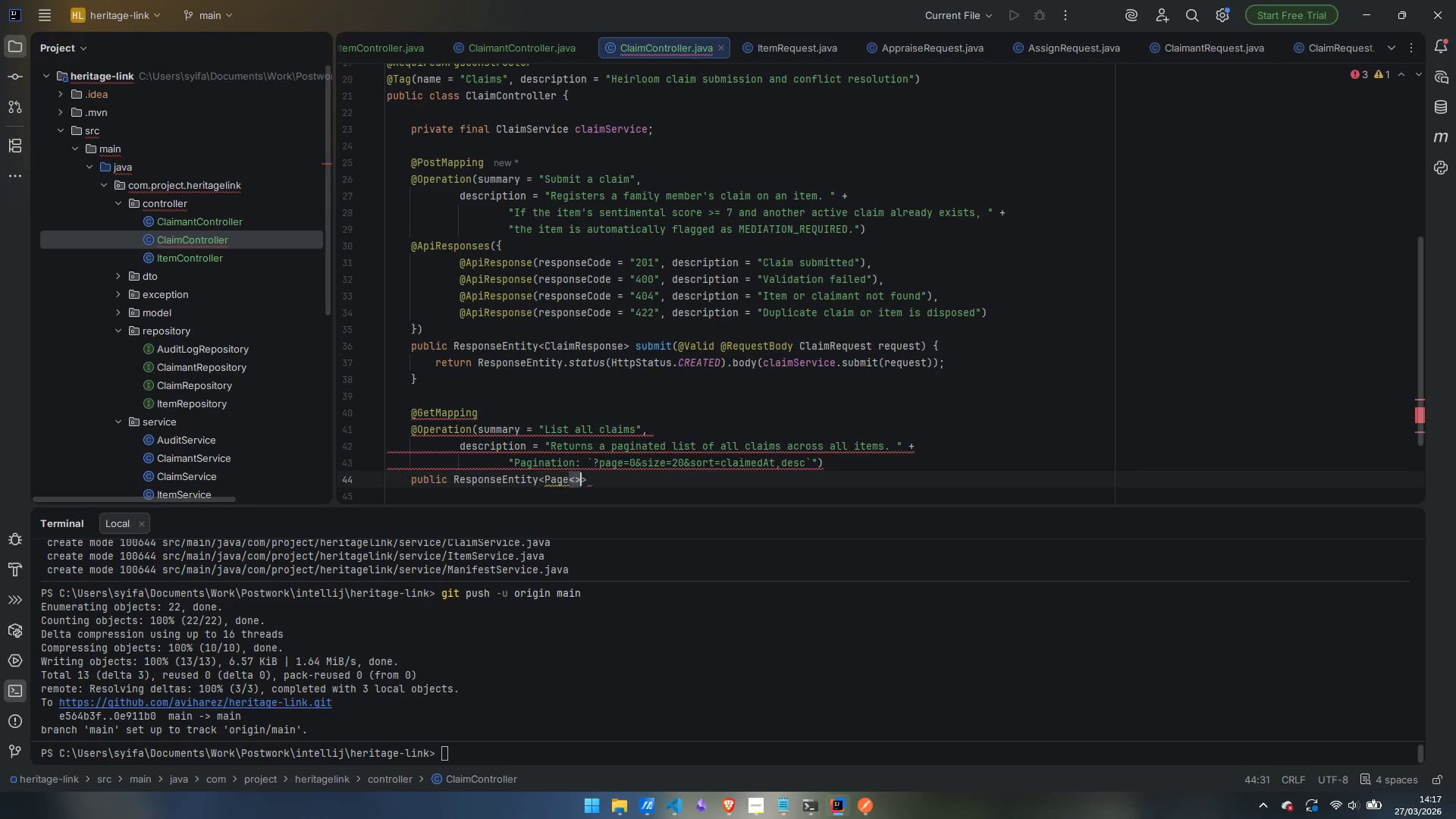 
key(Shift+Period)
 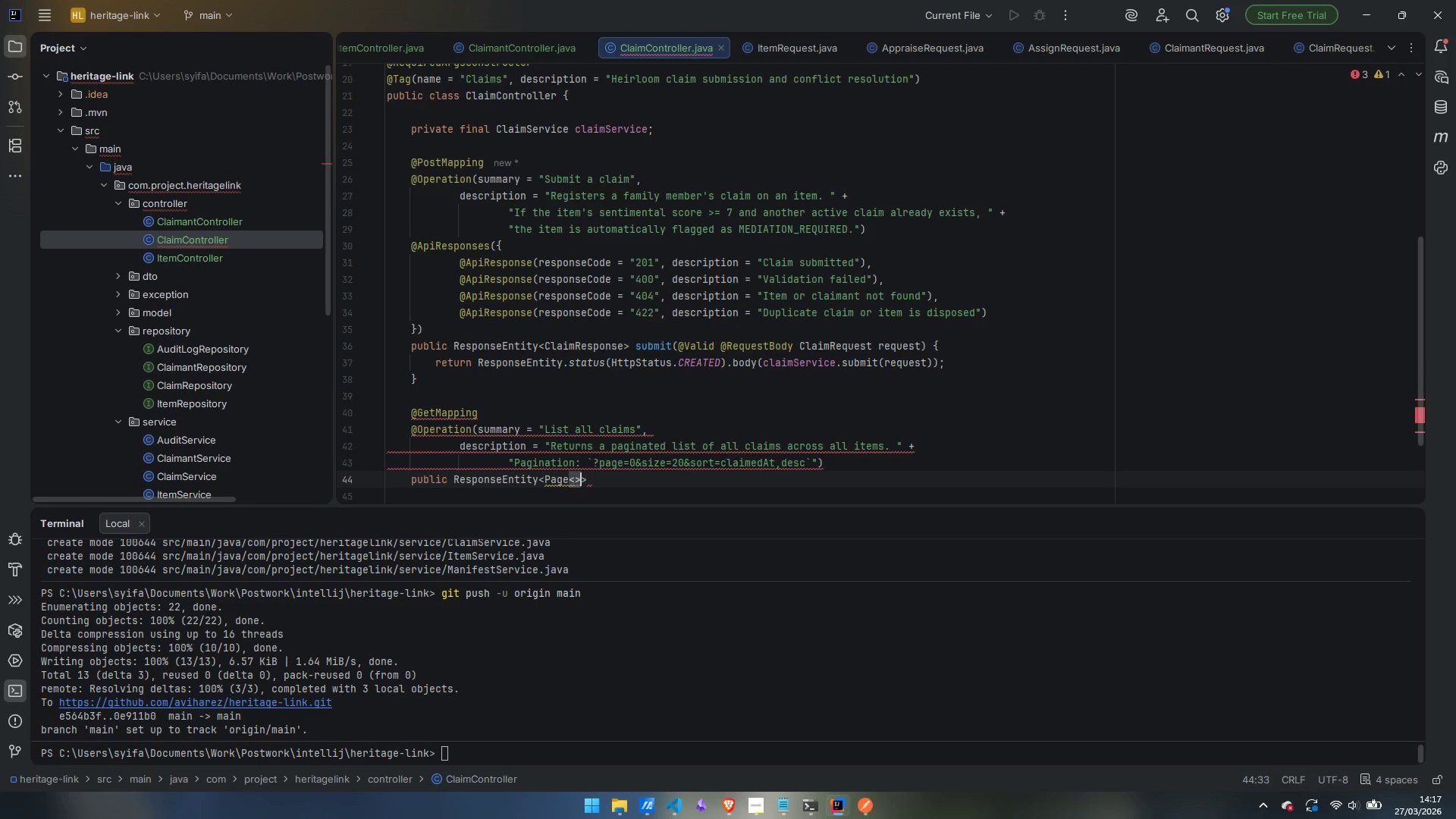 
key(ArrowLeft)
 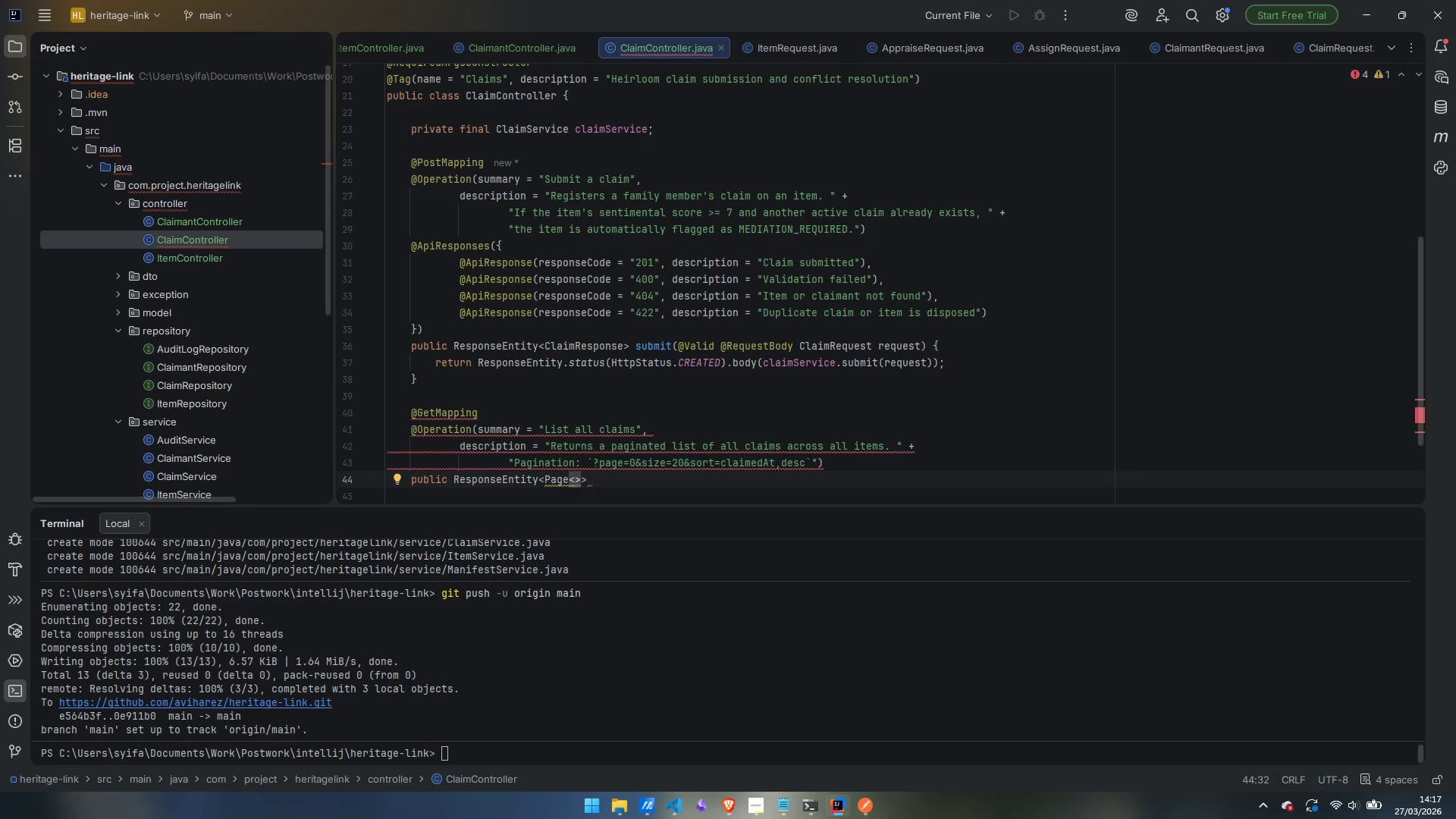 
type(ClaimRes)
 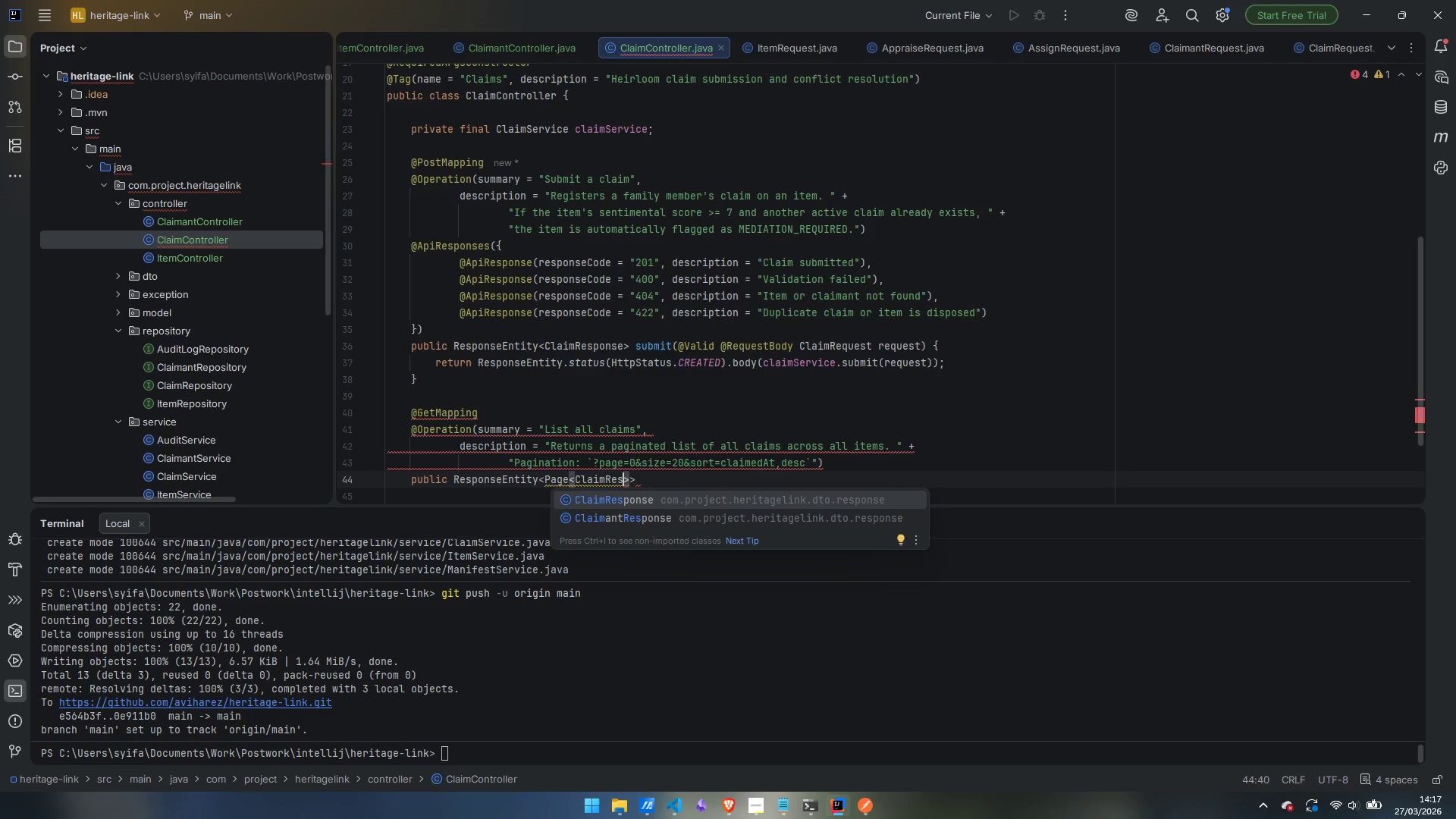 
key(Enter)
 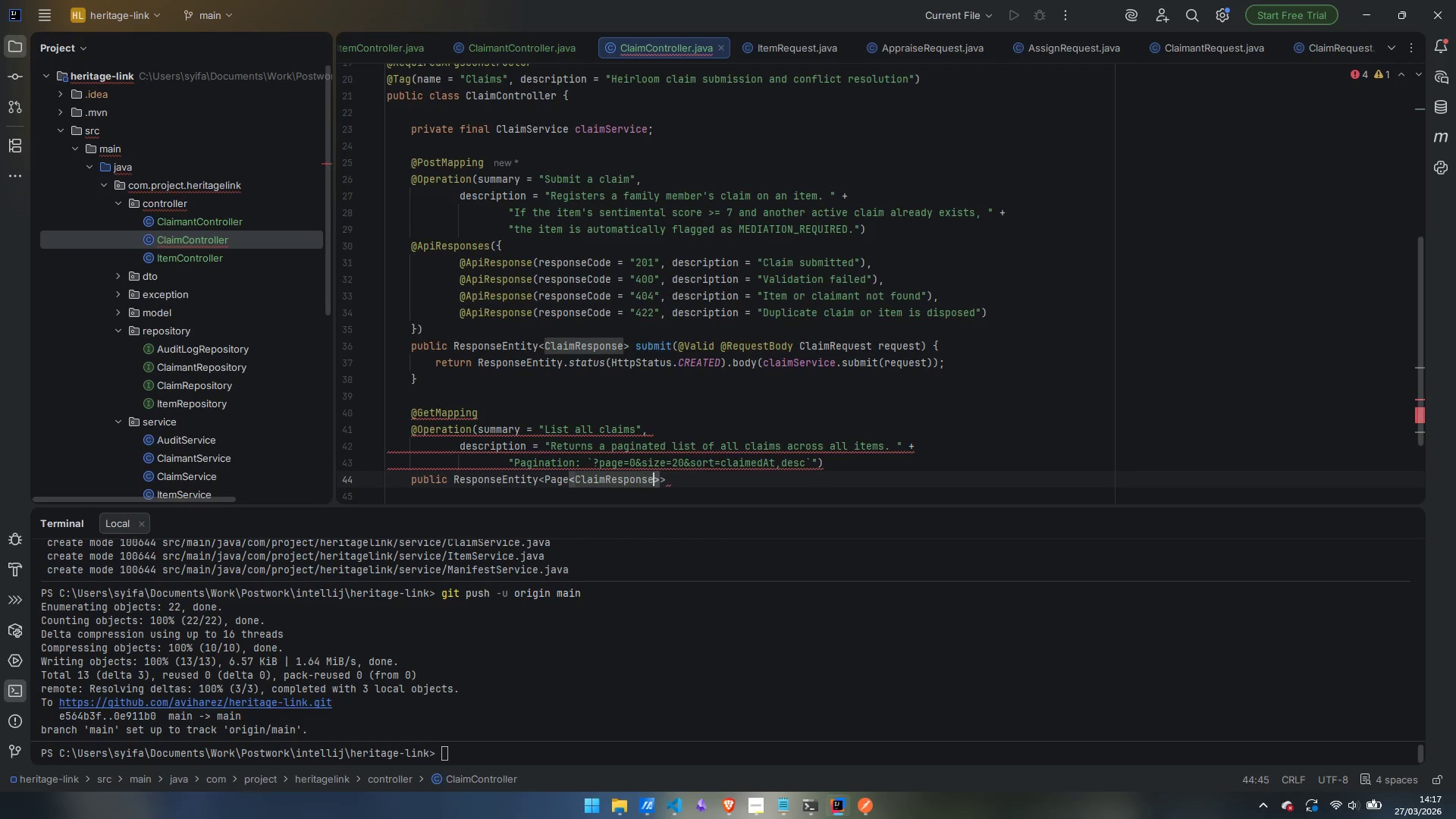 
key(ArrowRight)
 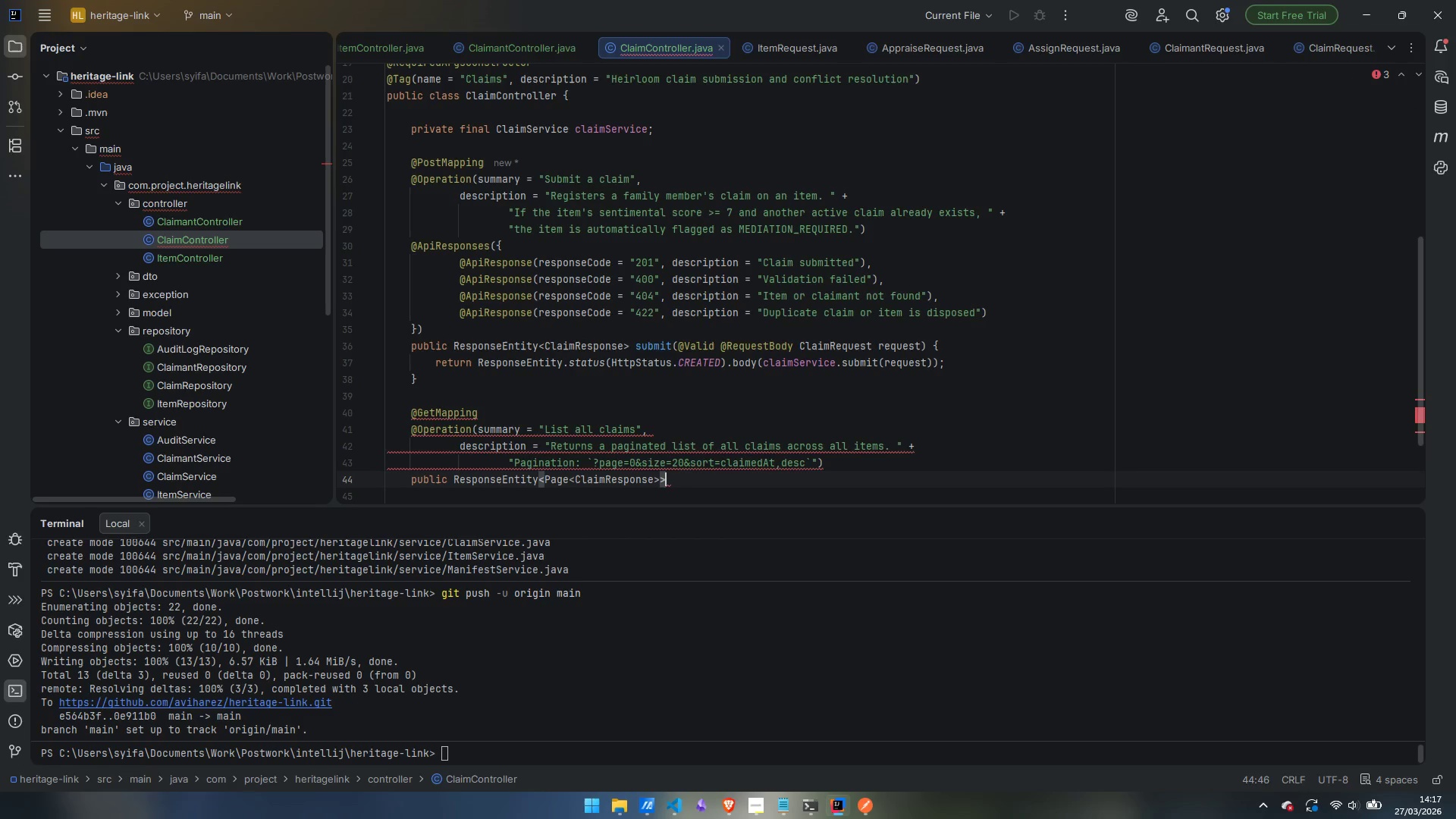 
key(ArrowRight)
 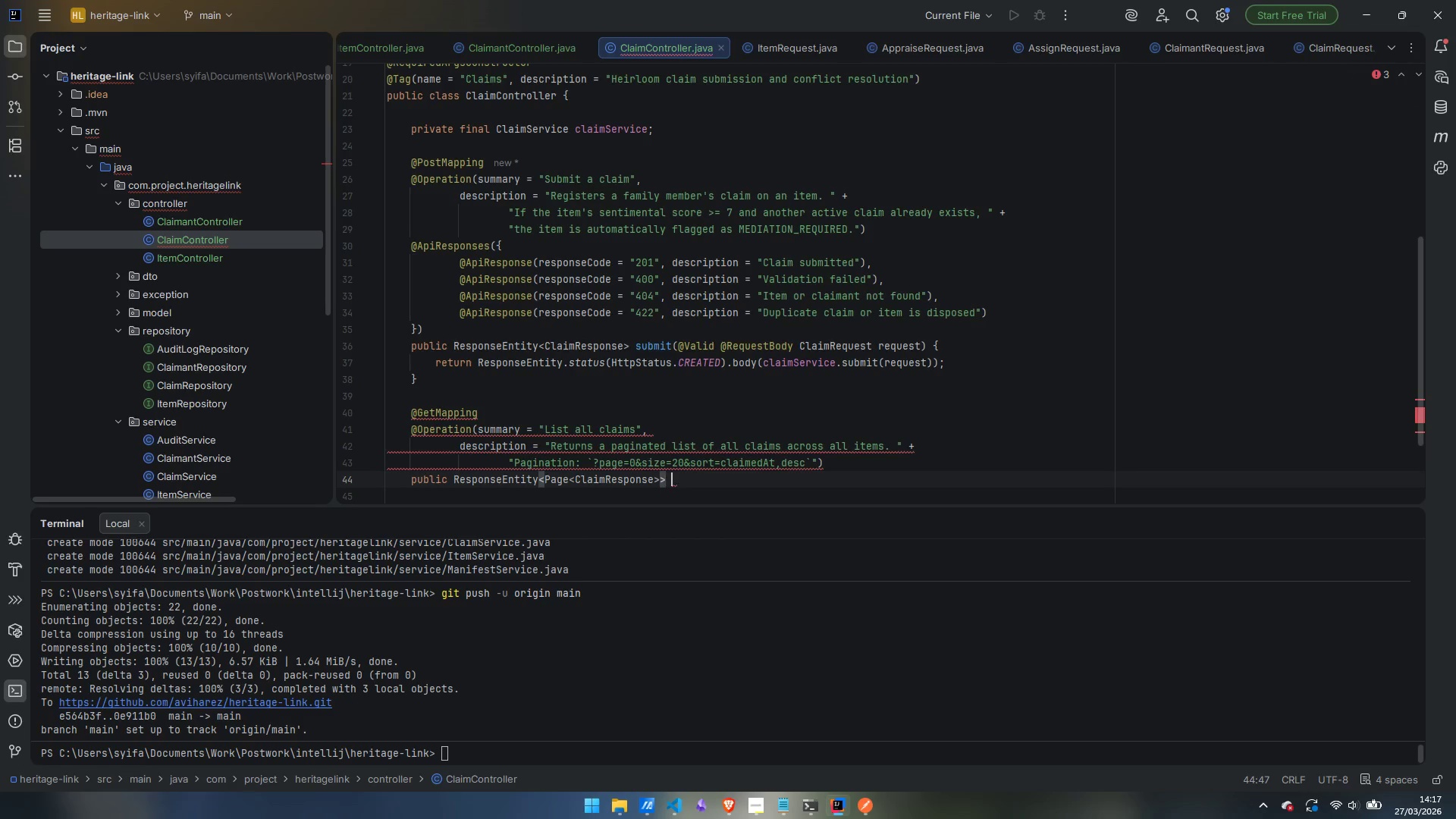 
type( findAll()
 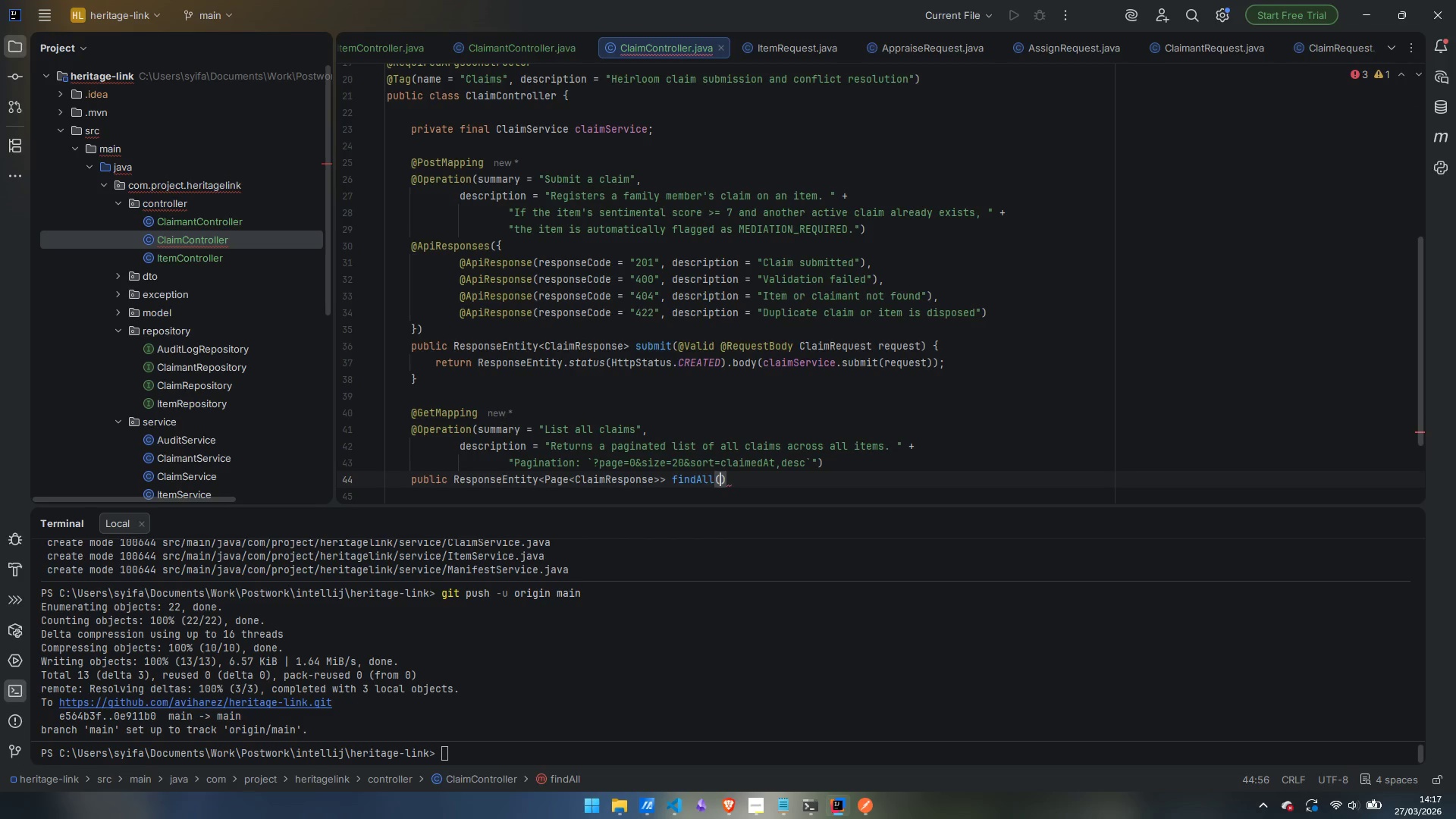 
key(Enter)
 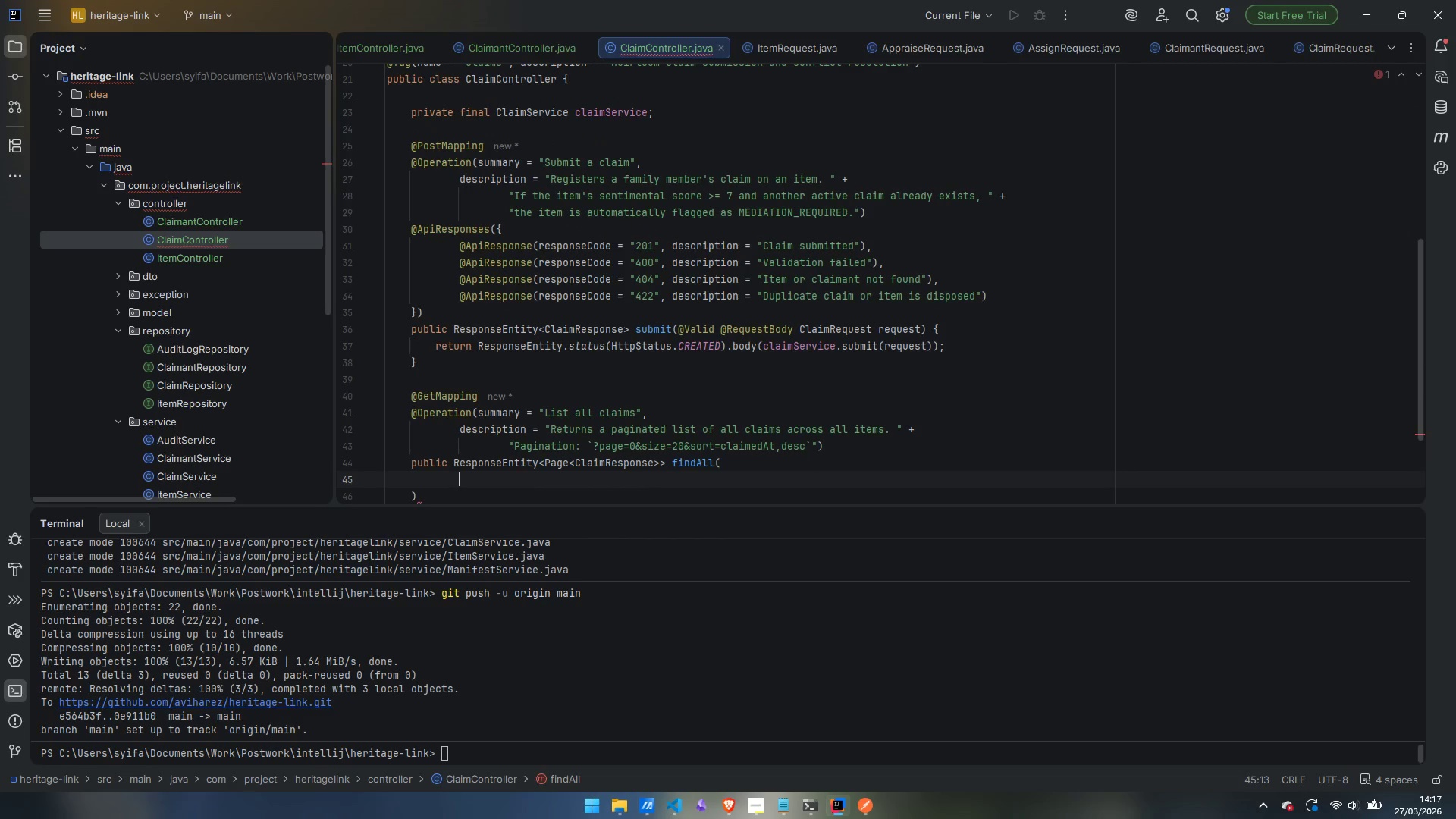 
type(@Ap)
key(Backspace)
key(Backspace)
type(Page)
 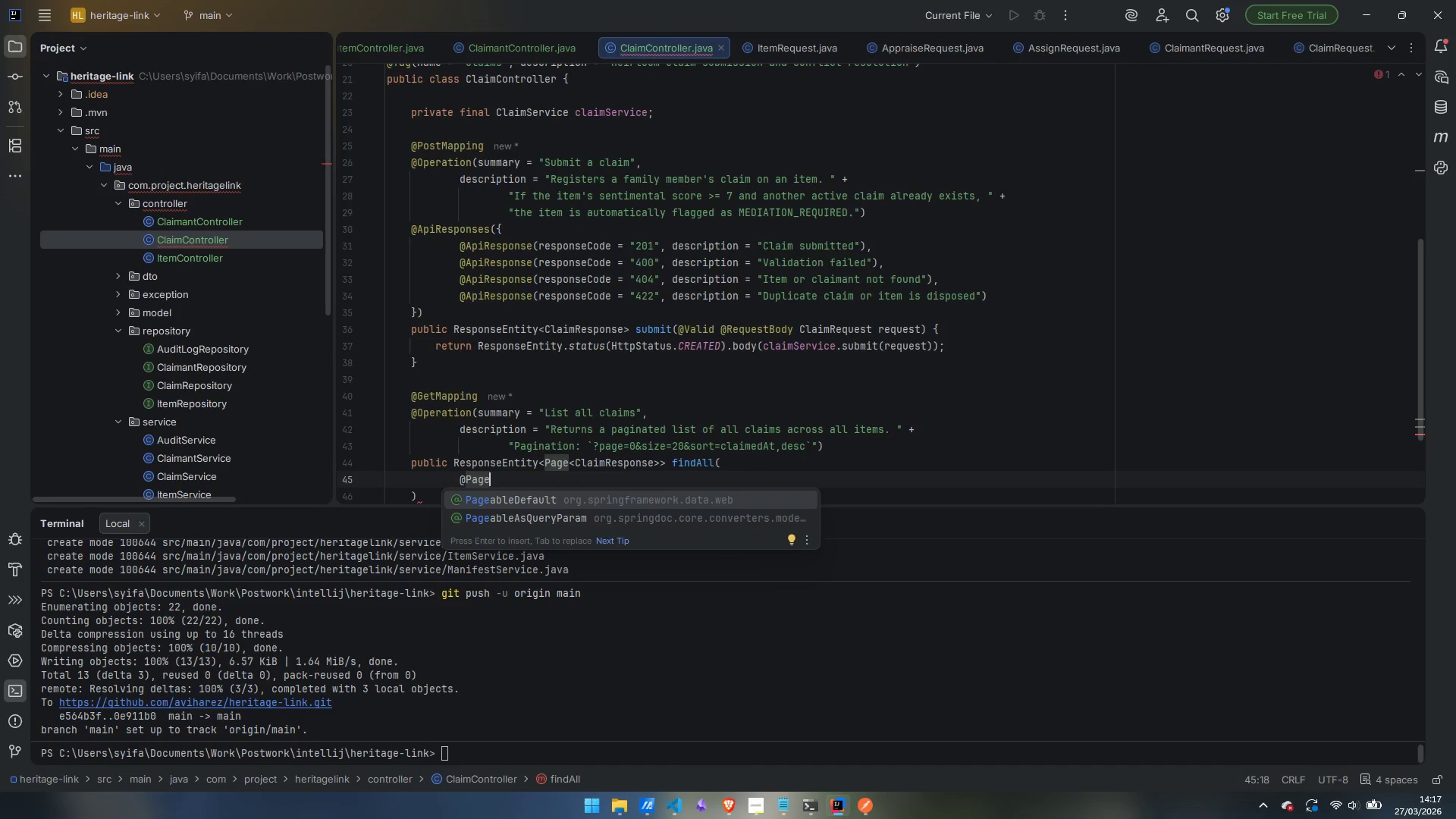 
key(Enter)
 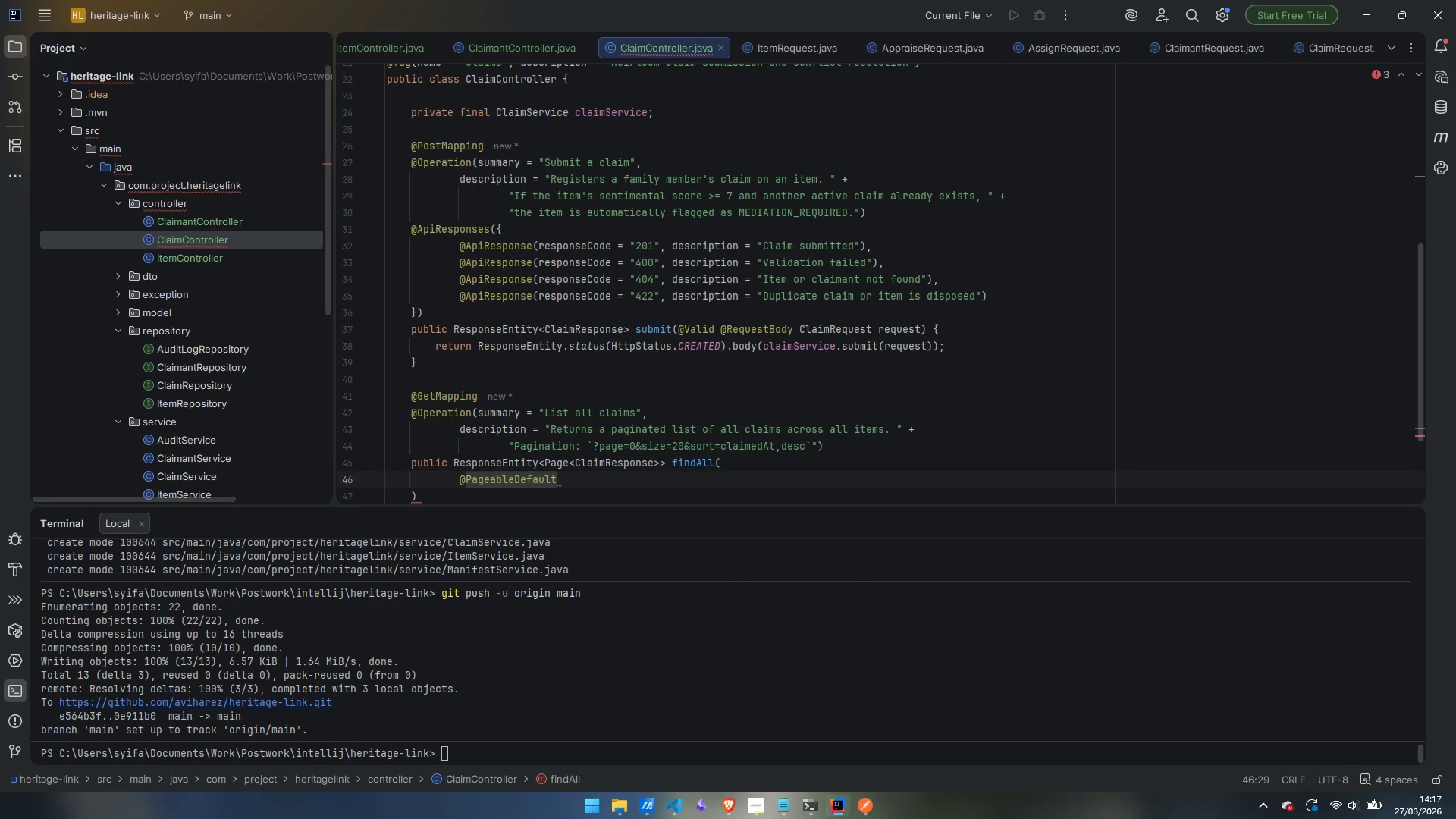 
type((size)
 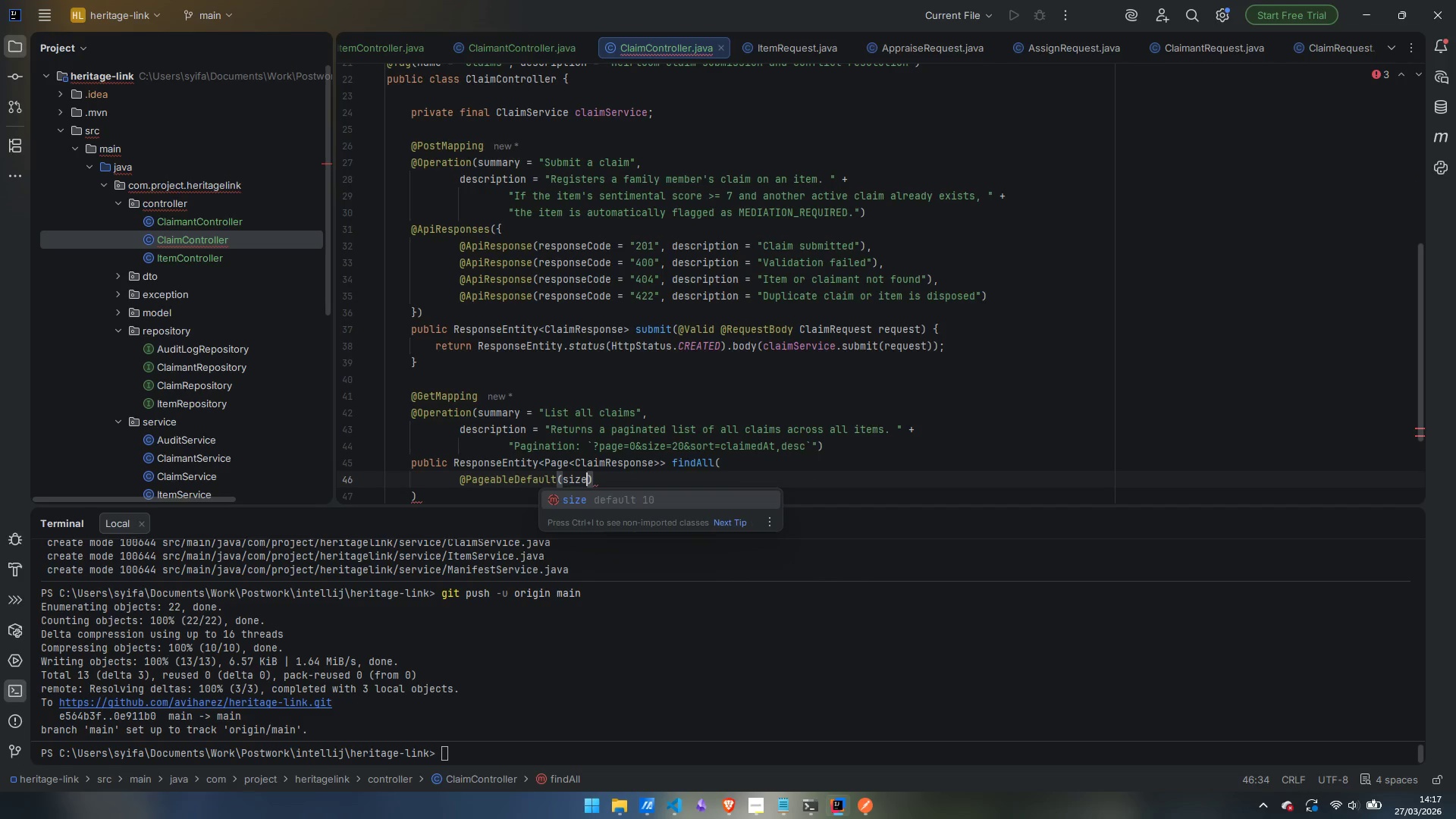 
key(Enter)
 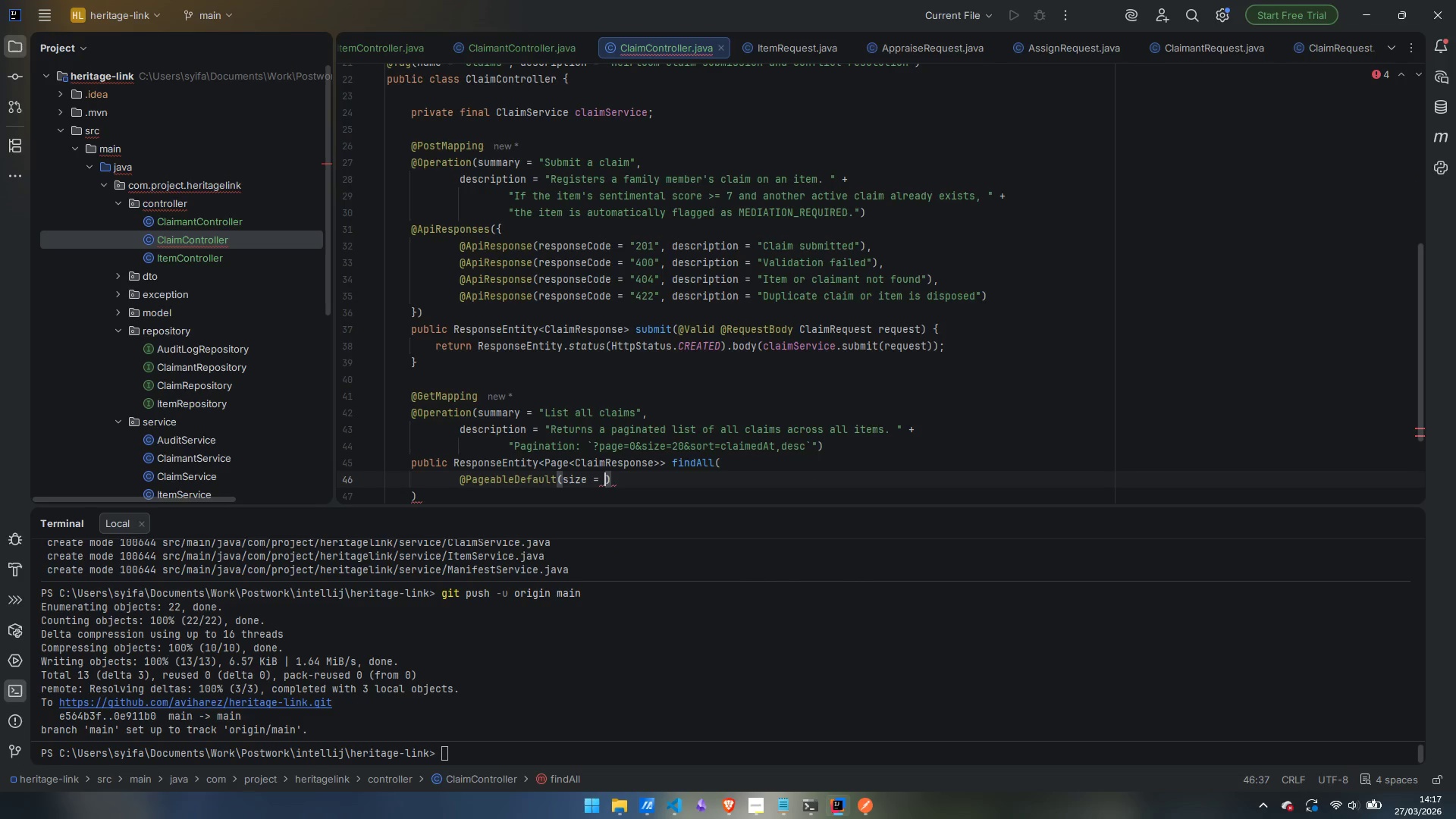 
type(20, sor)
 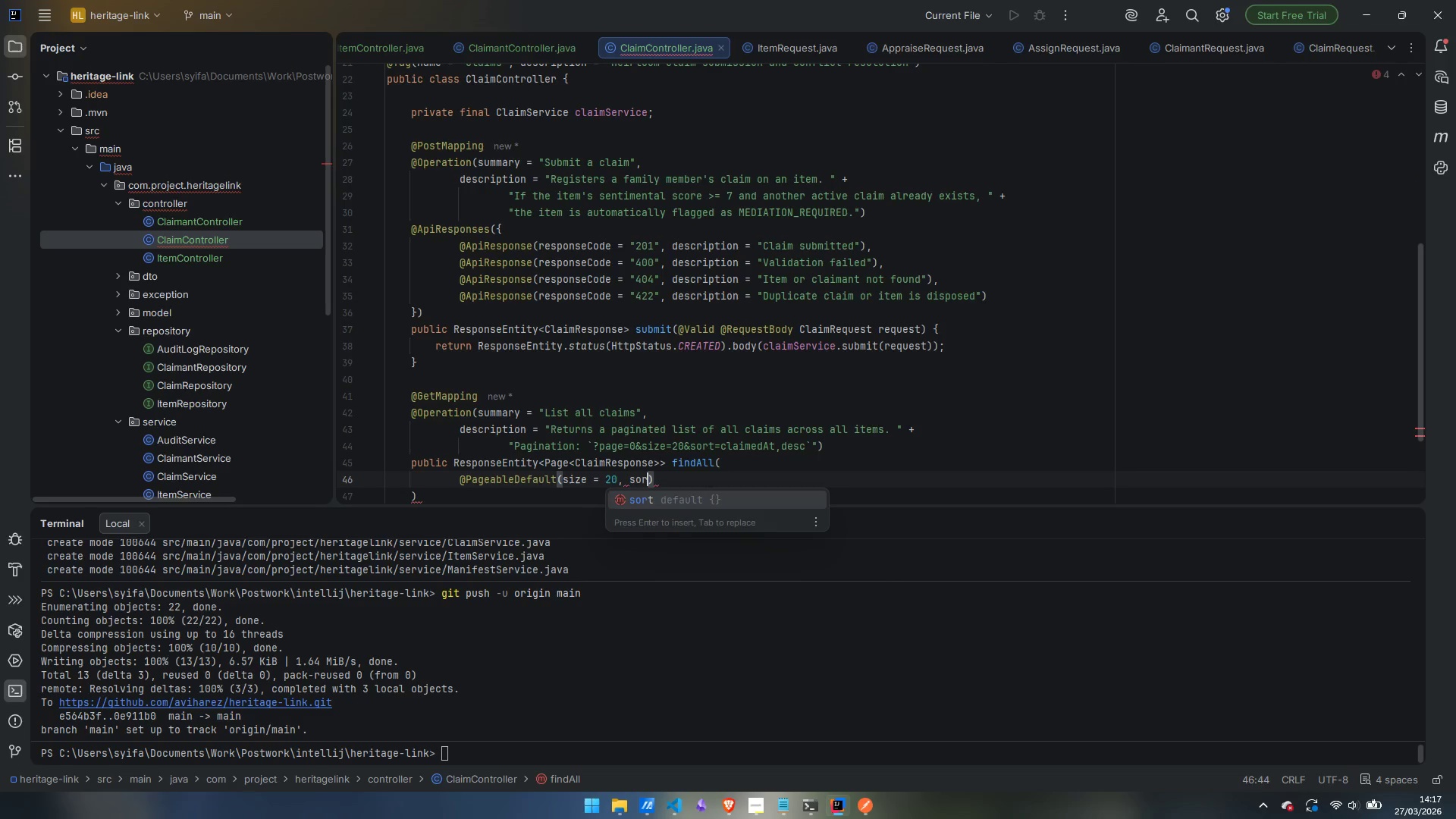 
key(Enter)
 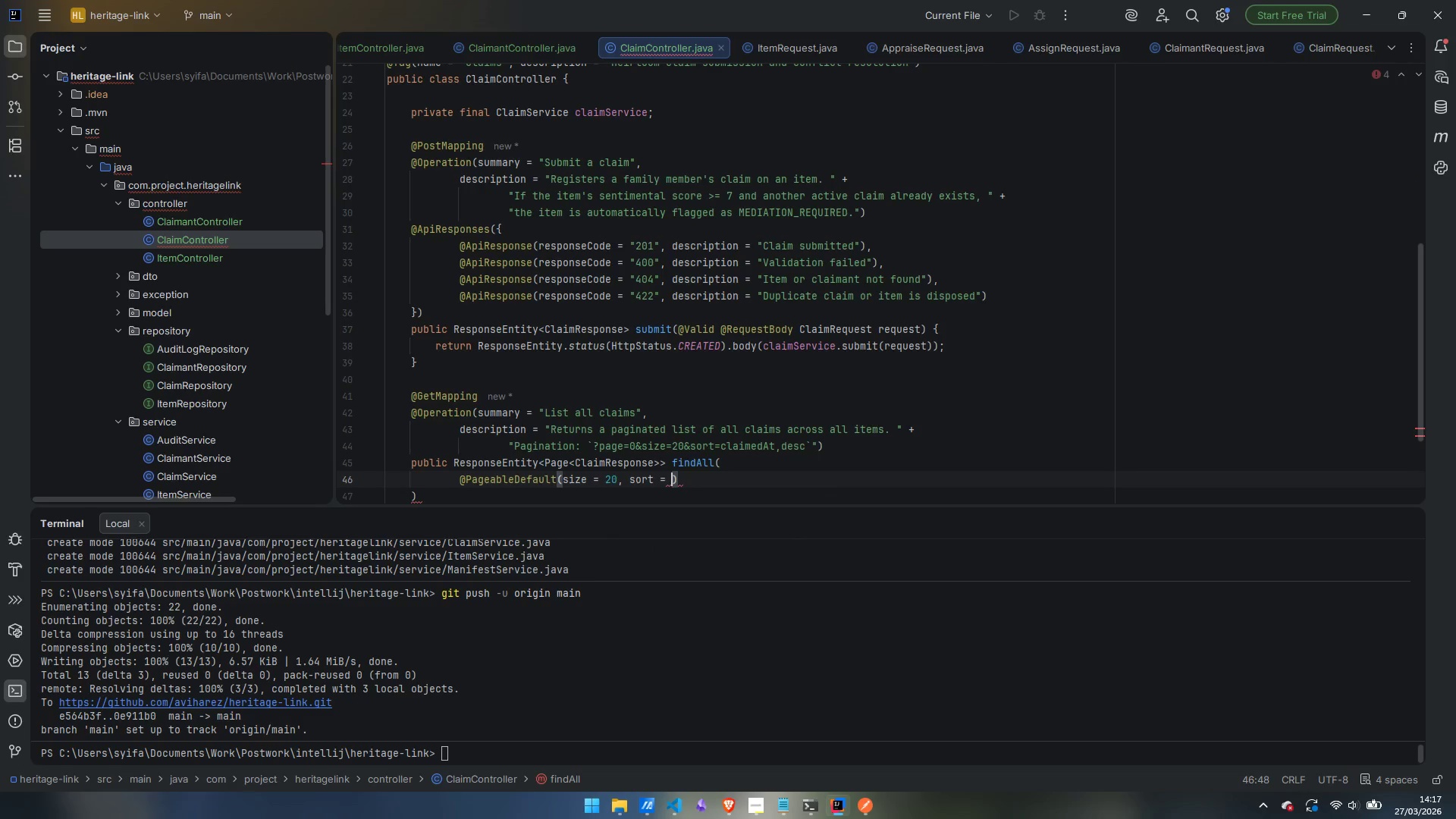 
type("claimet)
key(Backspace)
type(dAt)
 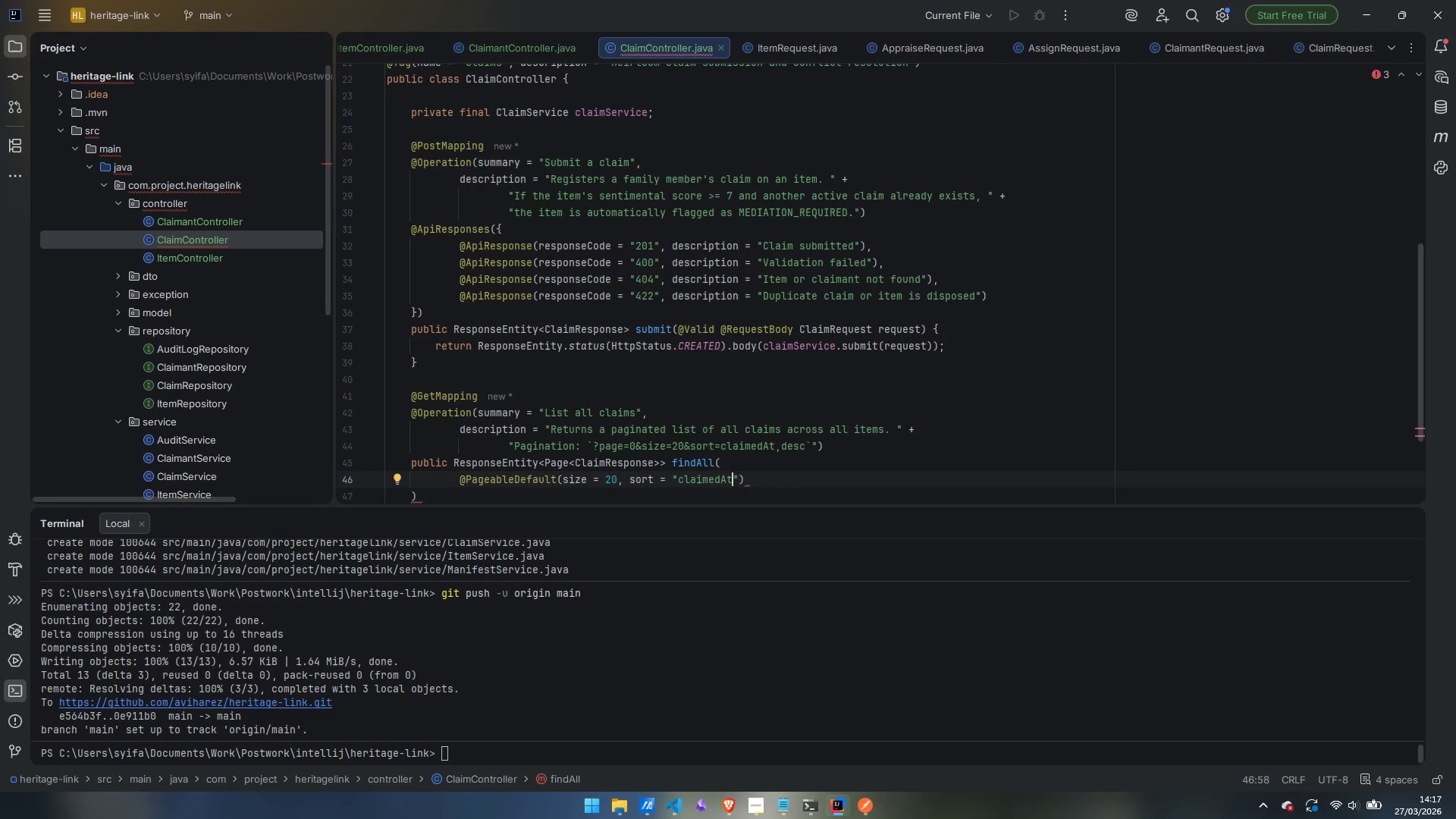 
key(ArrowRight)
 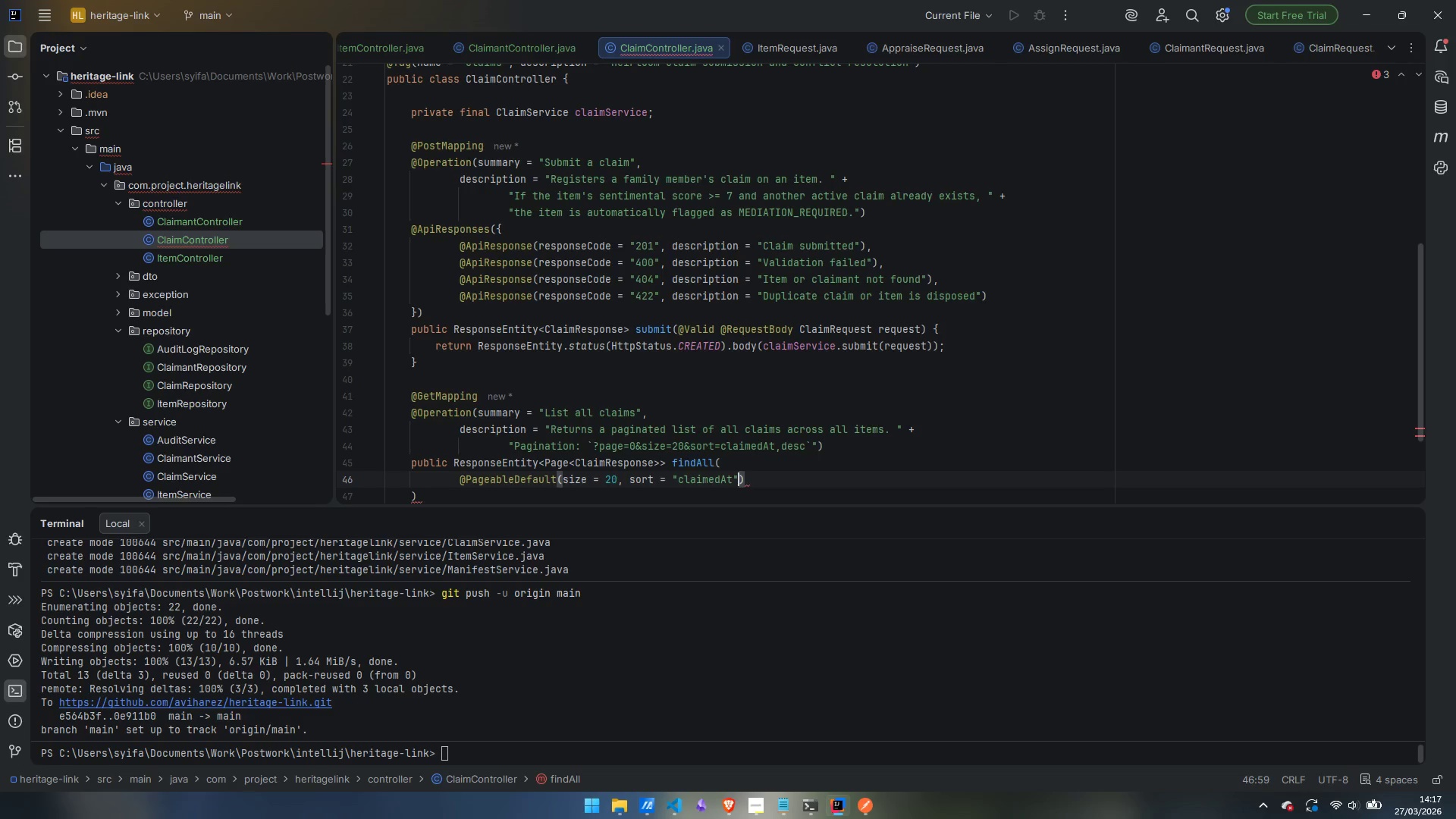 
type(, direc)
 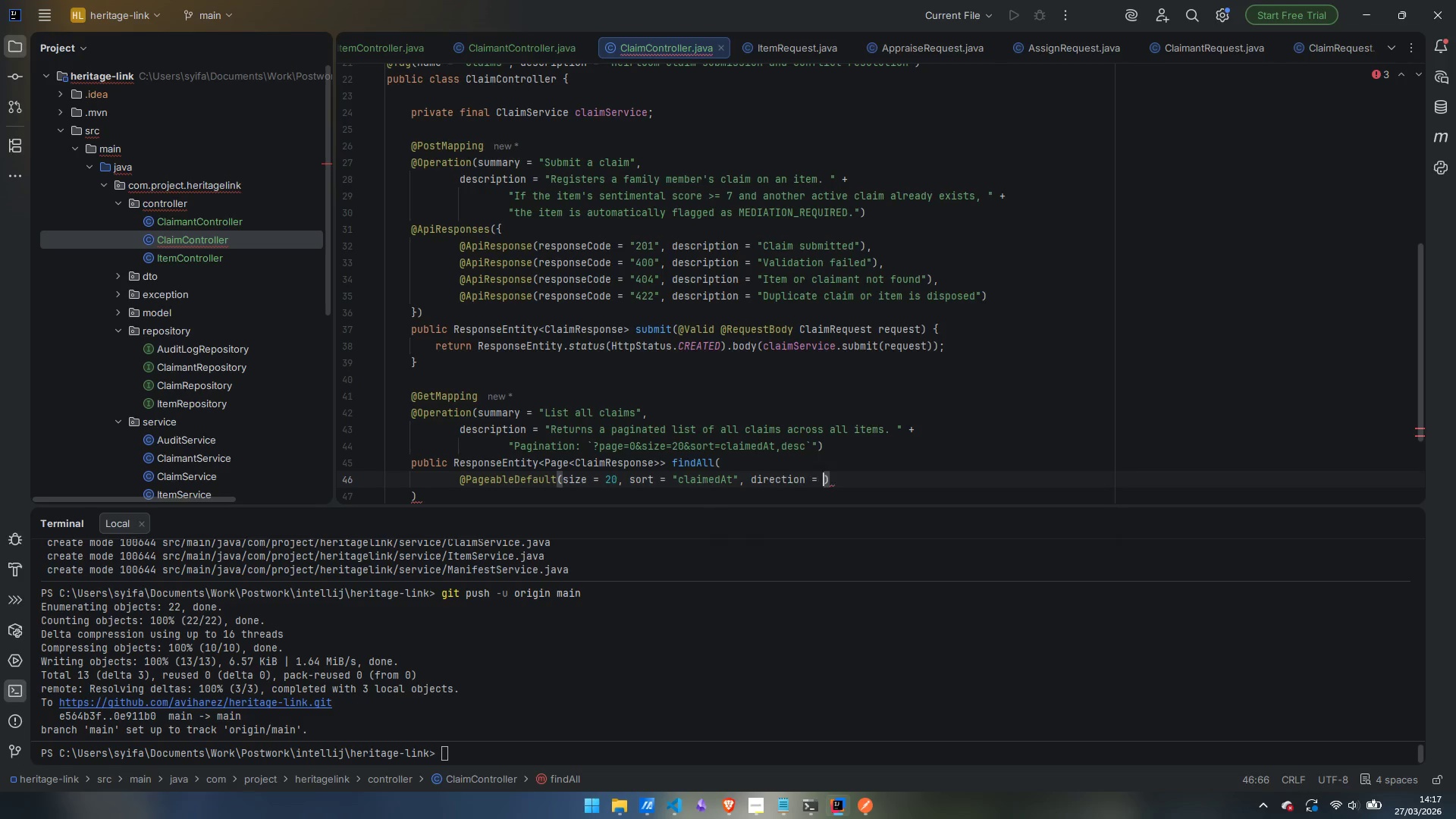 
key(Enter)
 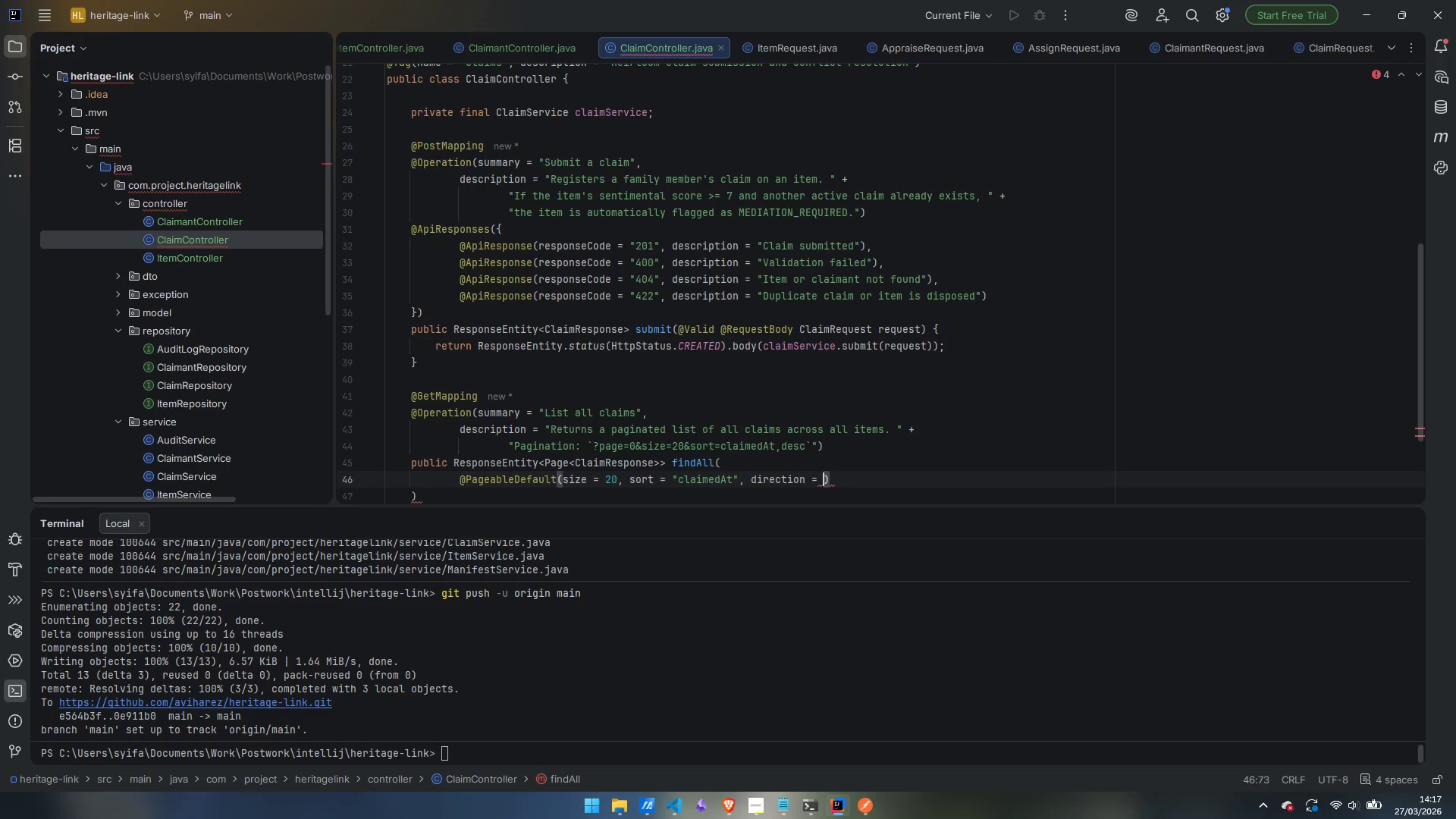 
type("Sort.)
key(Backspace)
 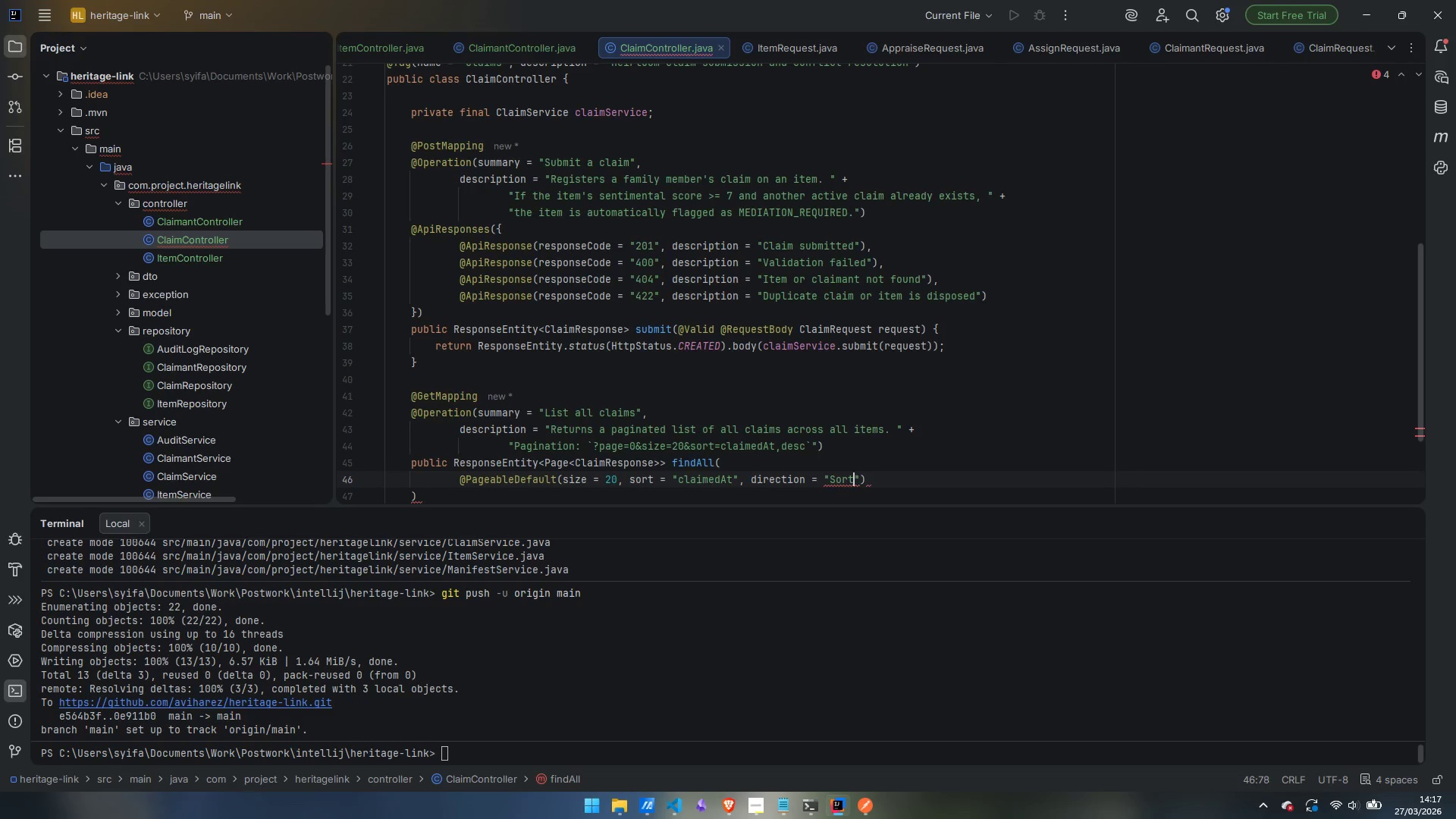 
key(Control+Backspace)
 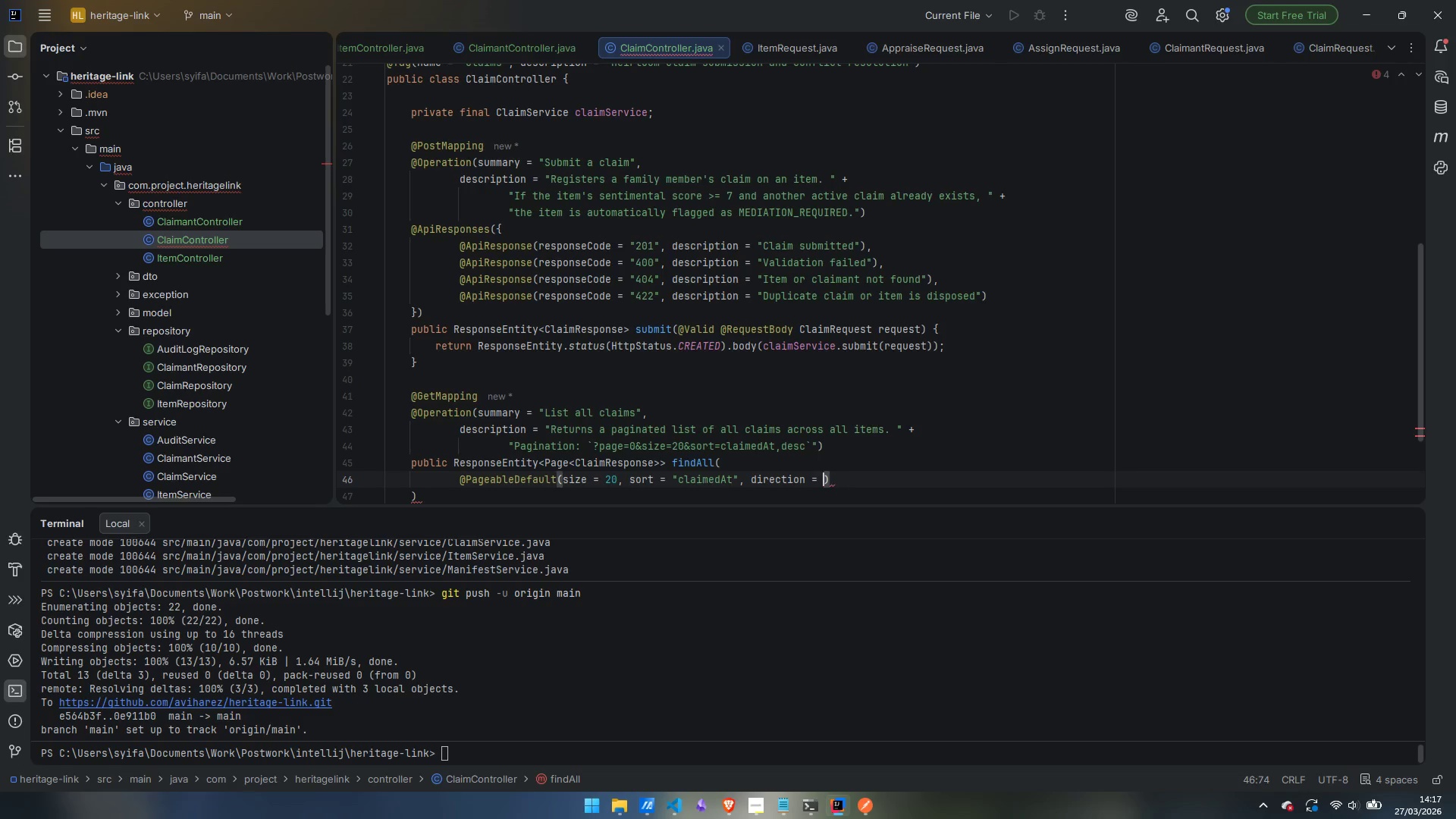 
key(Backspace)
type(Sort.)
key(Backspace)
key(Backspace)
type(t)
 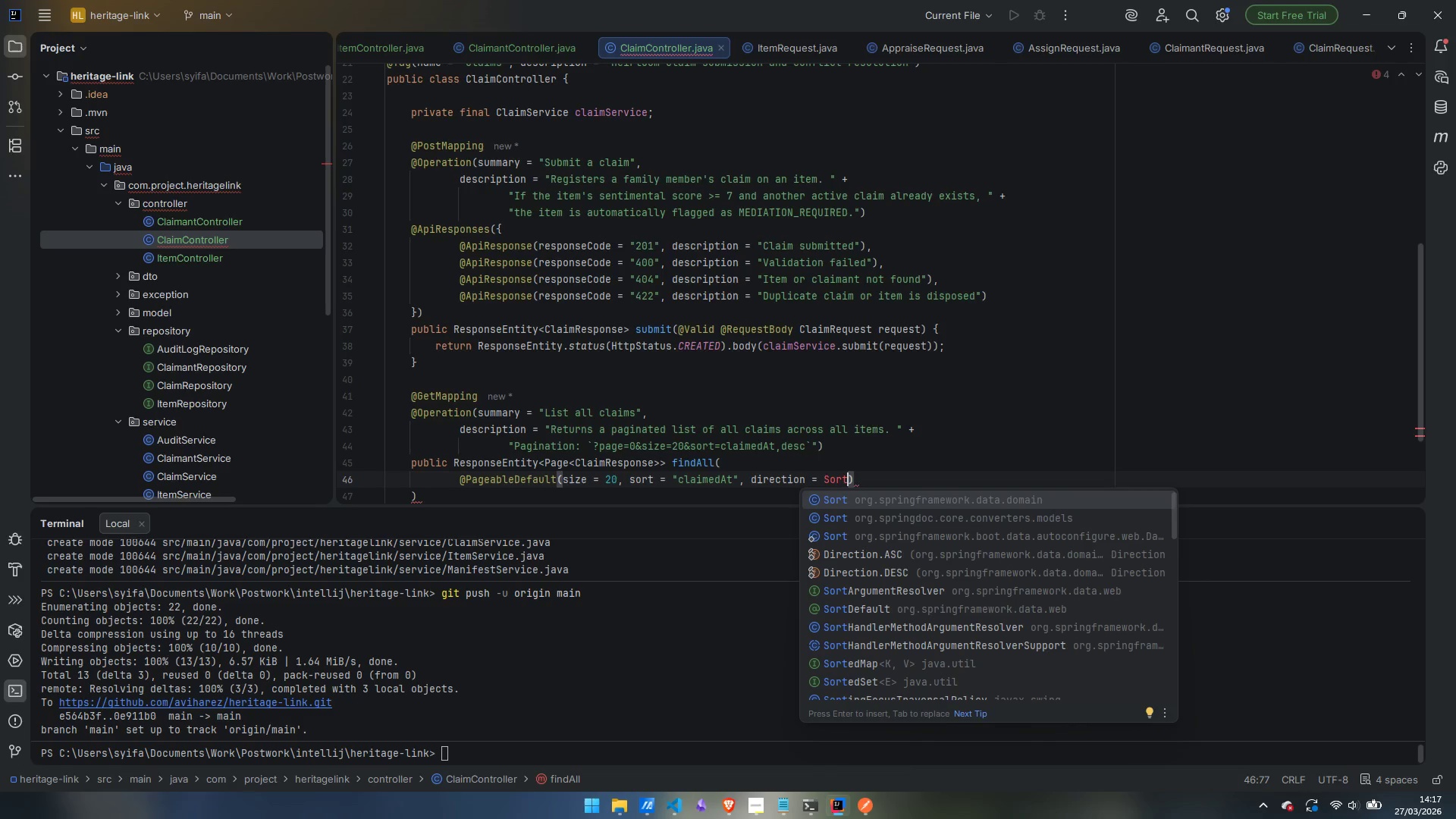 
key(Enter)
 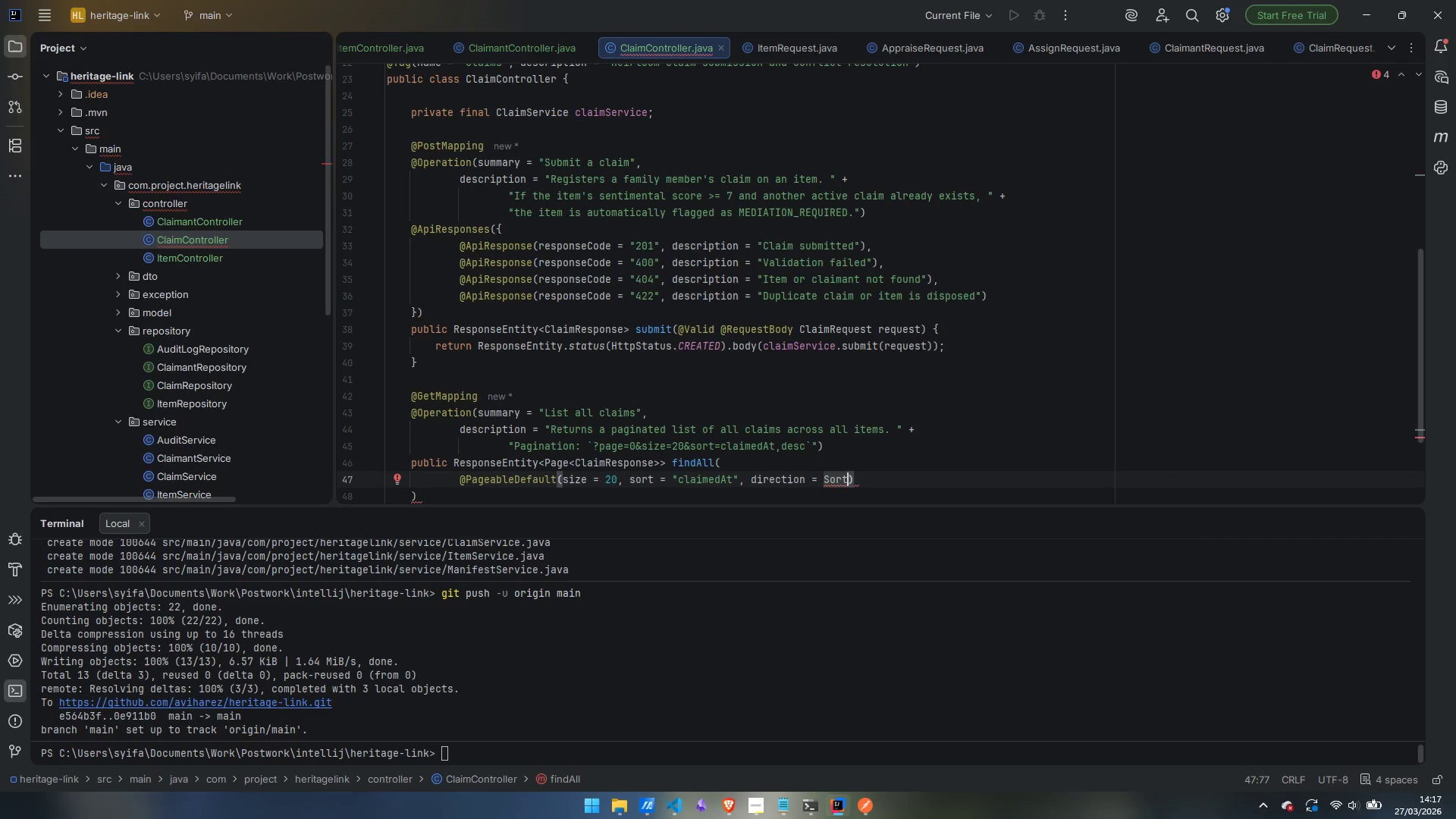 
key(Period)
 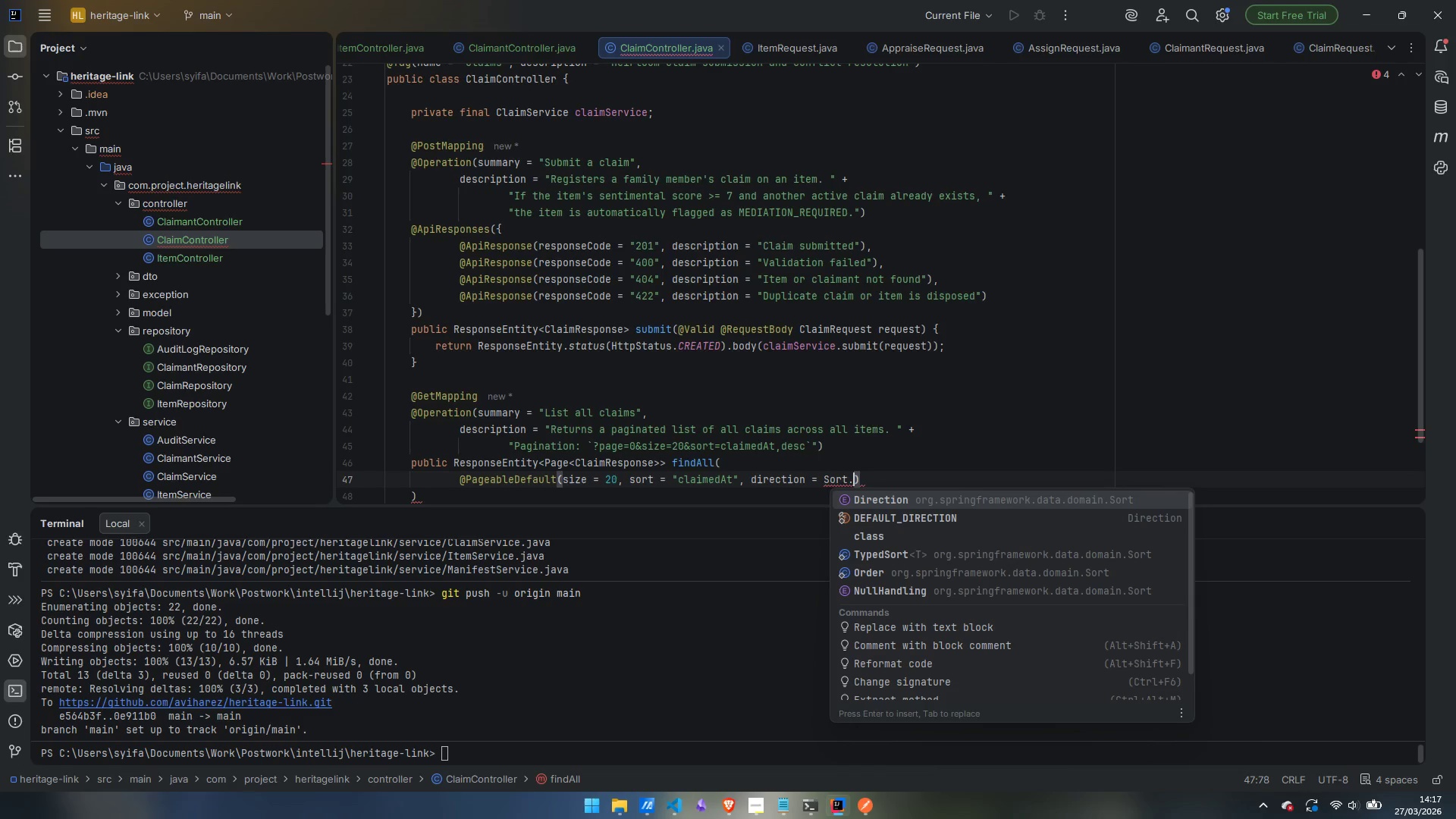 
hold_key(key=ShiftLeft, duration=0.34)
 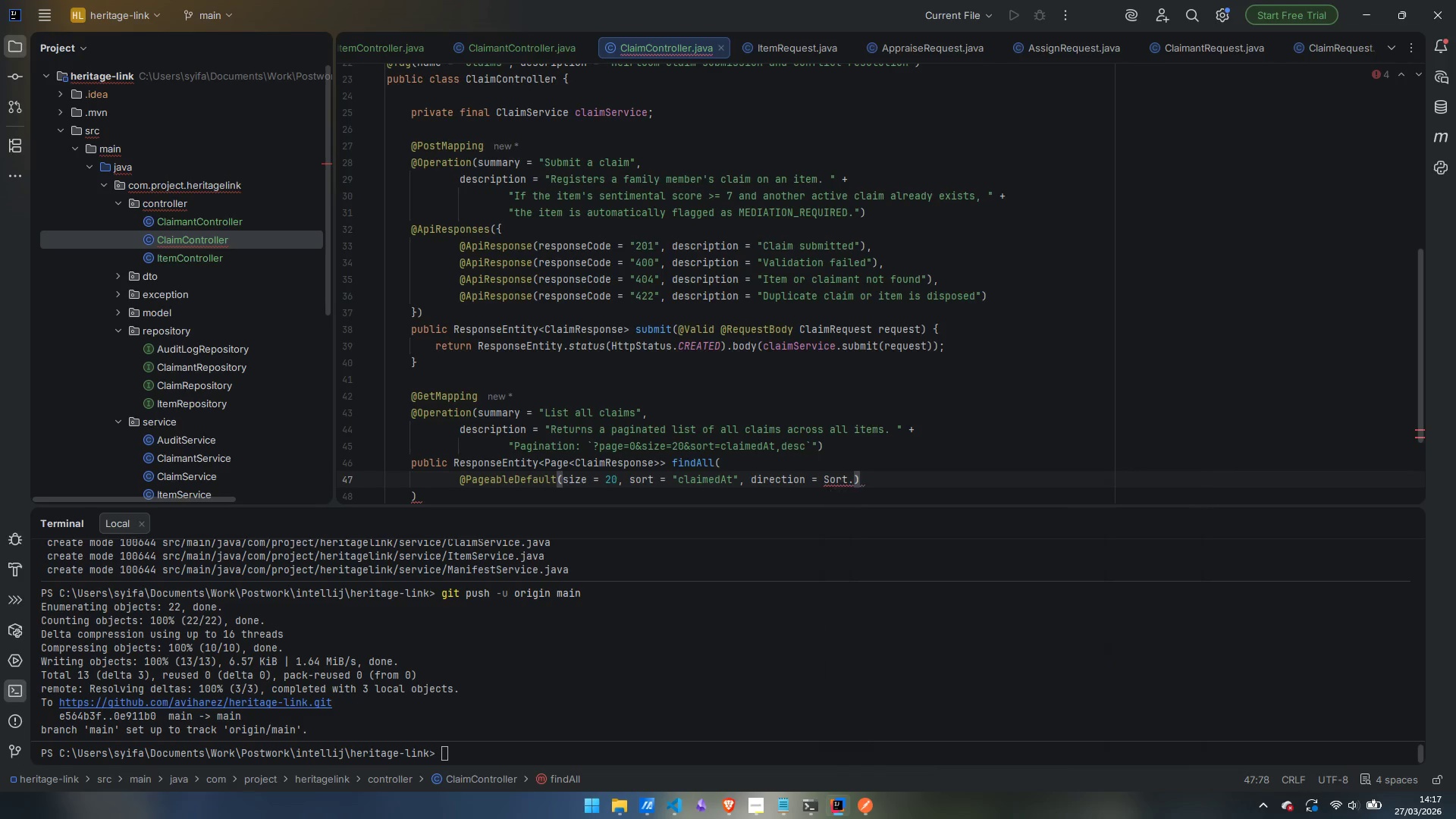 
key(Enter)
 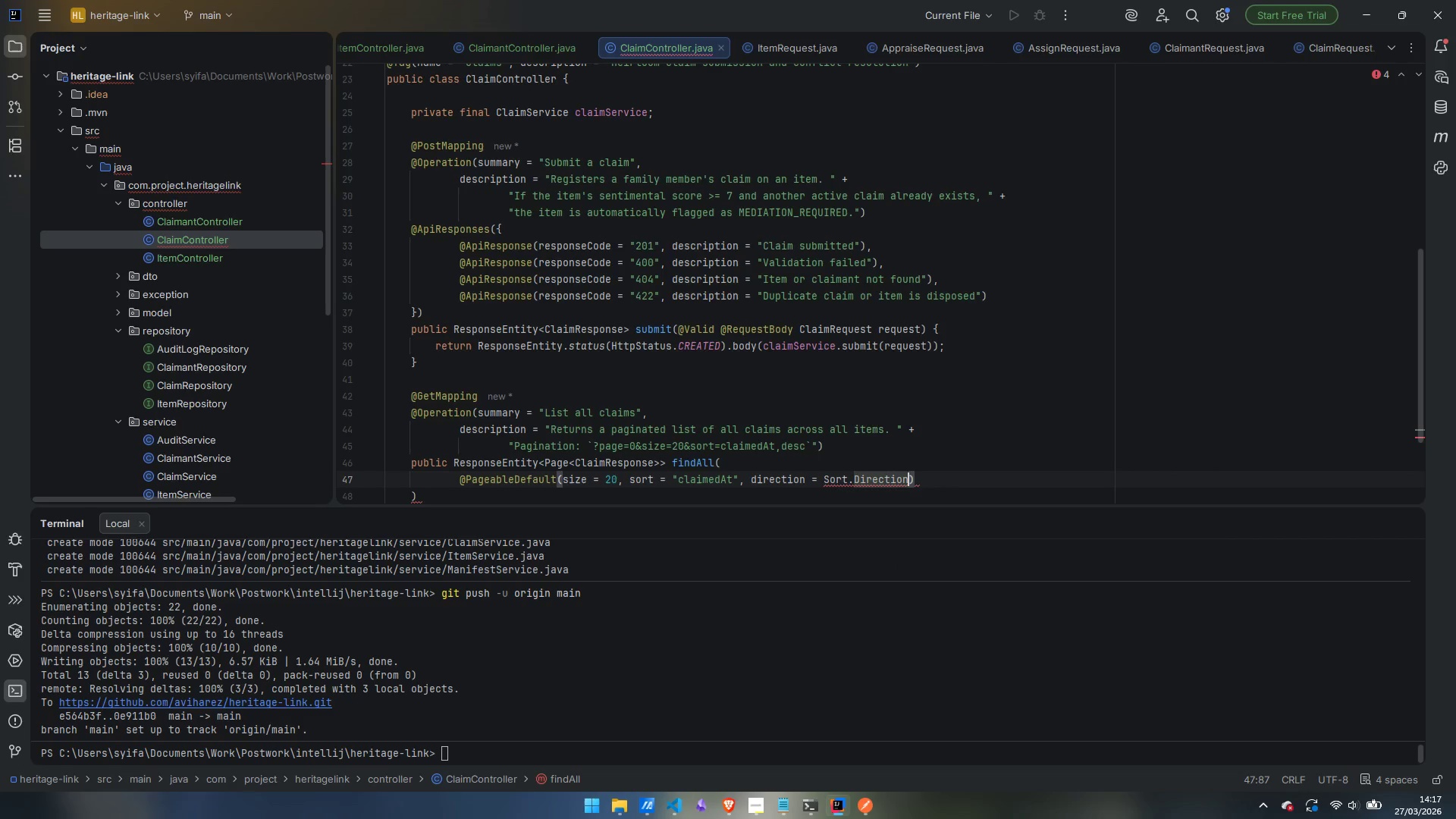 
key(Period)
 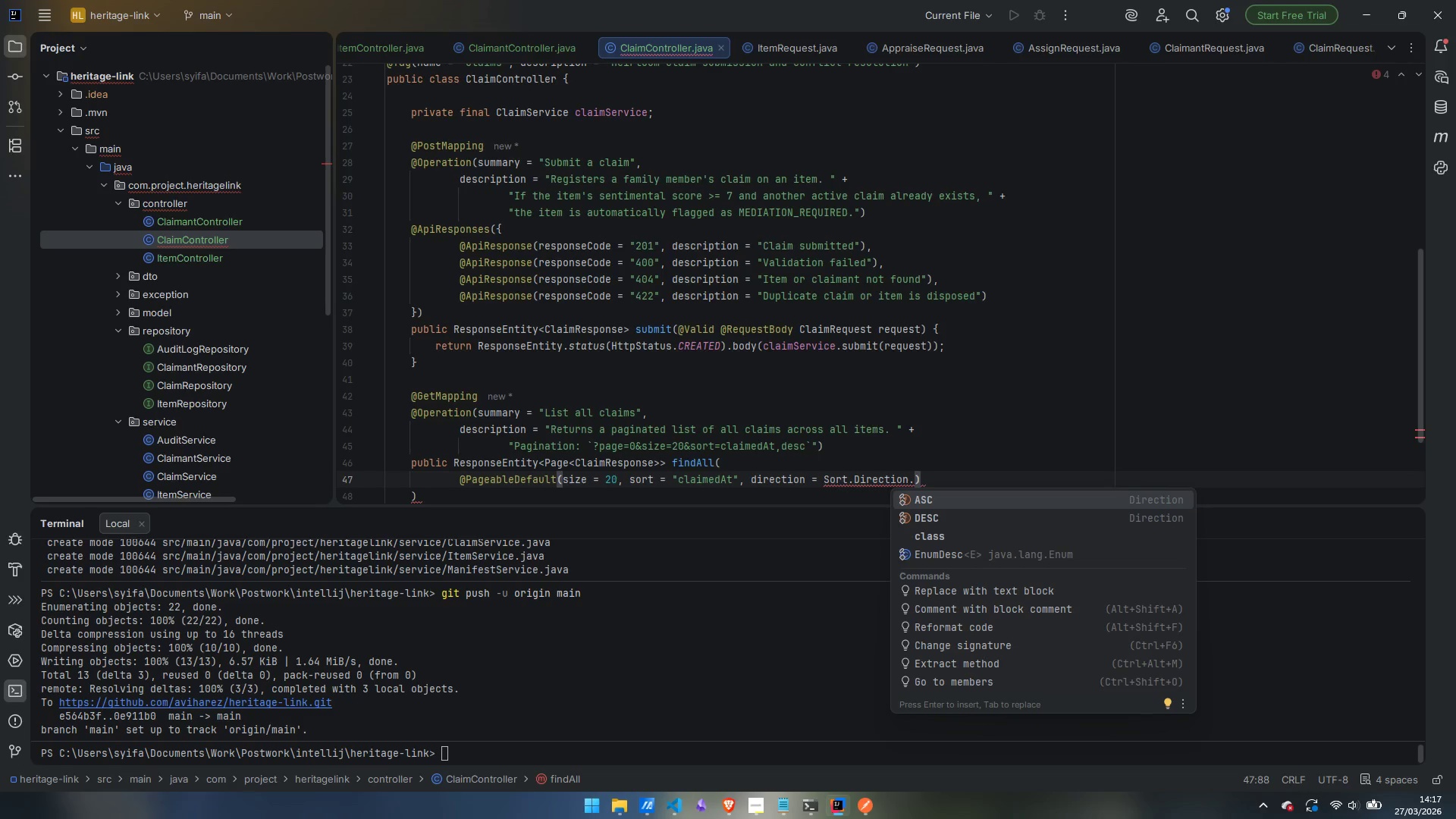 
key(ArrowDown)
 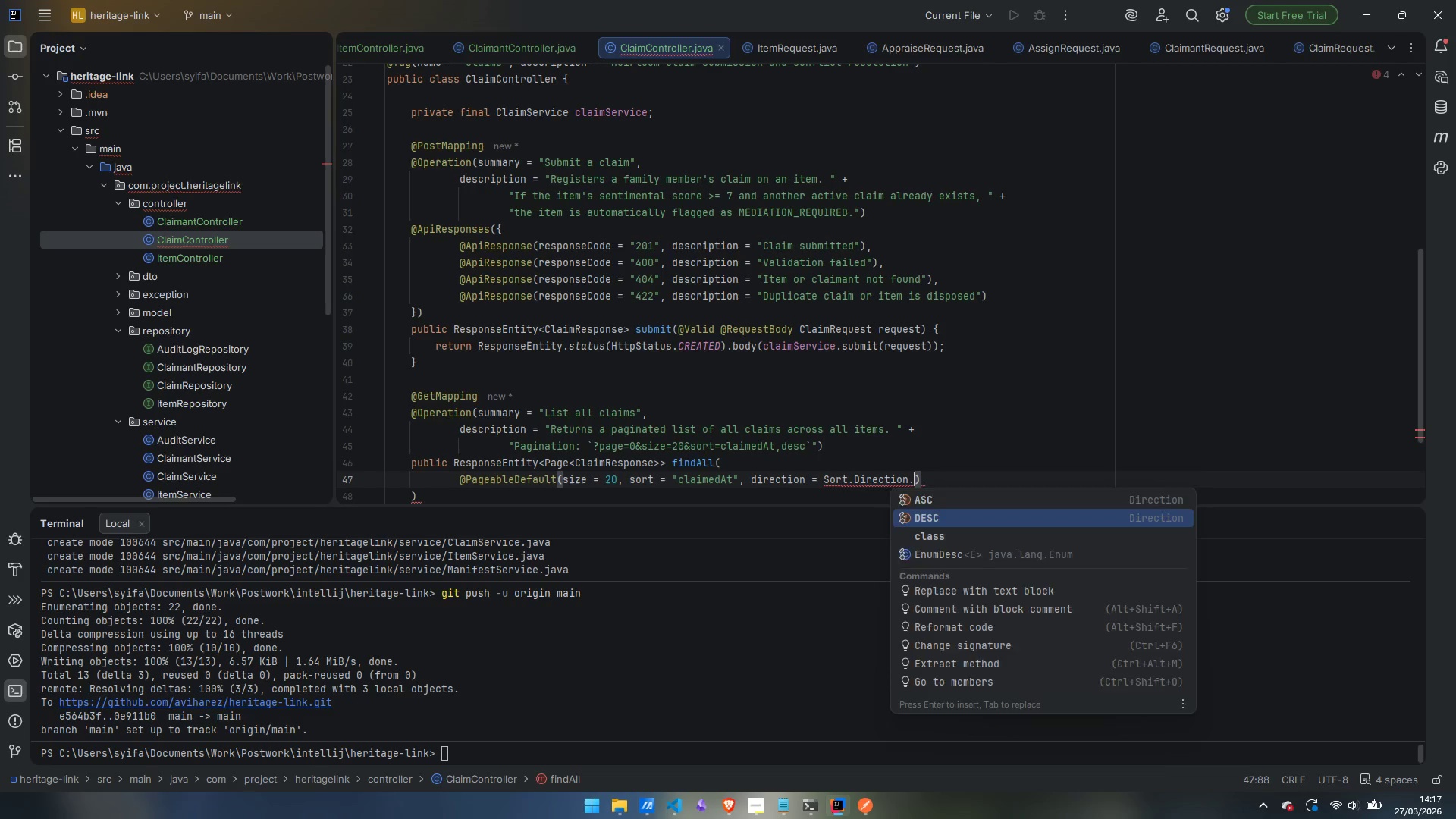 
key(Enter)
 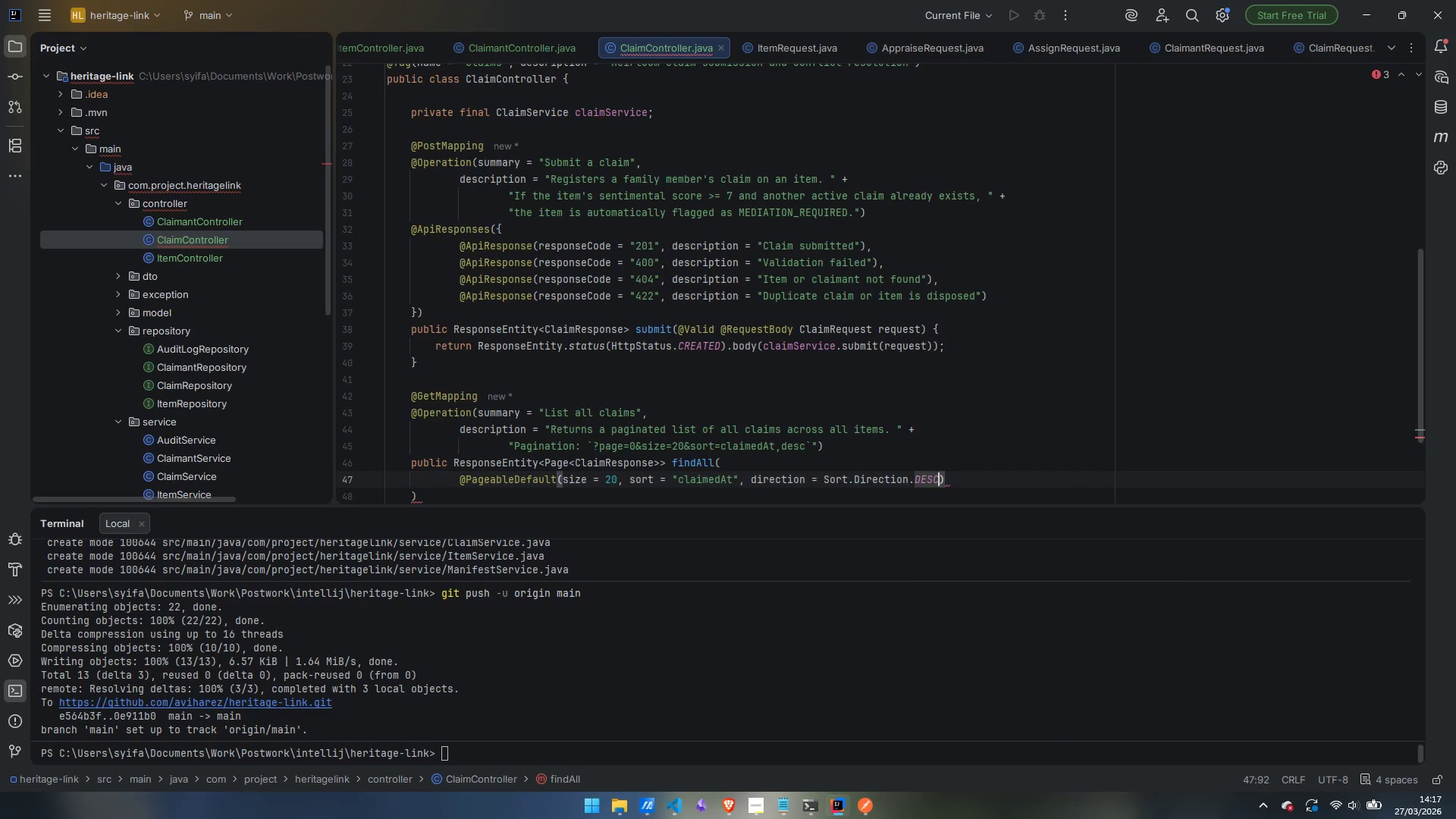 
key(ArrowRight)
 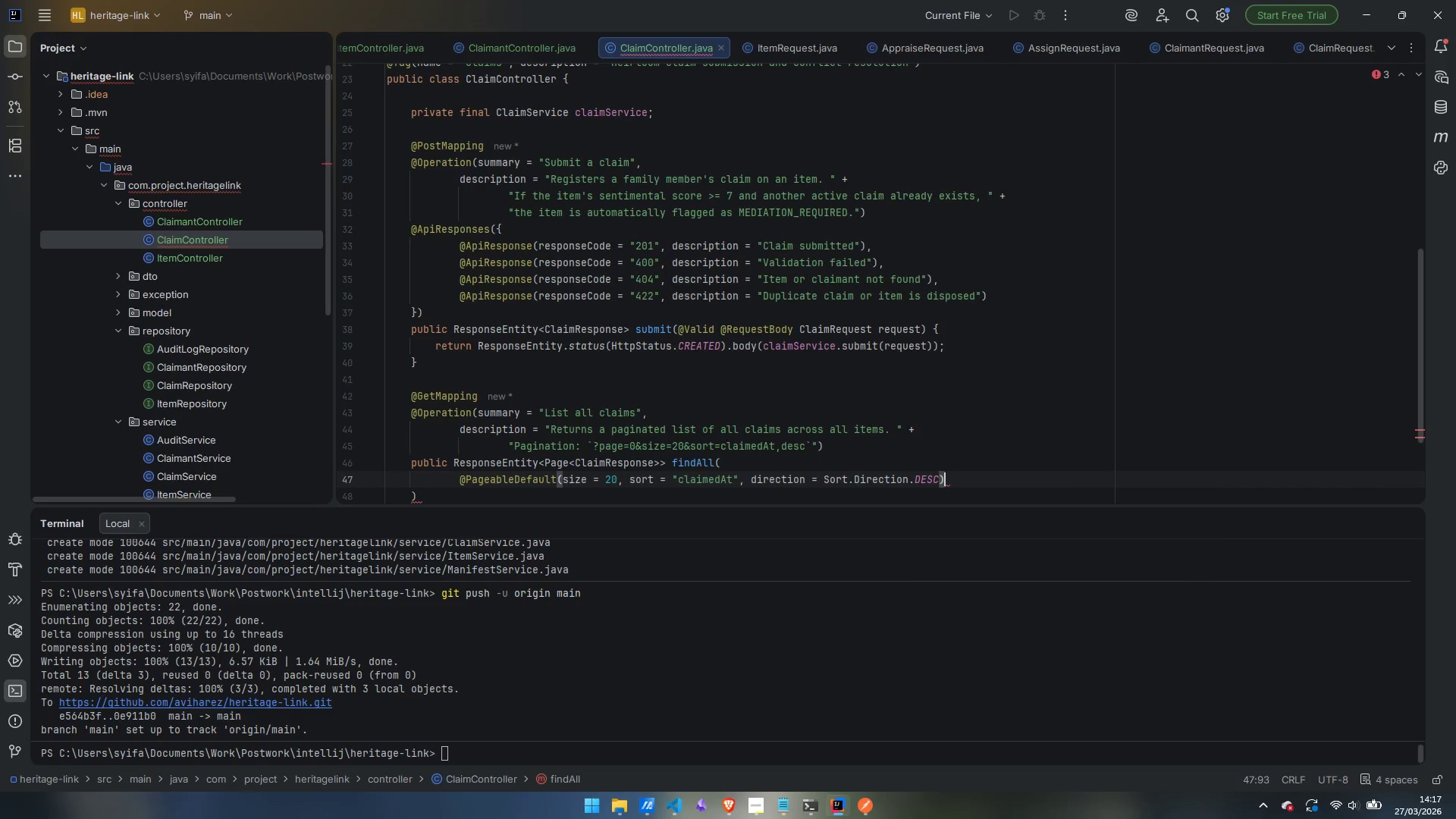 
key(ArrowLeft)
 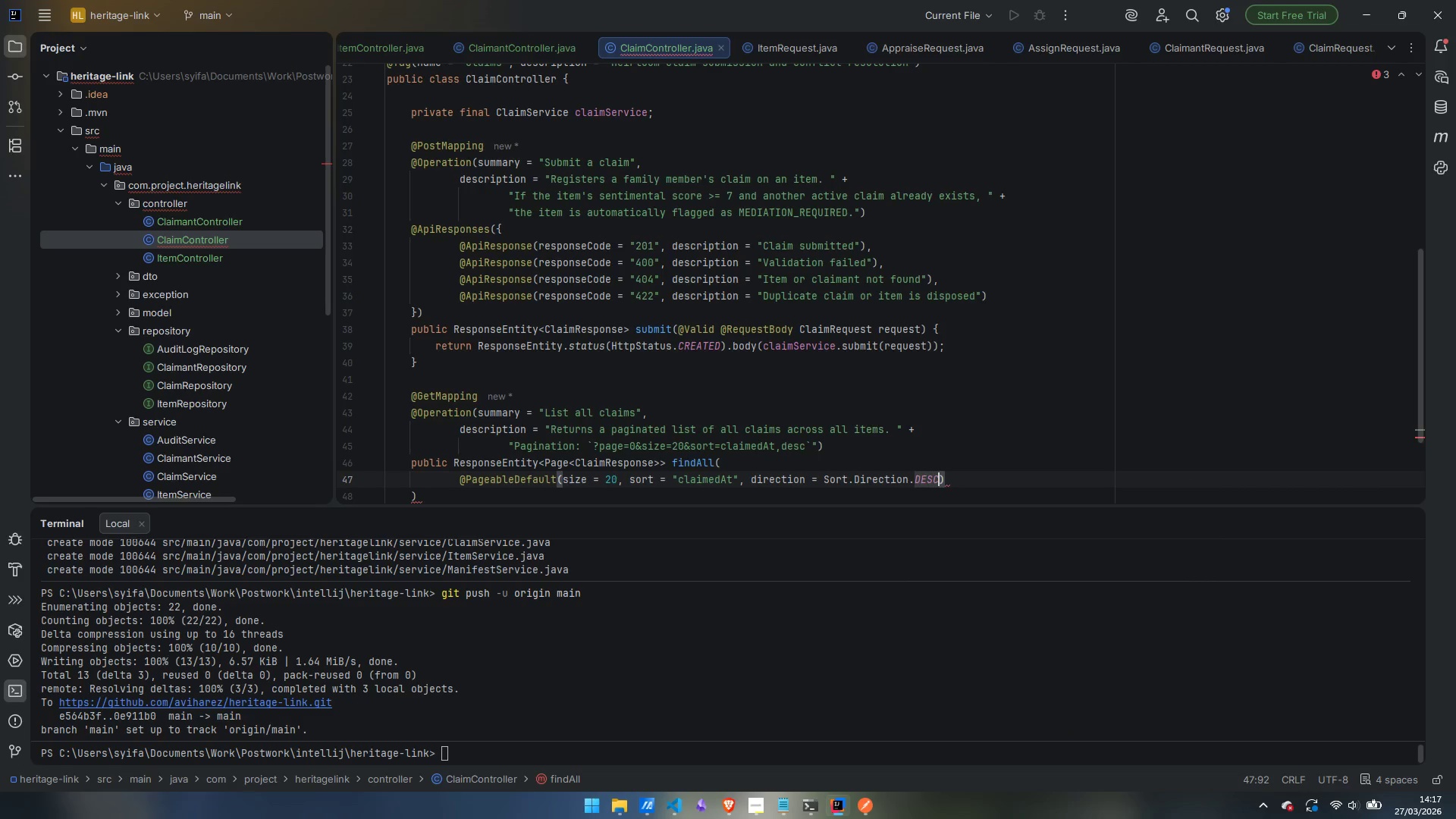 
key(ArrowRight)
 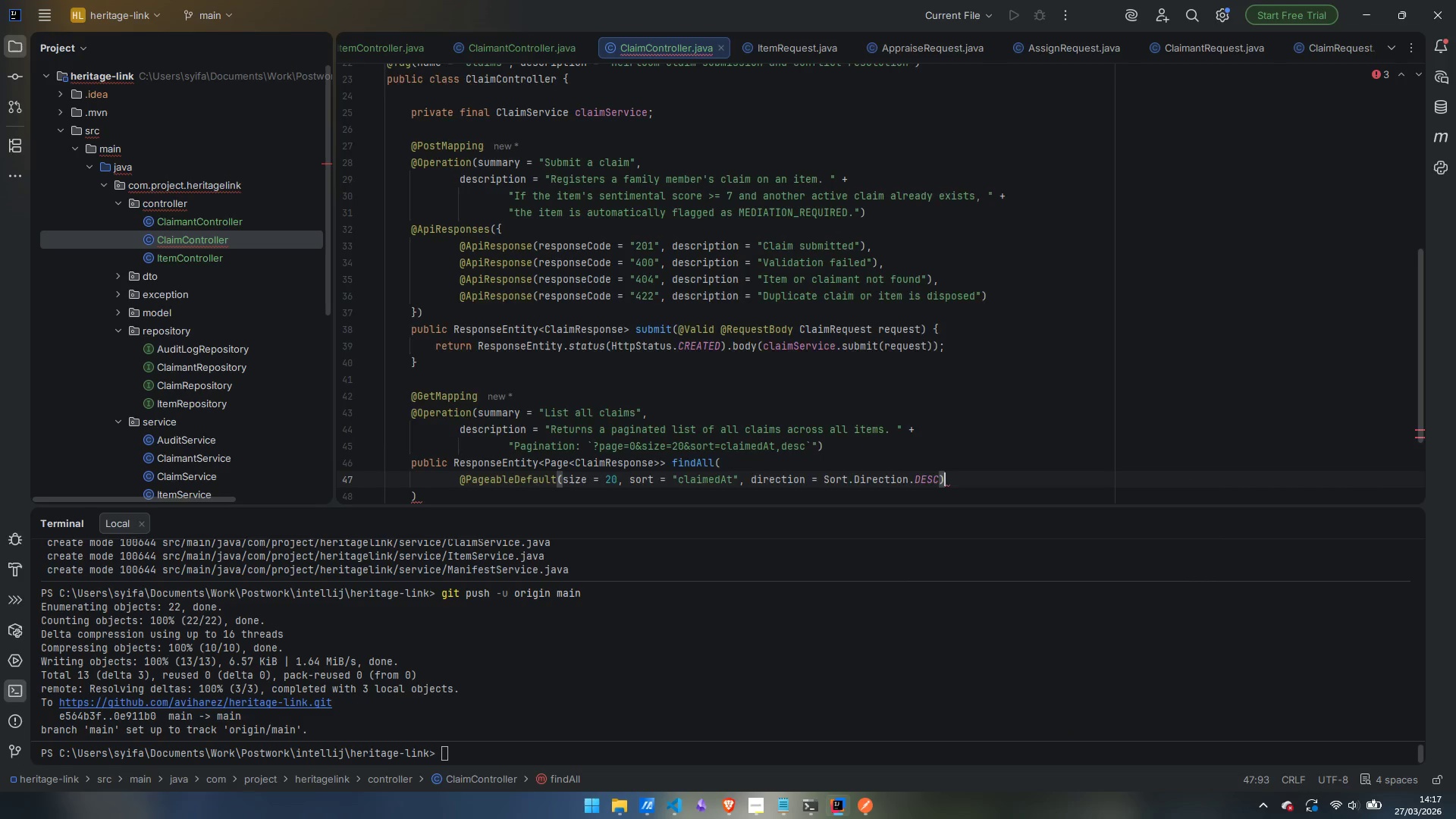 
key(Enter)
 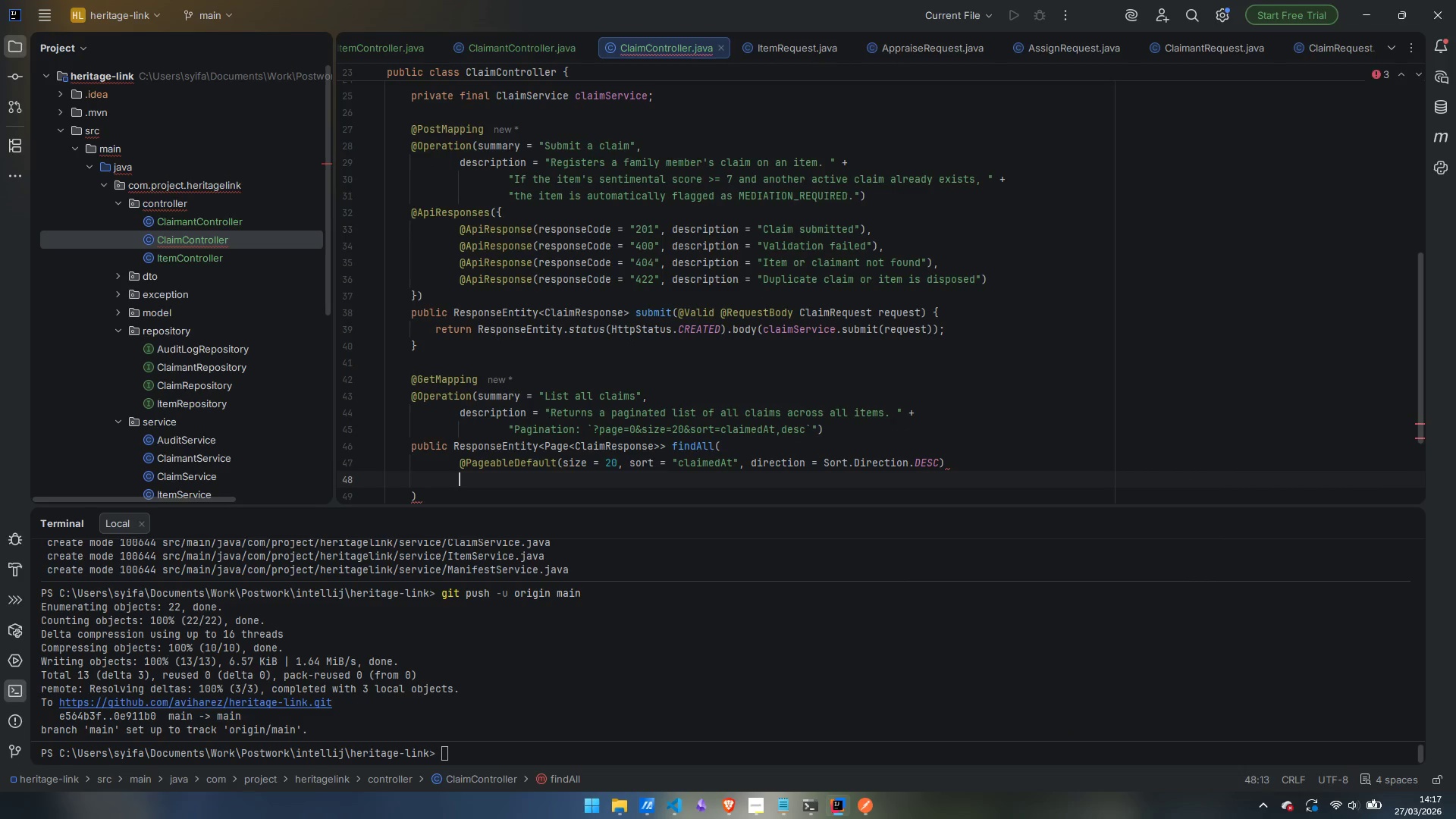 
type(PAgea)
 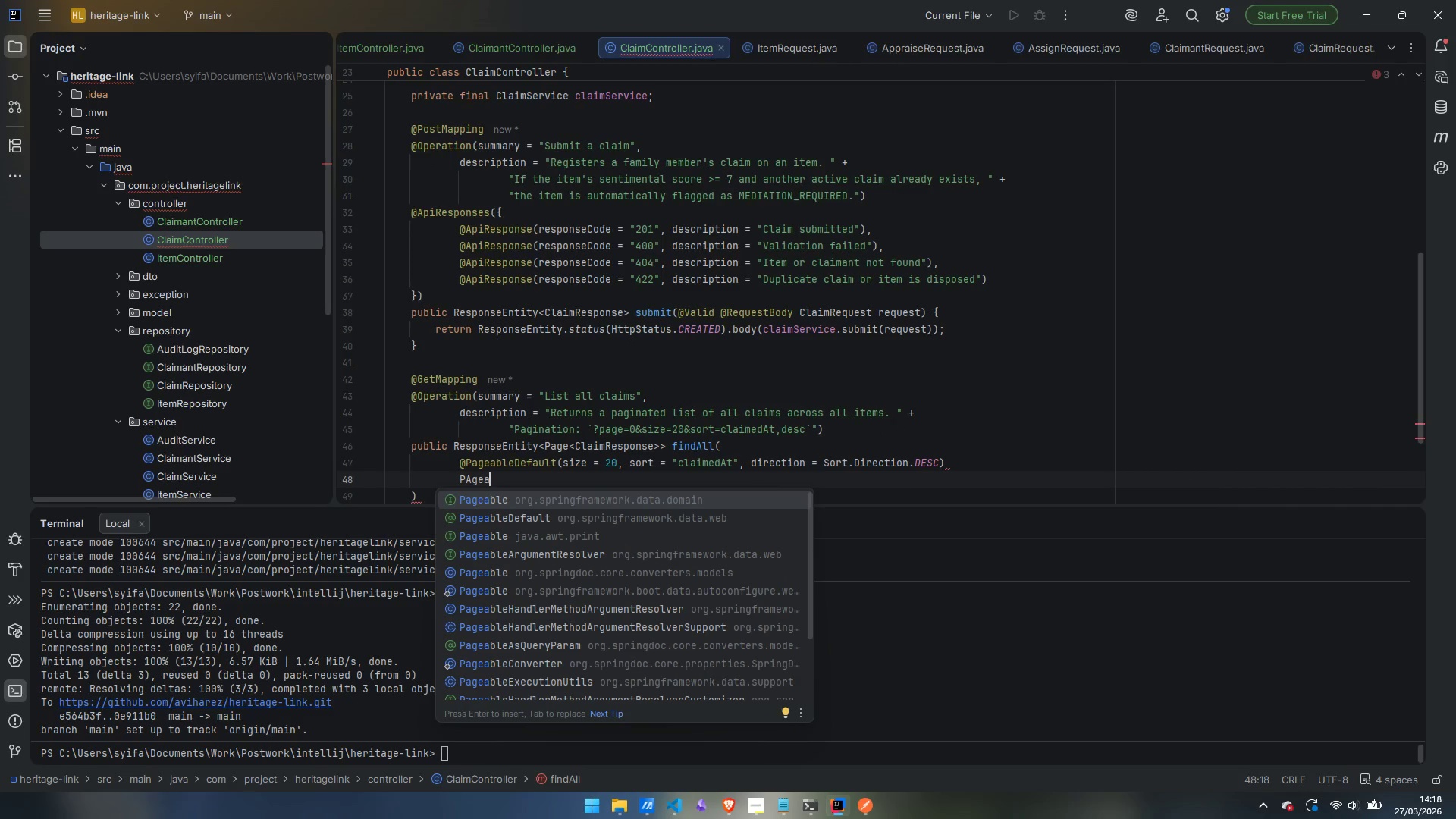 
key(Enter)
 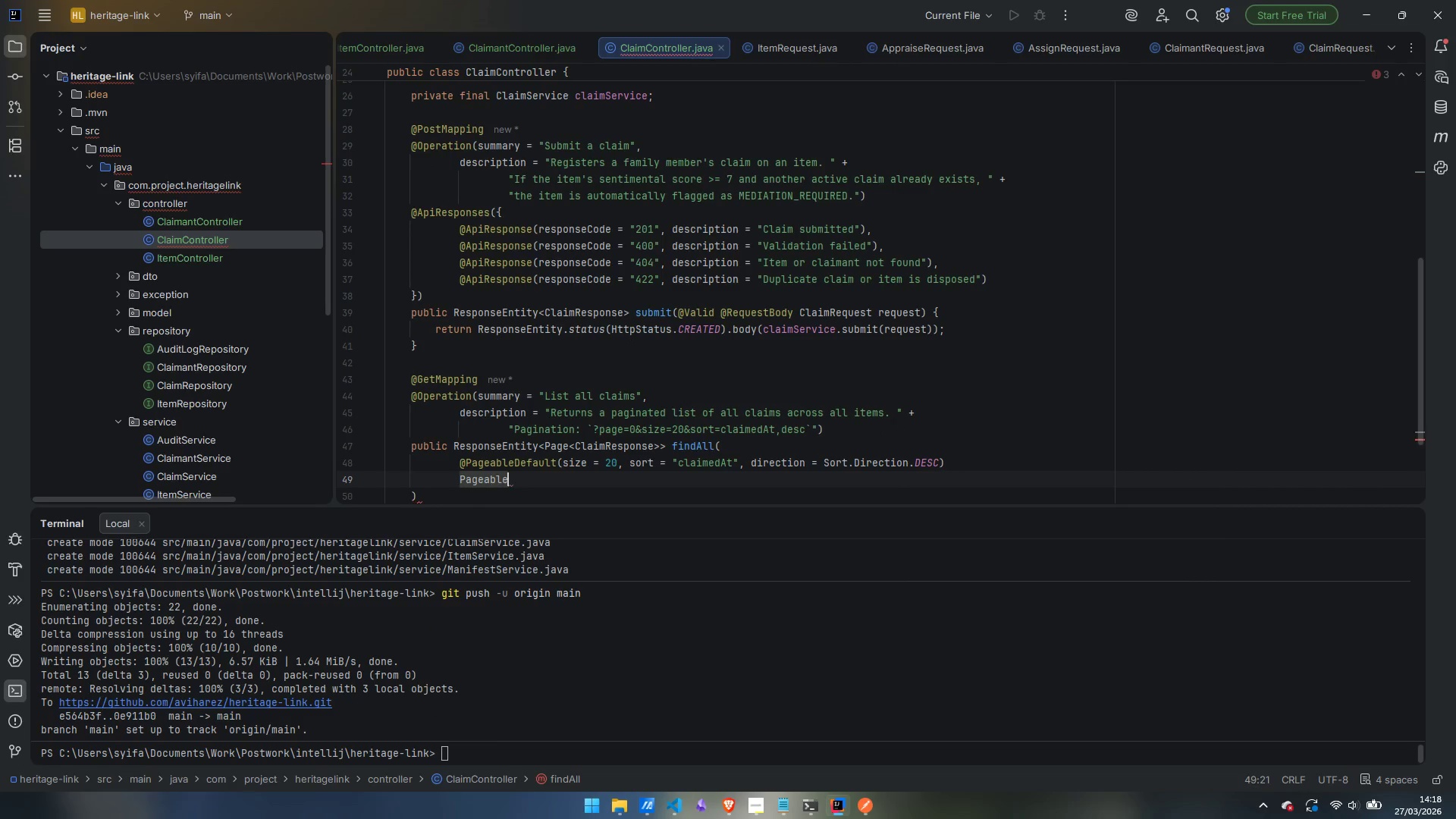 
type( page)
 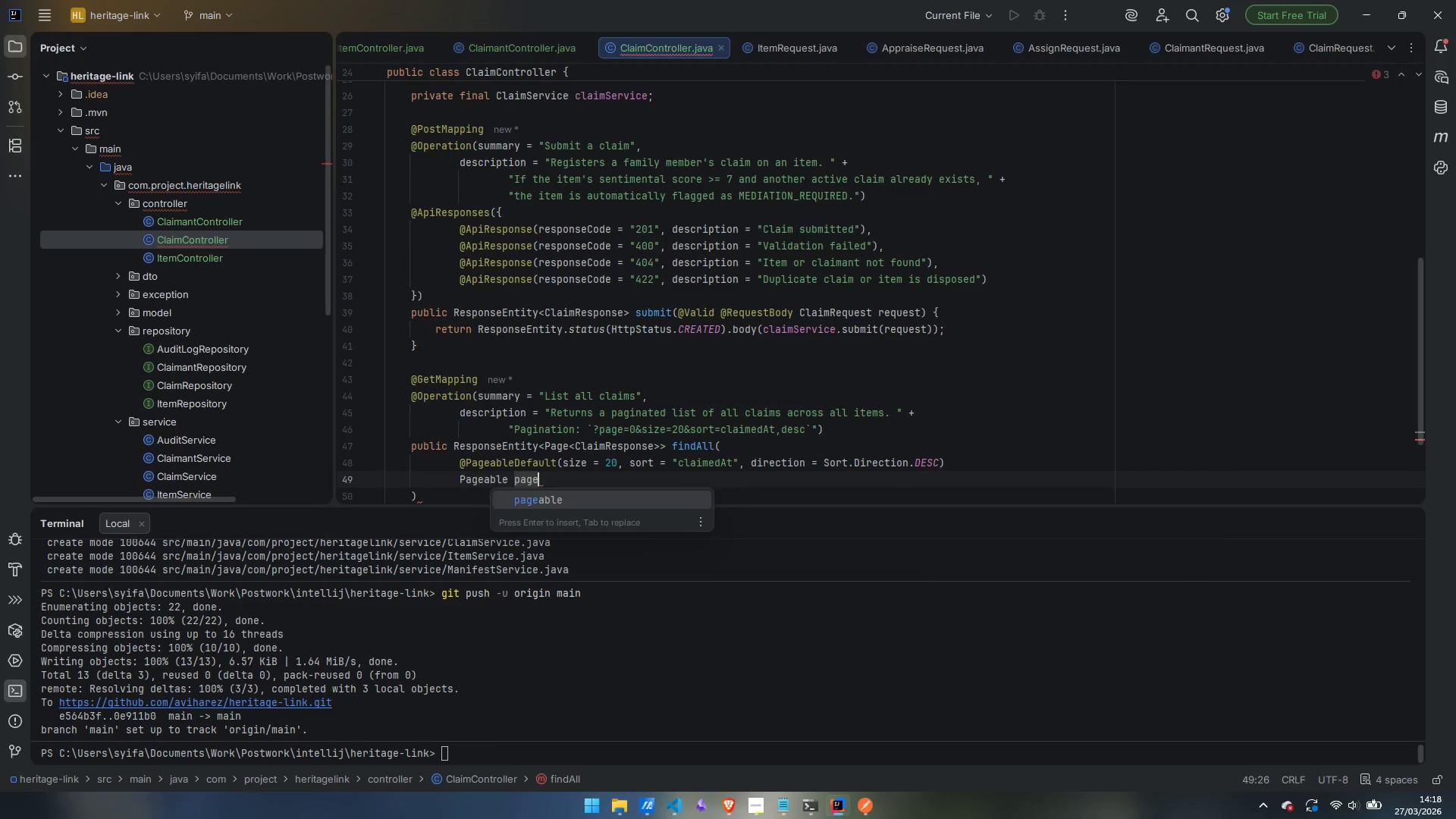 
key(Enter)
 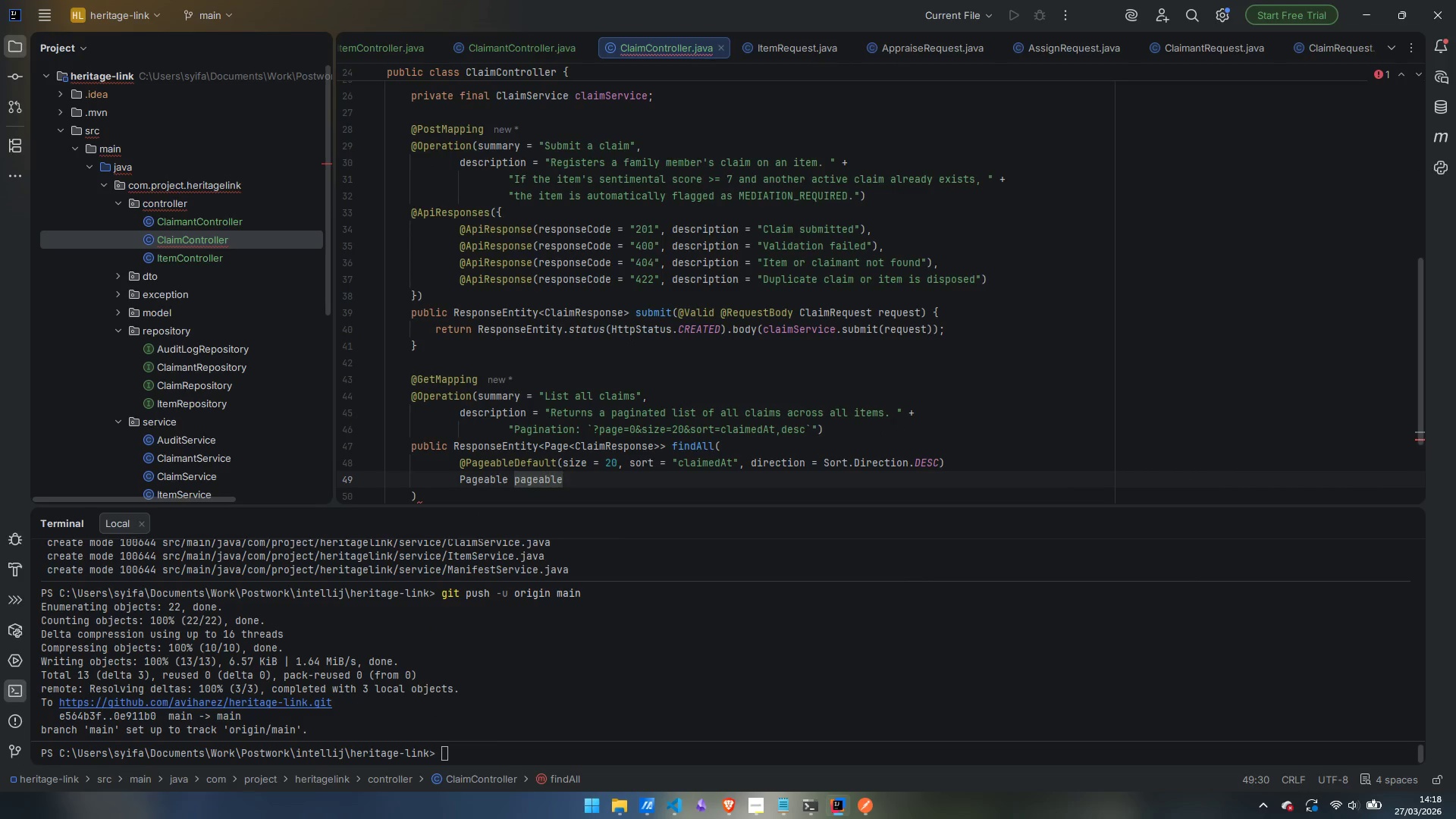 
key(Delete)
 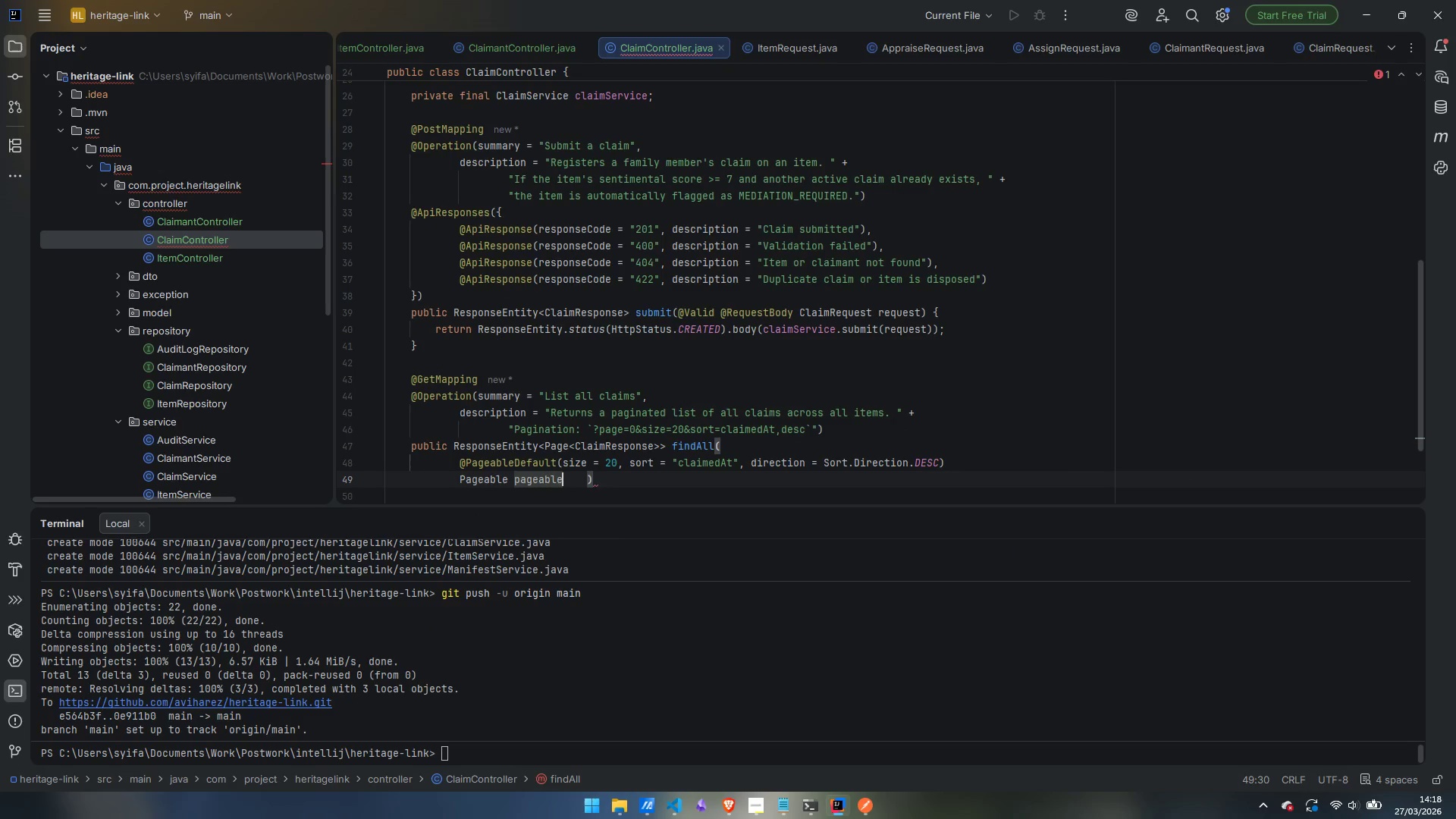 
key(Control+Delete)
 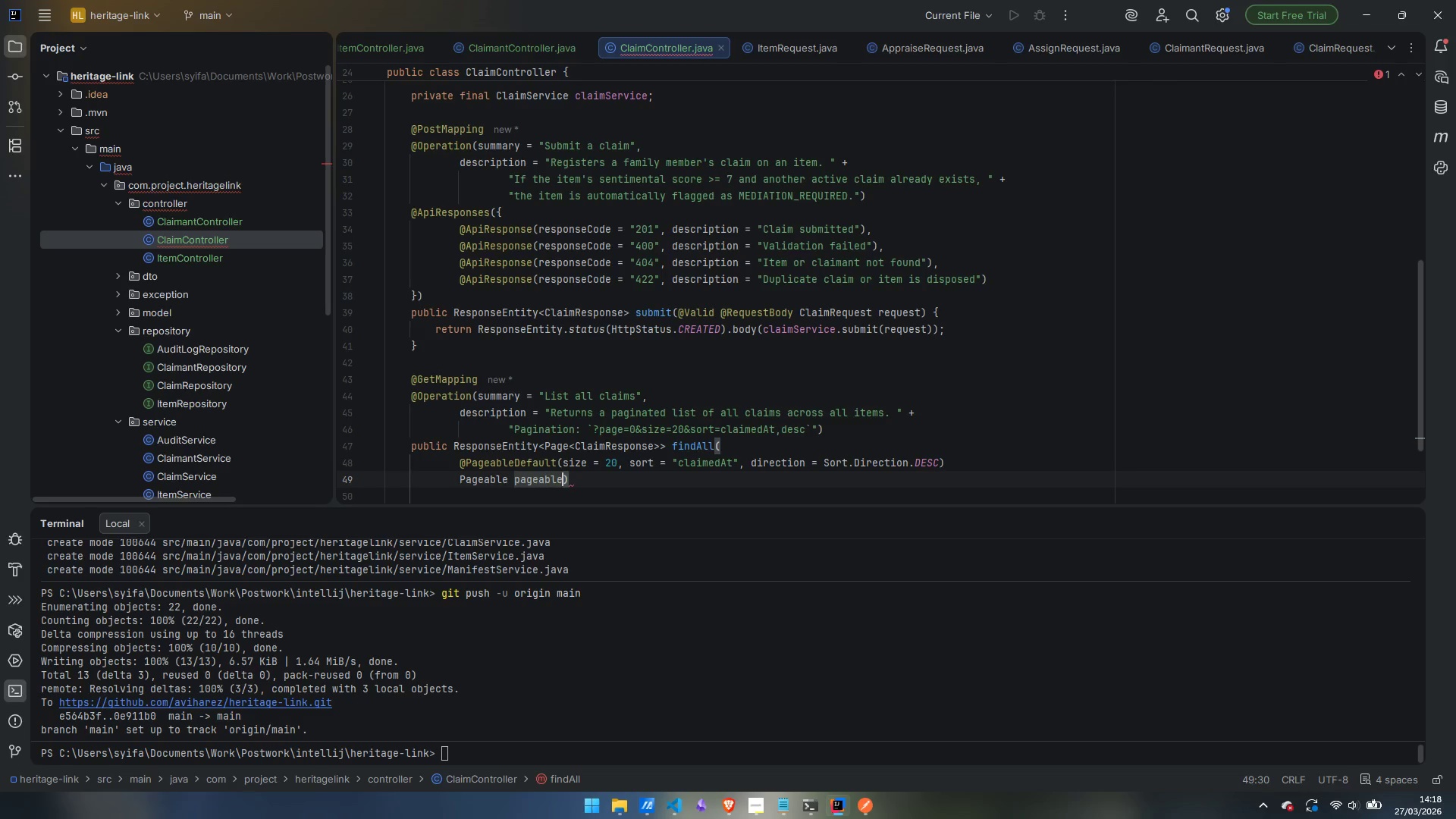 
key(ArrowRight)
 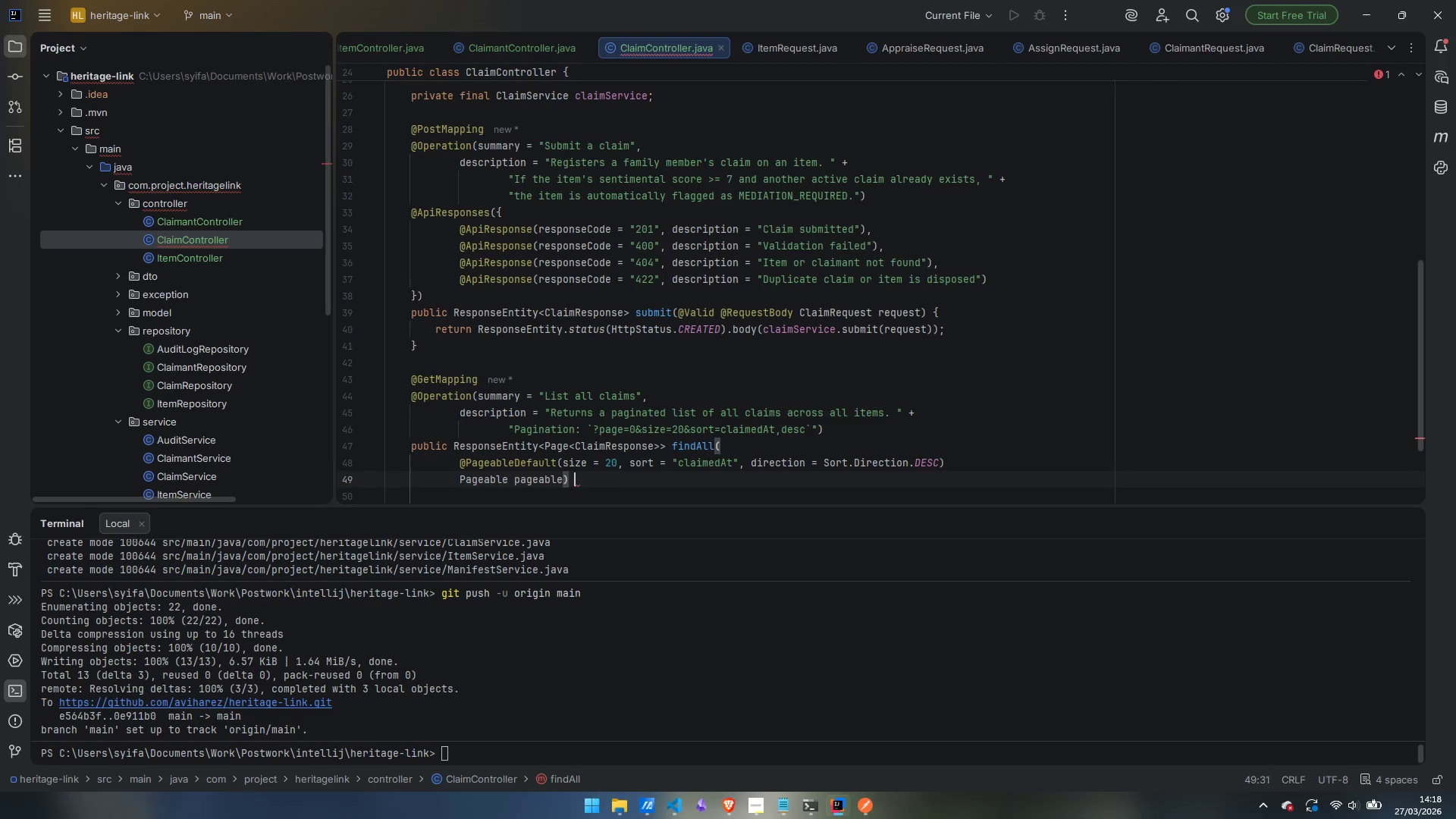 
key(Space)
 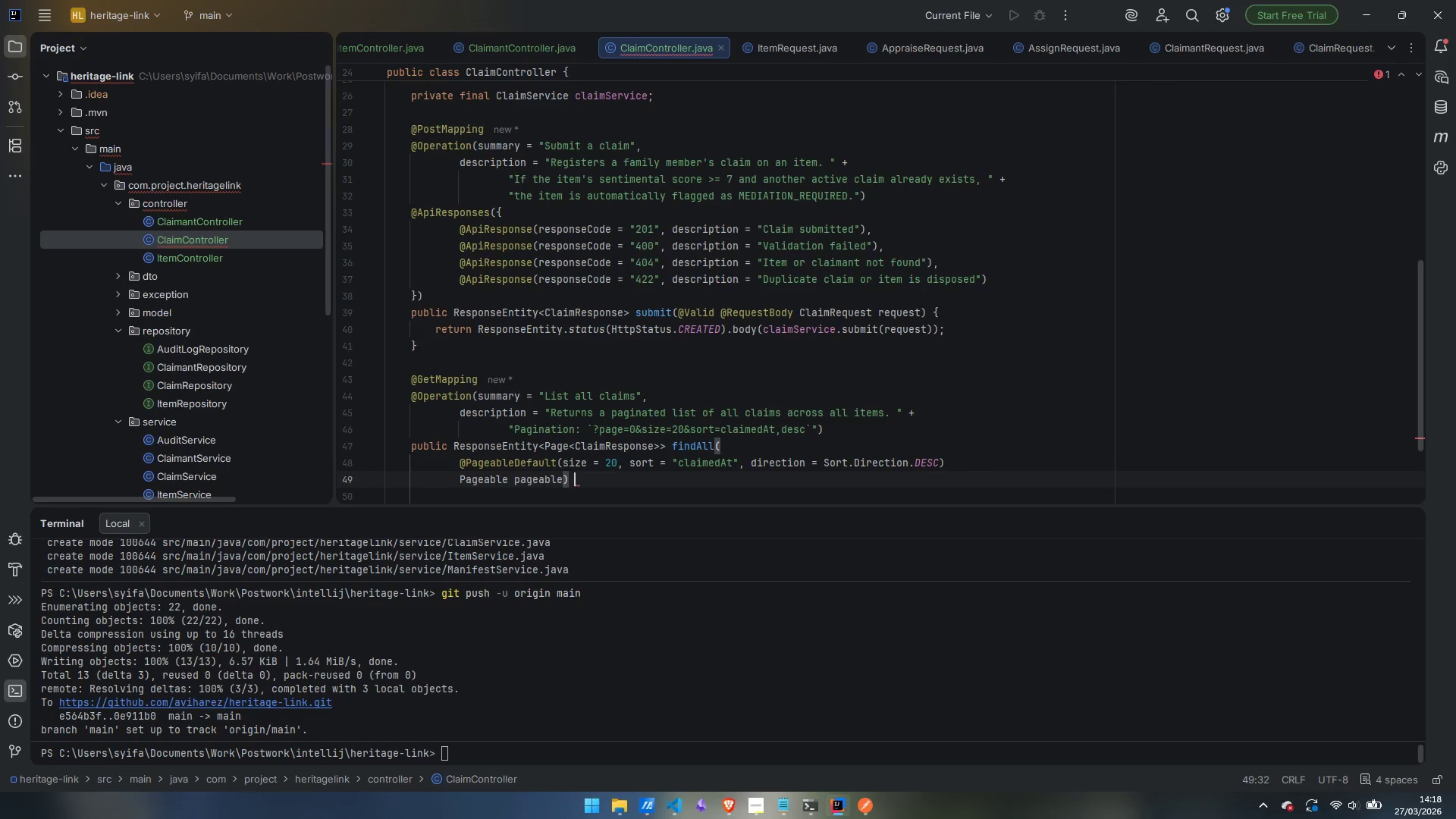 
key(Shift+BracketLeft)
 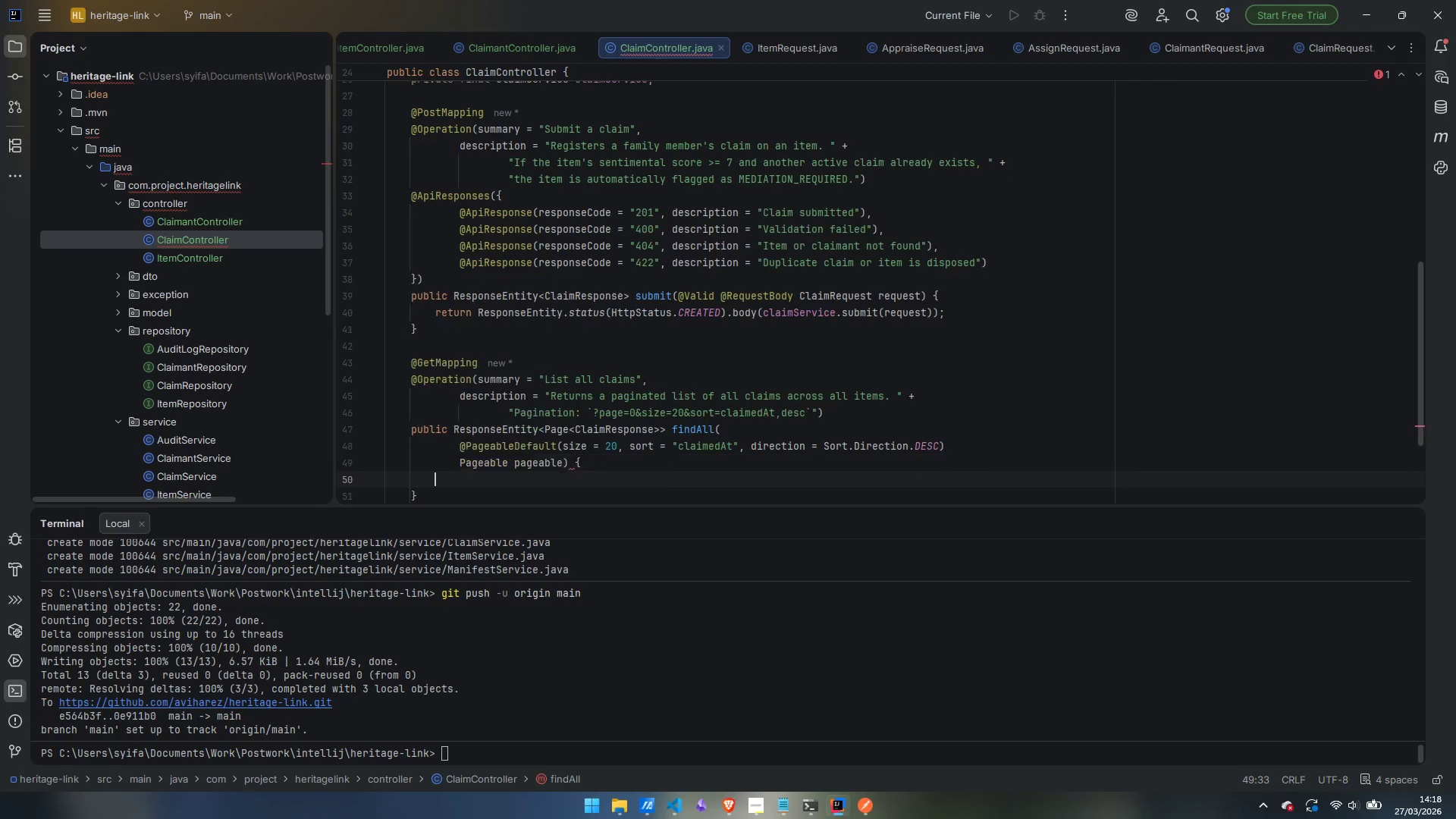 
key(Enter)
 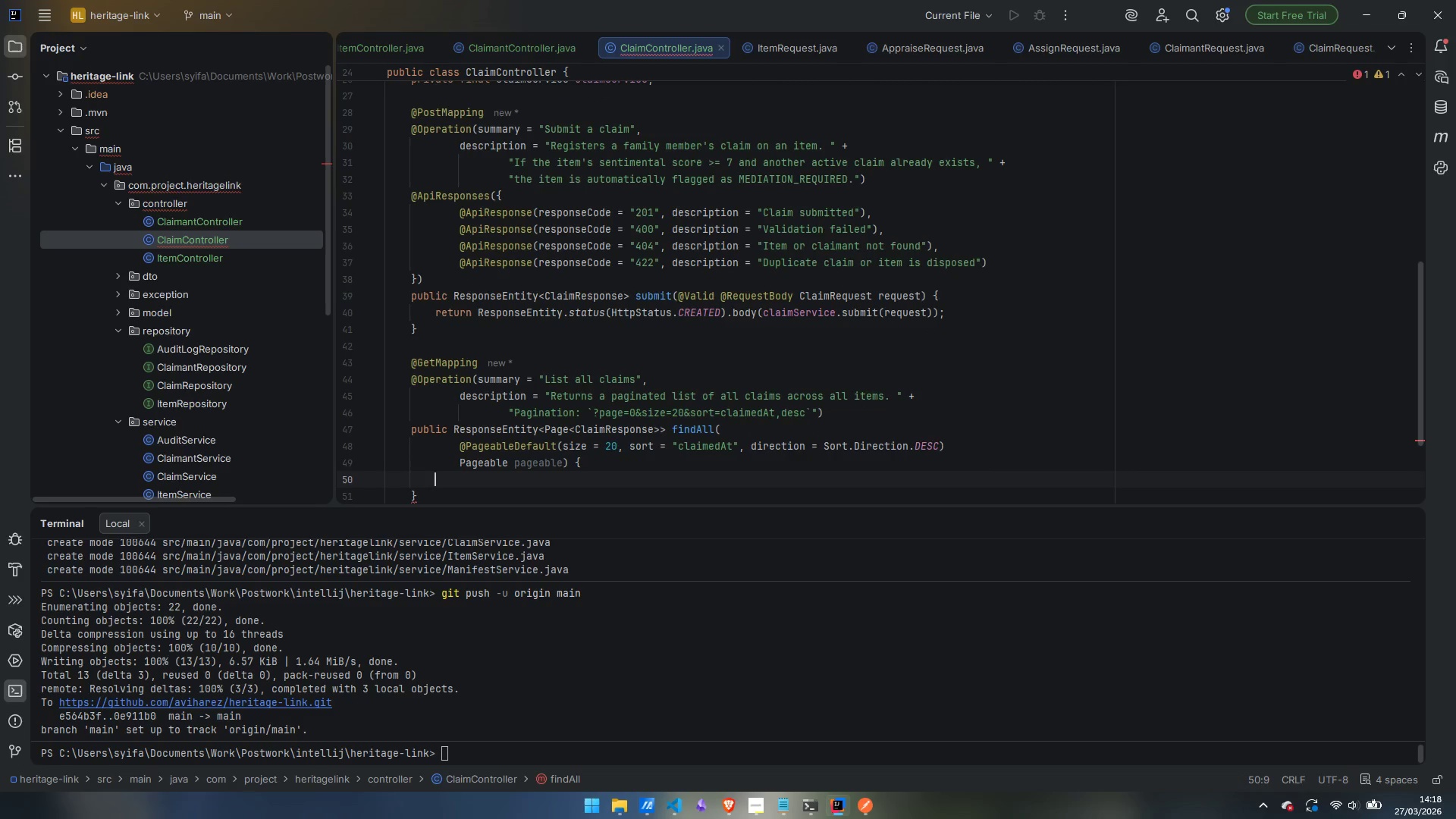 
type(return )
 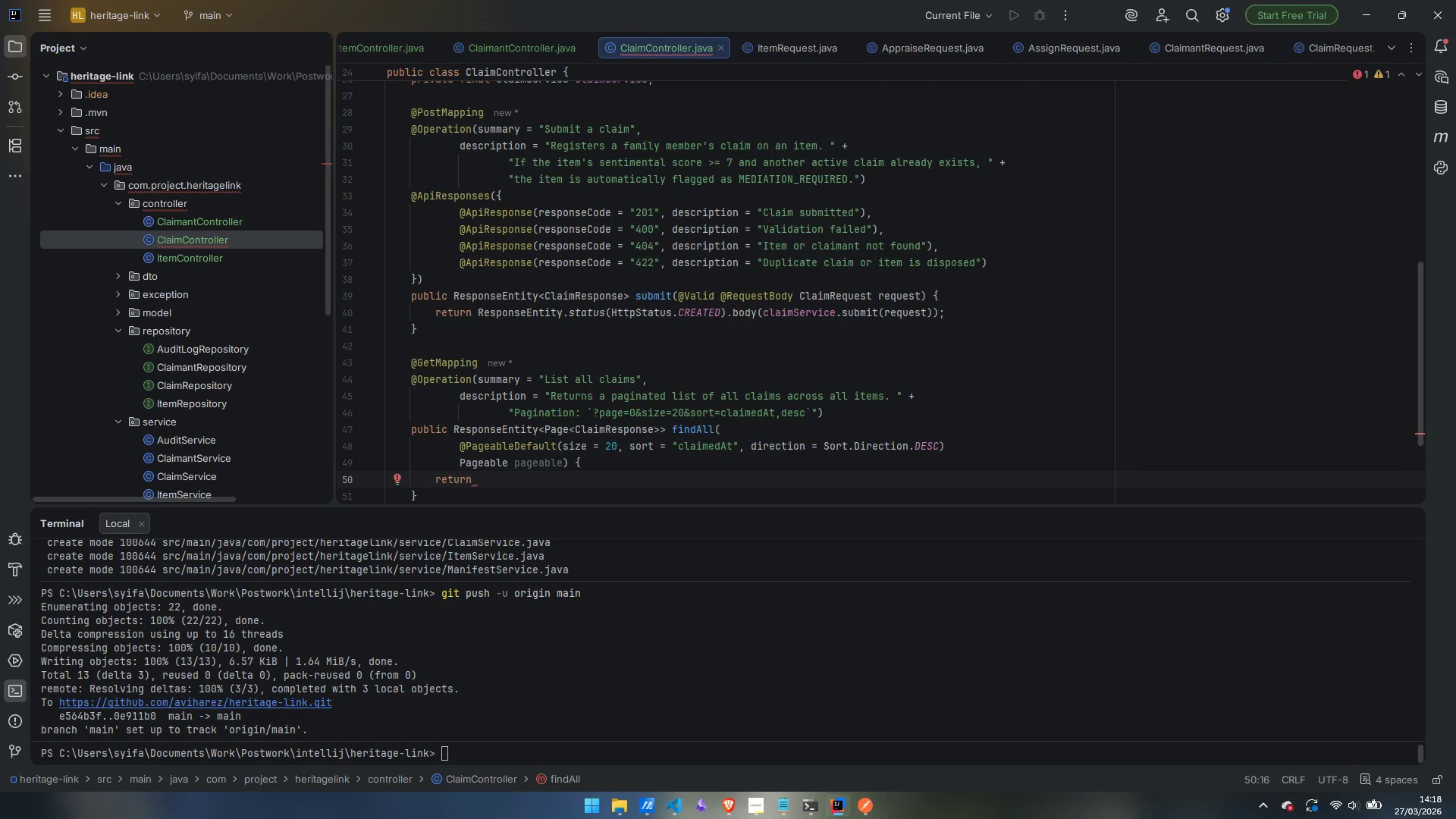 
wait(5.39)
 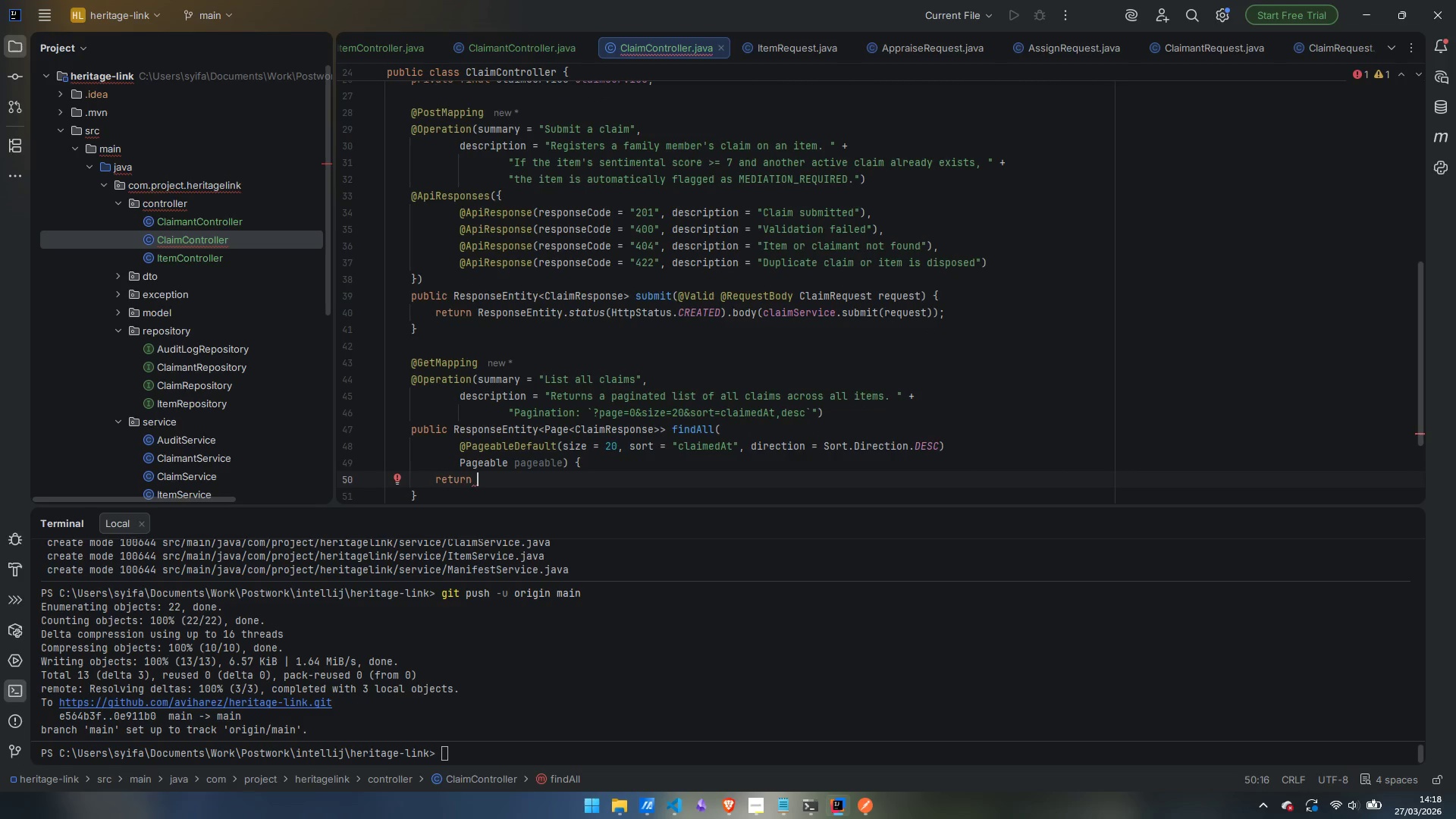 
type(ResponseEn)
 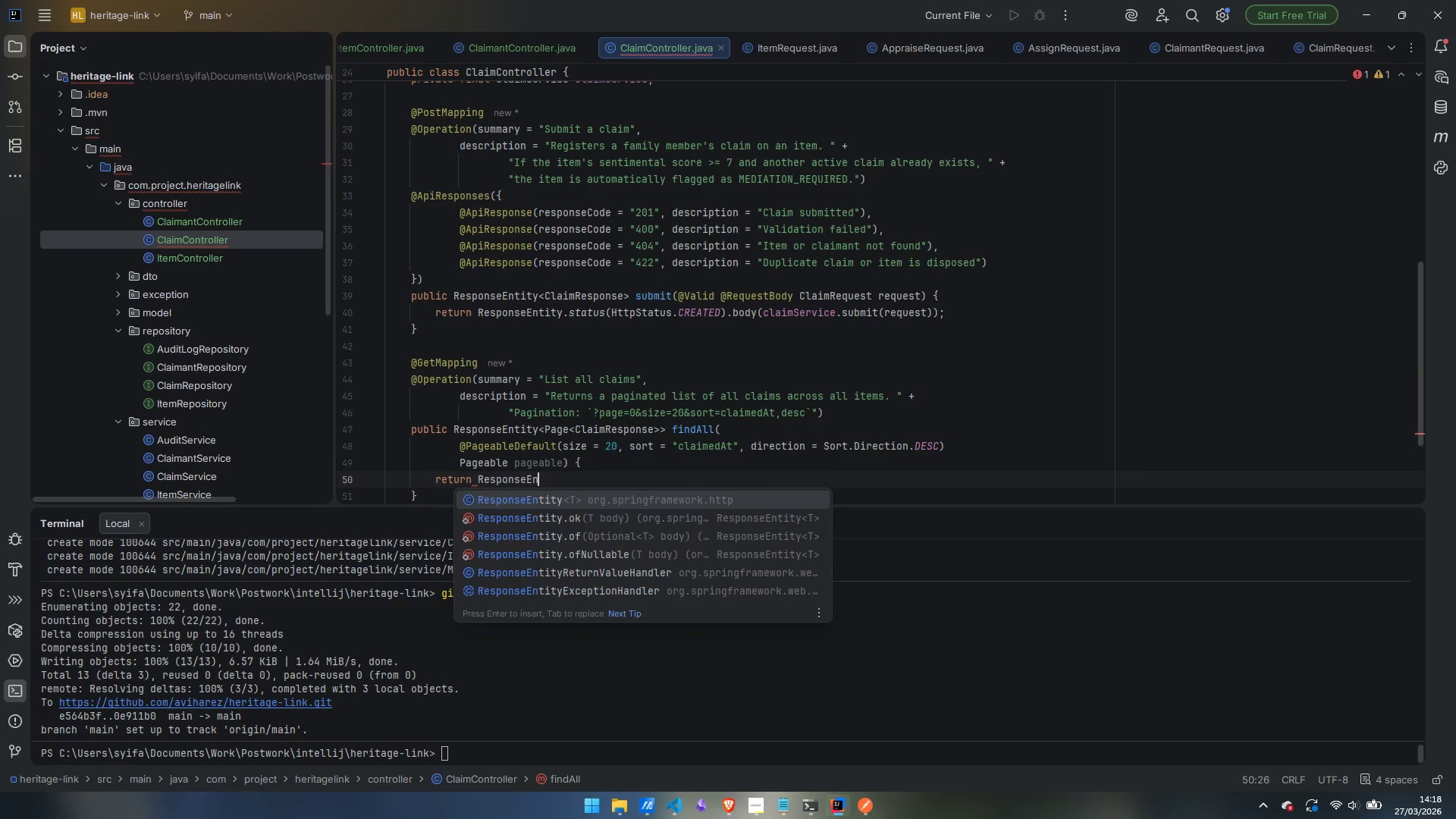 
key(Enter)
 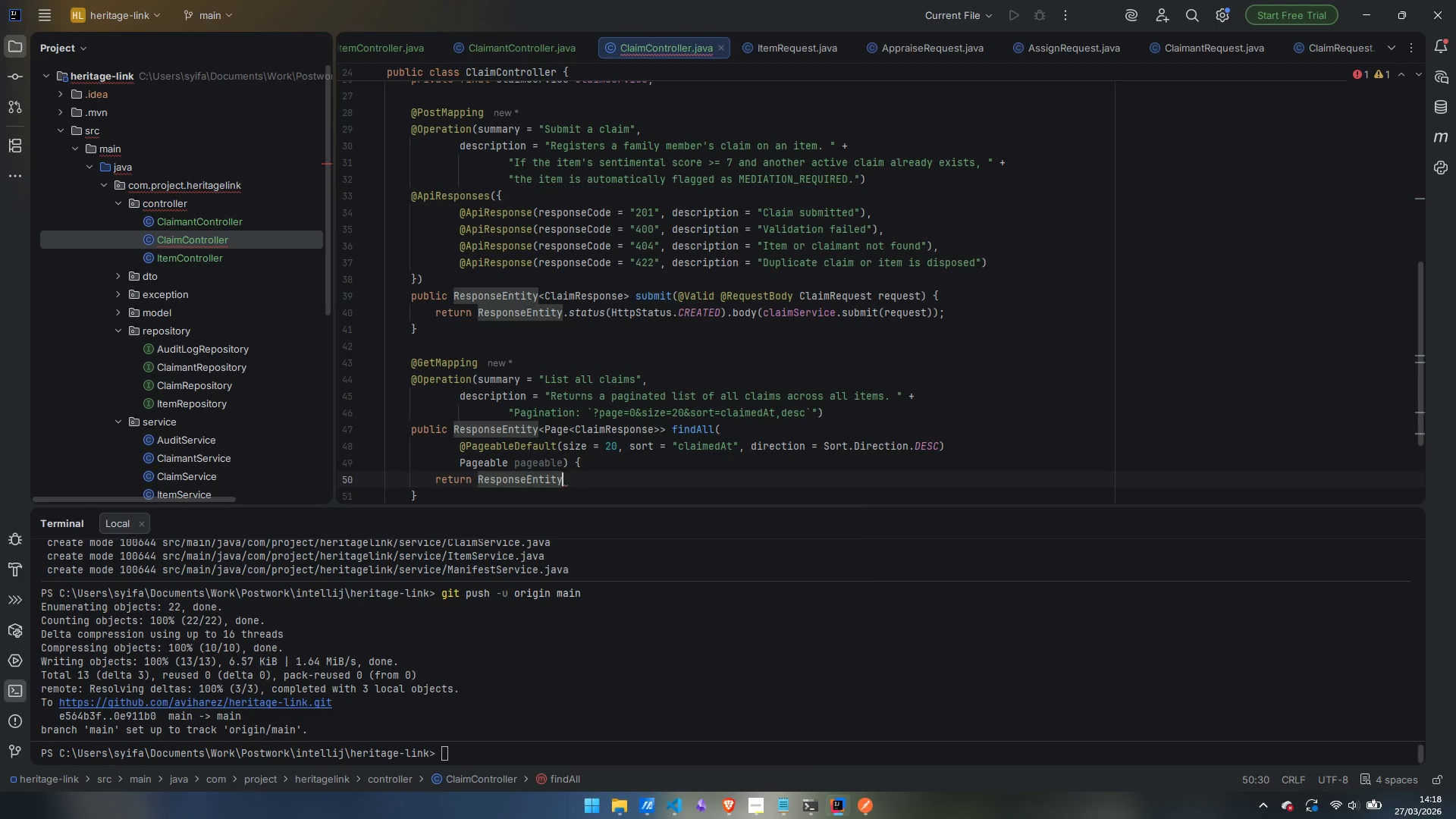 
type(.ok)
 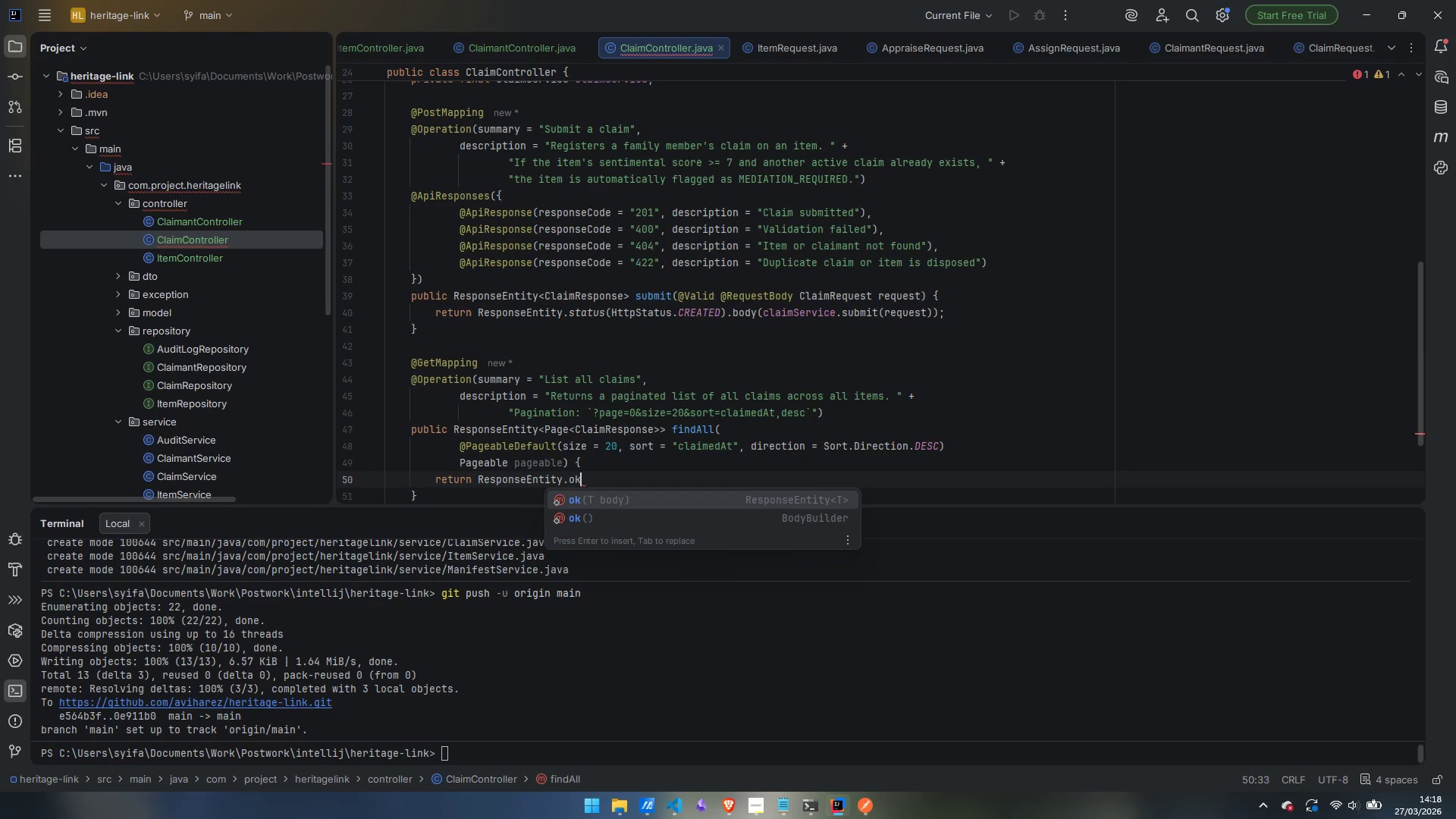 
key(Enter)
 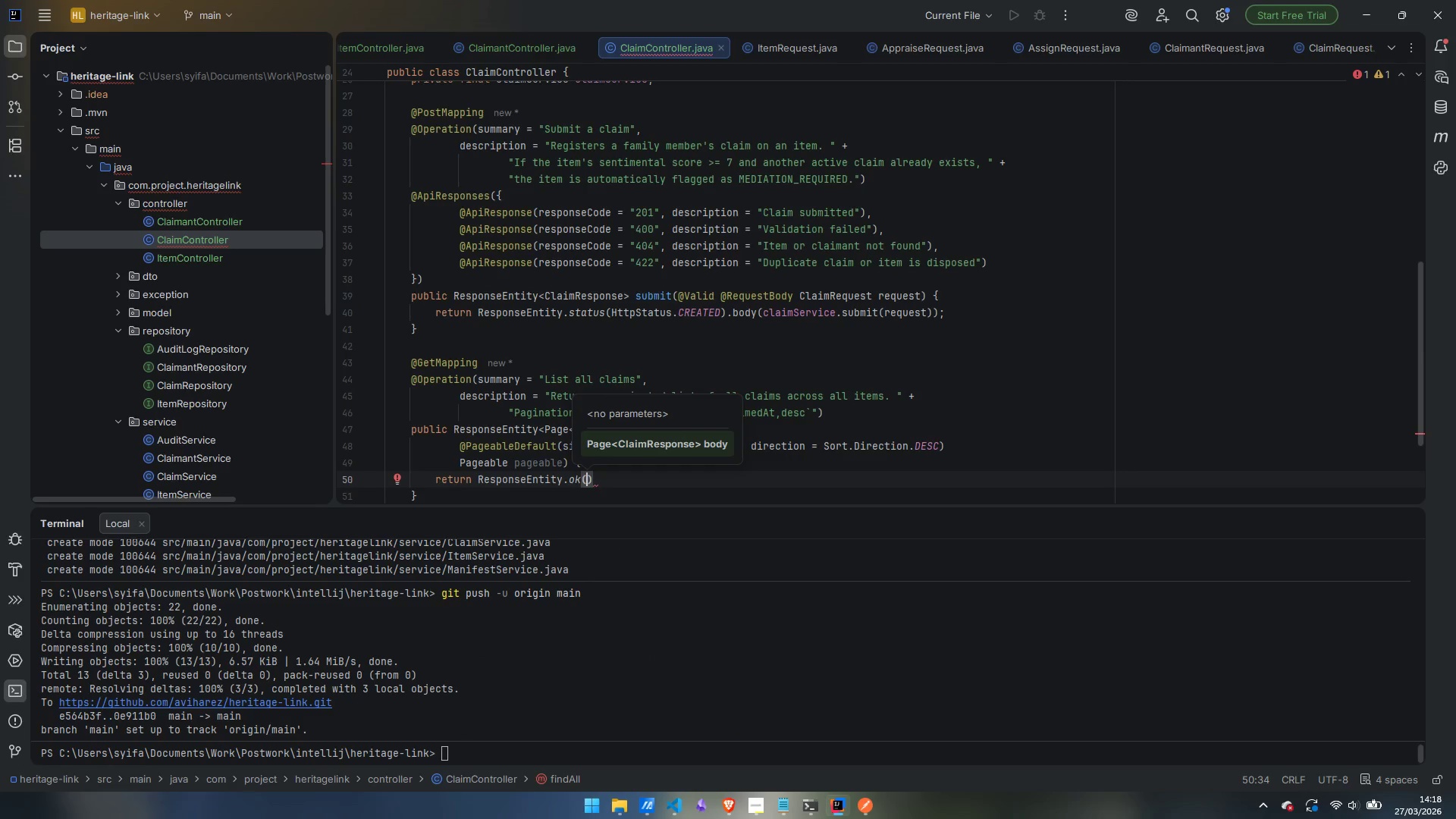 
wait(5.12)
 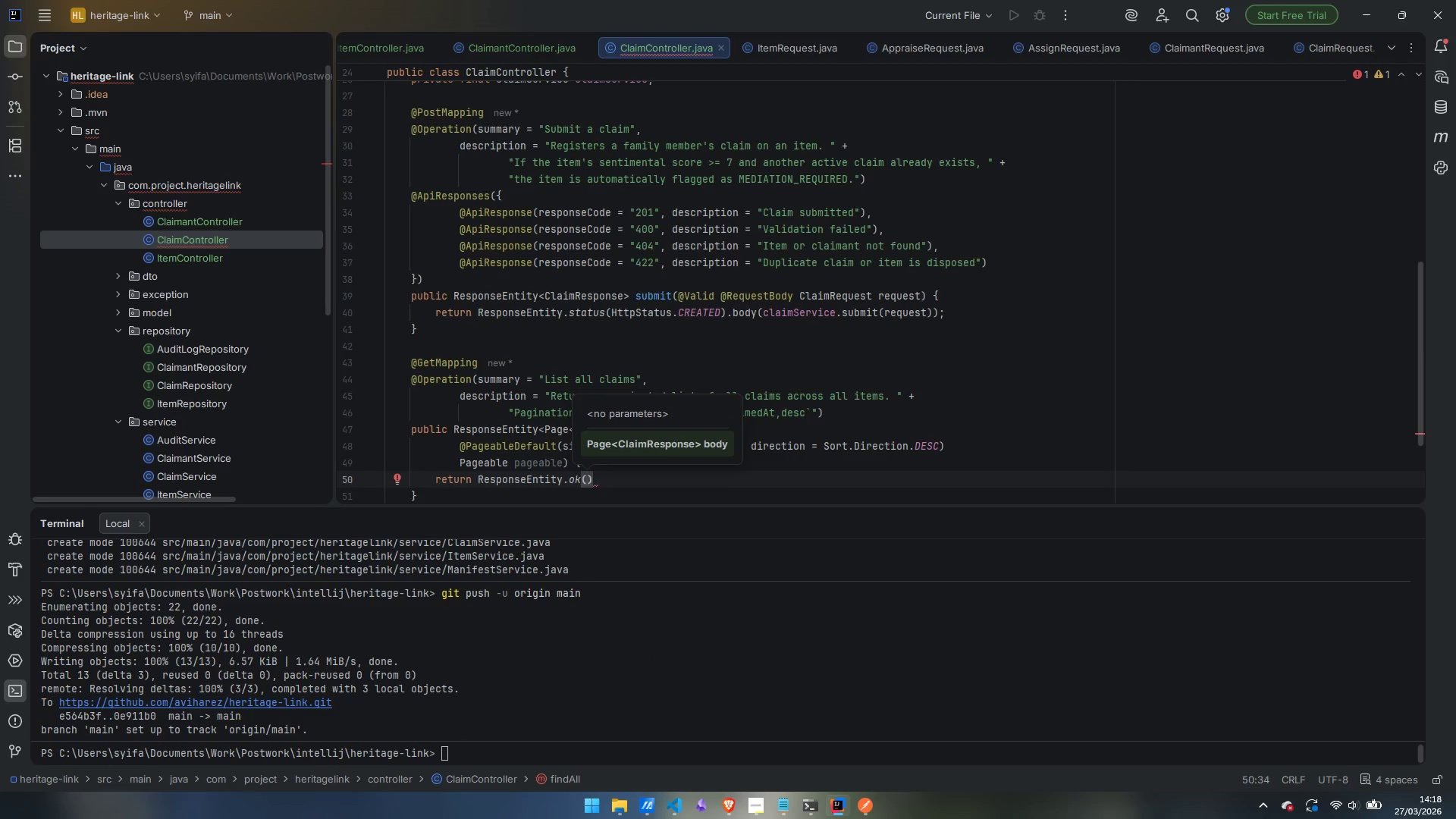 
key(Escape)
 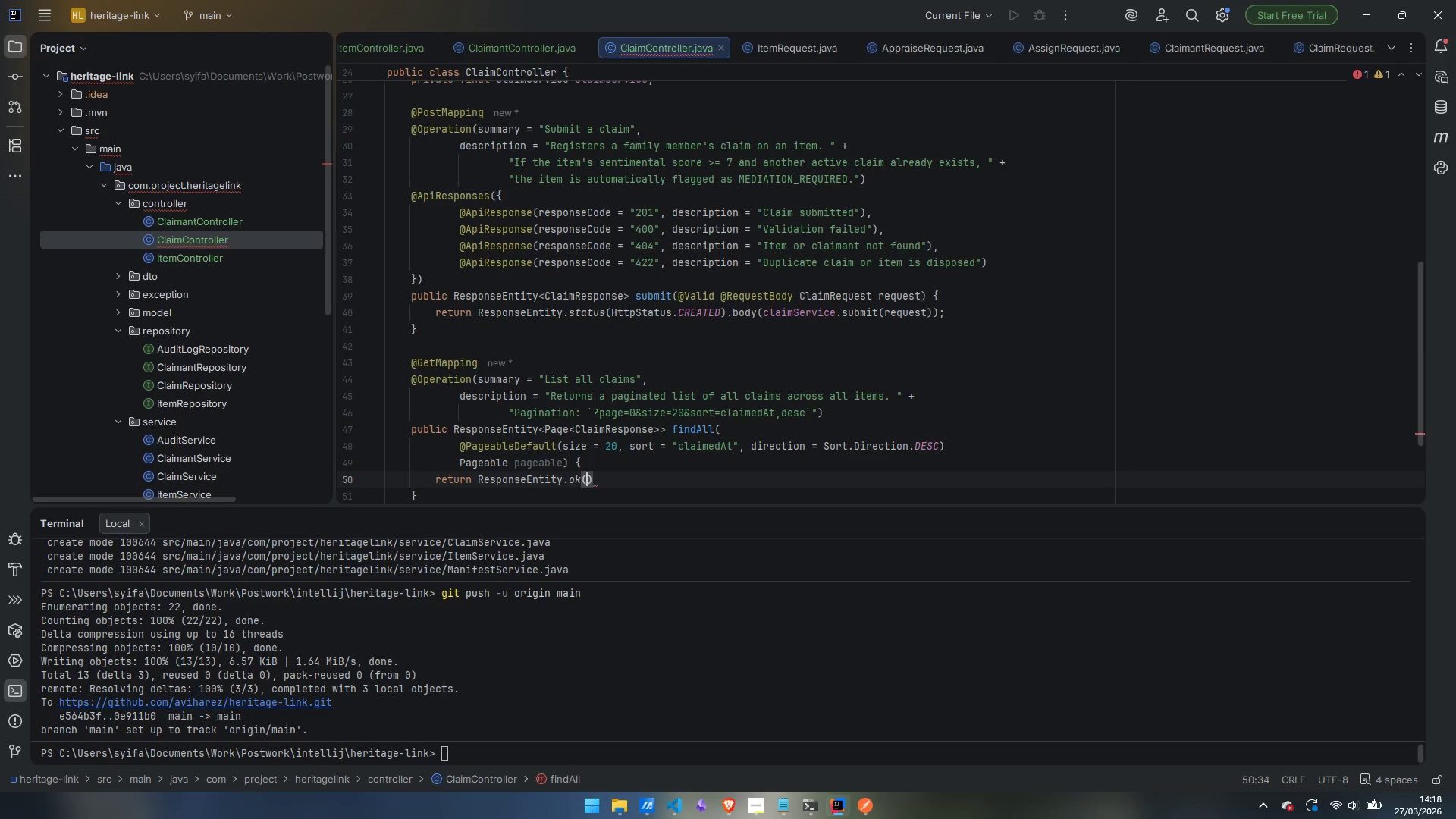 
type(claimSer)
 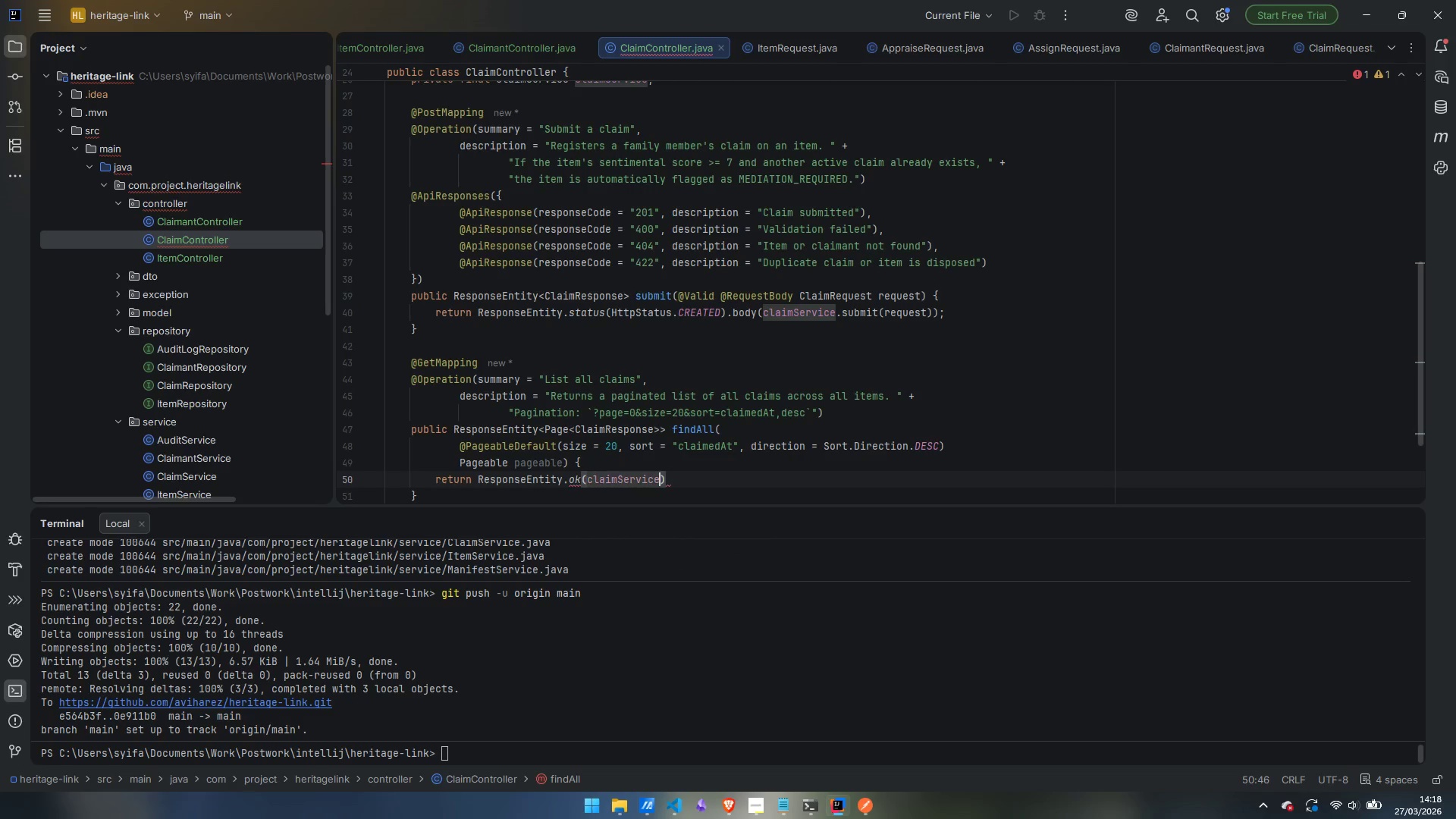 
 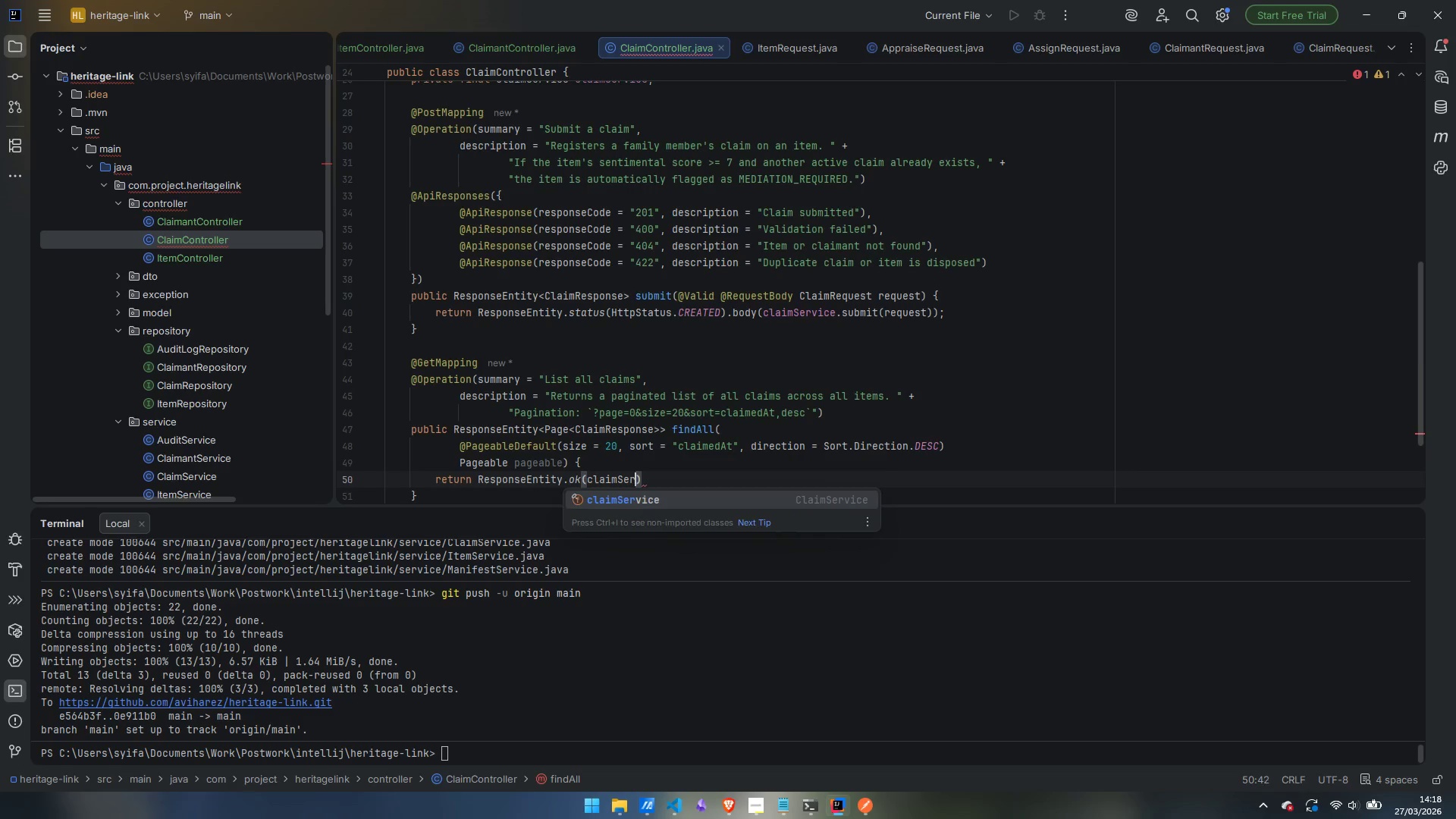 
key(Enter)
 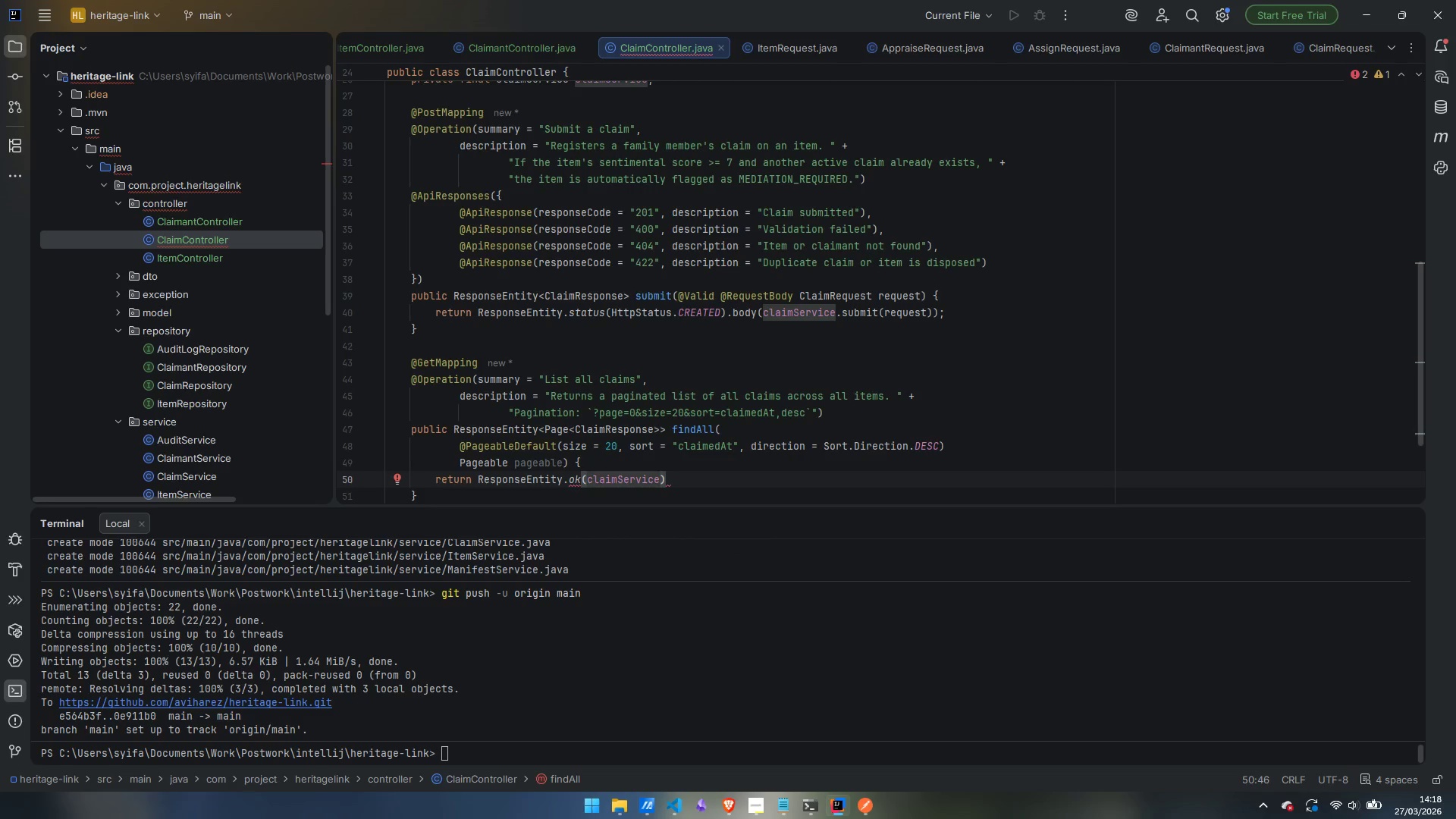 
type(.fin)
 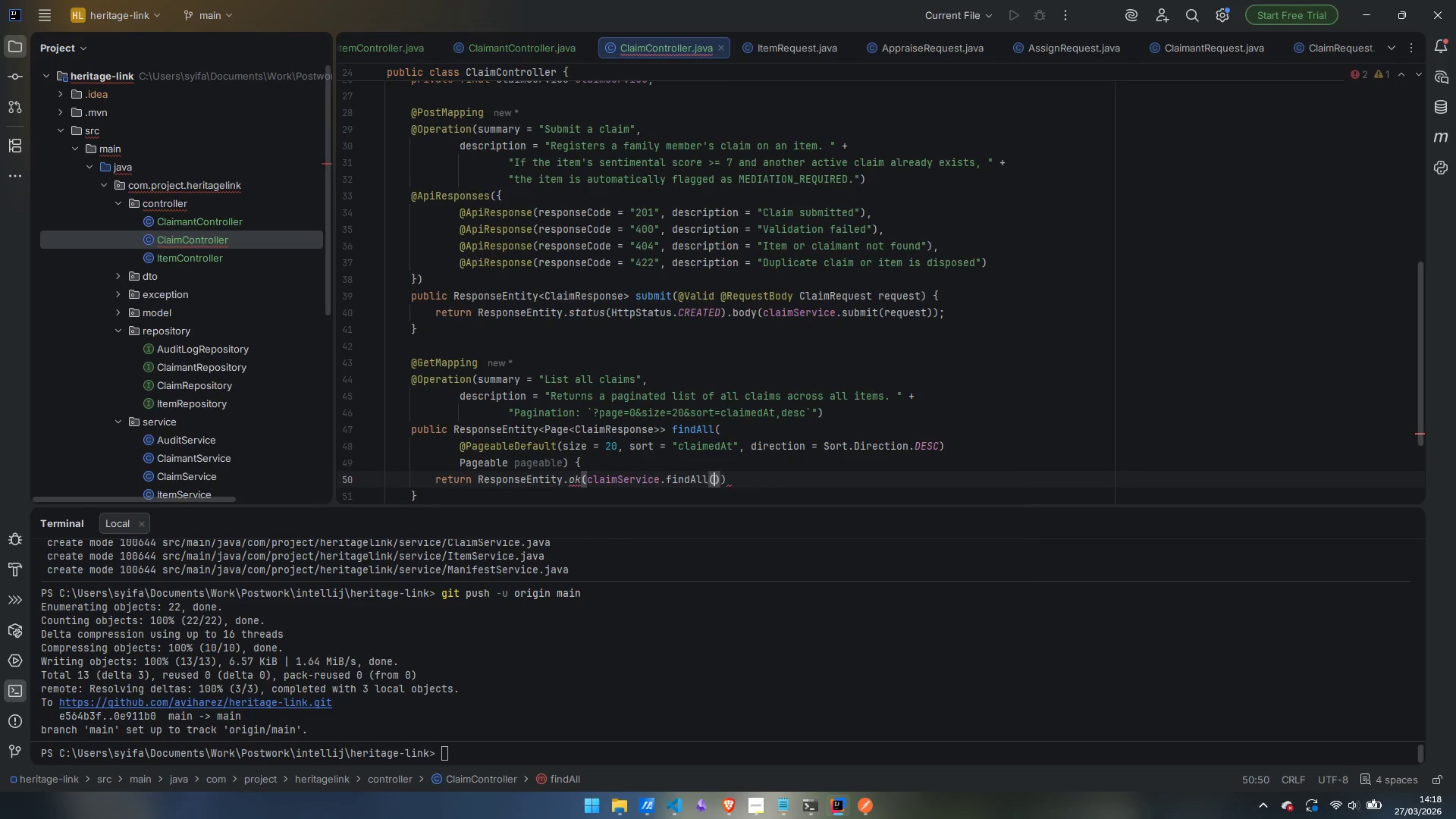 
key(Enter)
 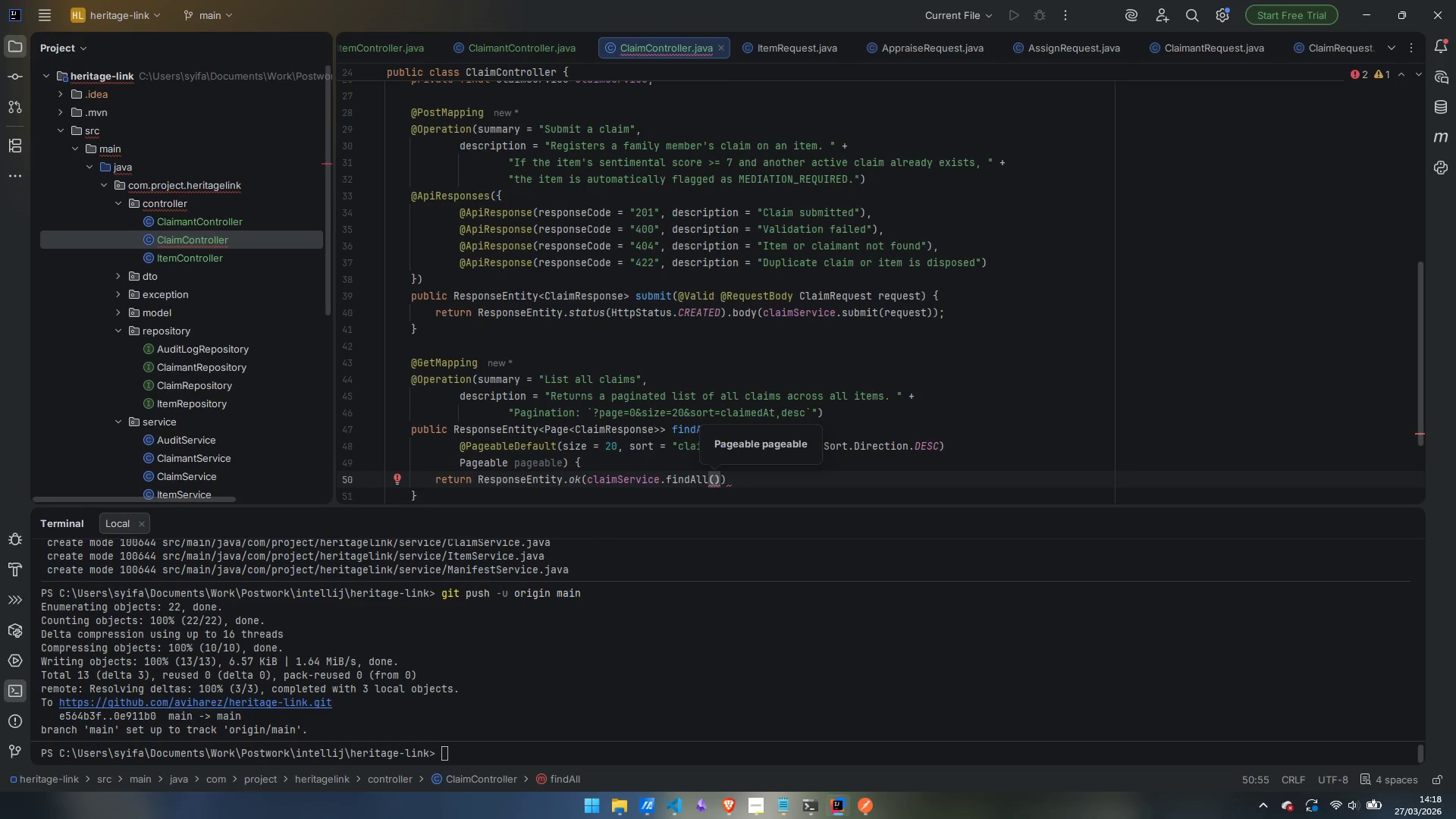 
type(page)
 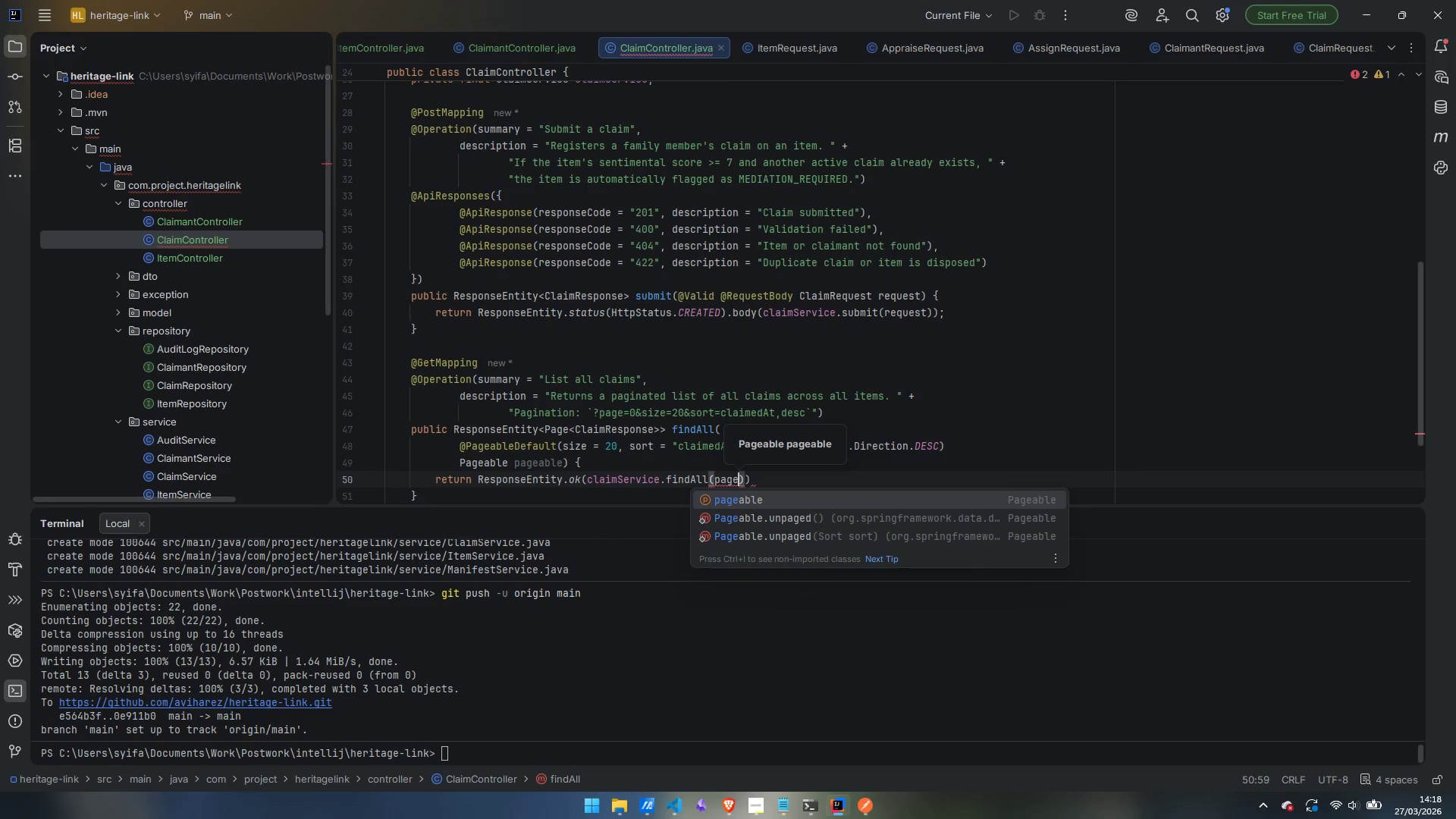 
key(Enter)
 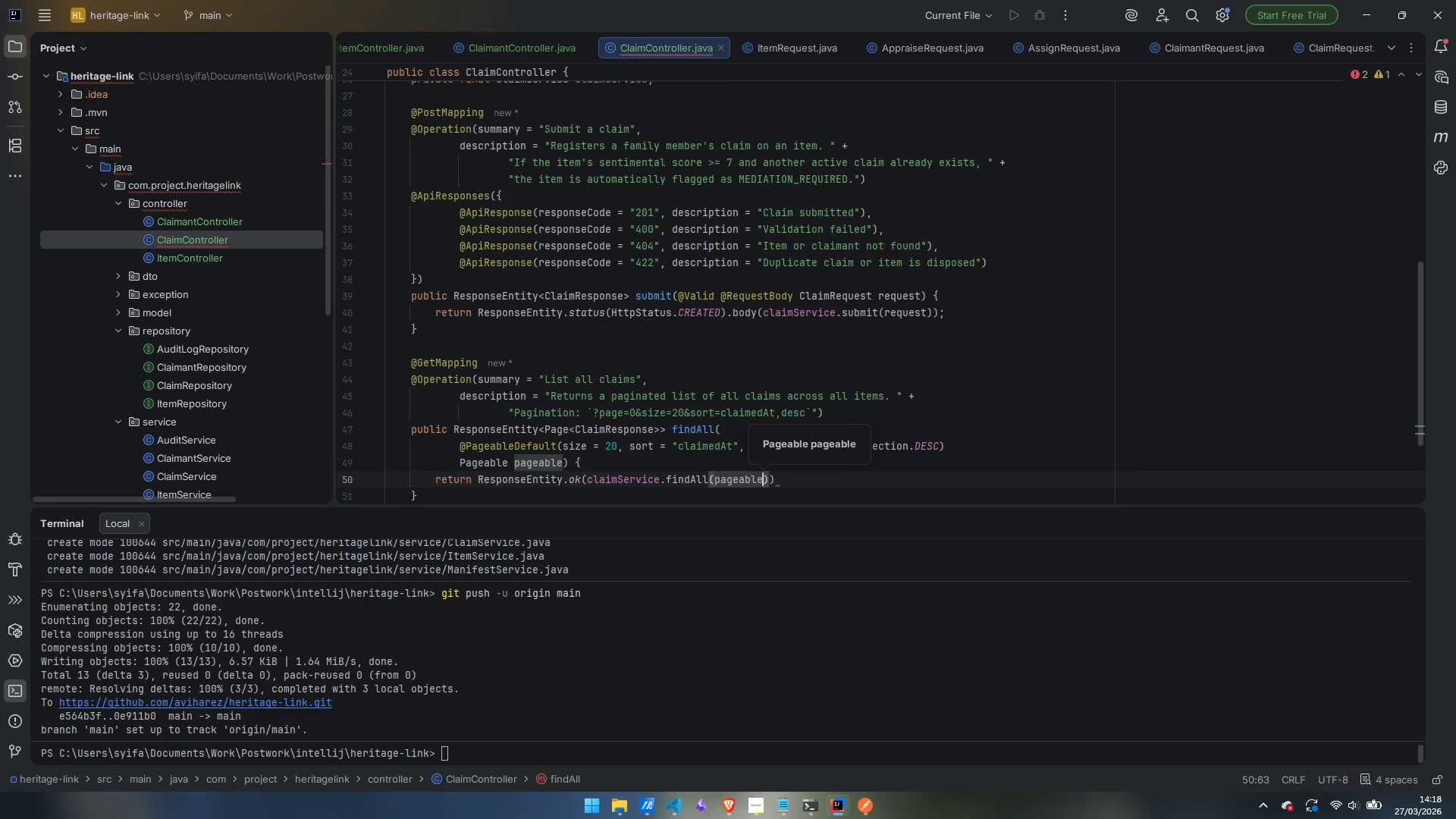 
key(ArrowRight)
 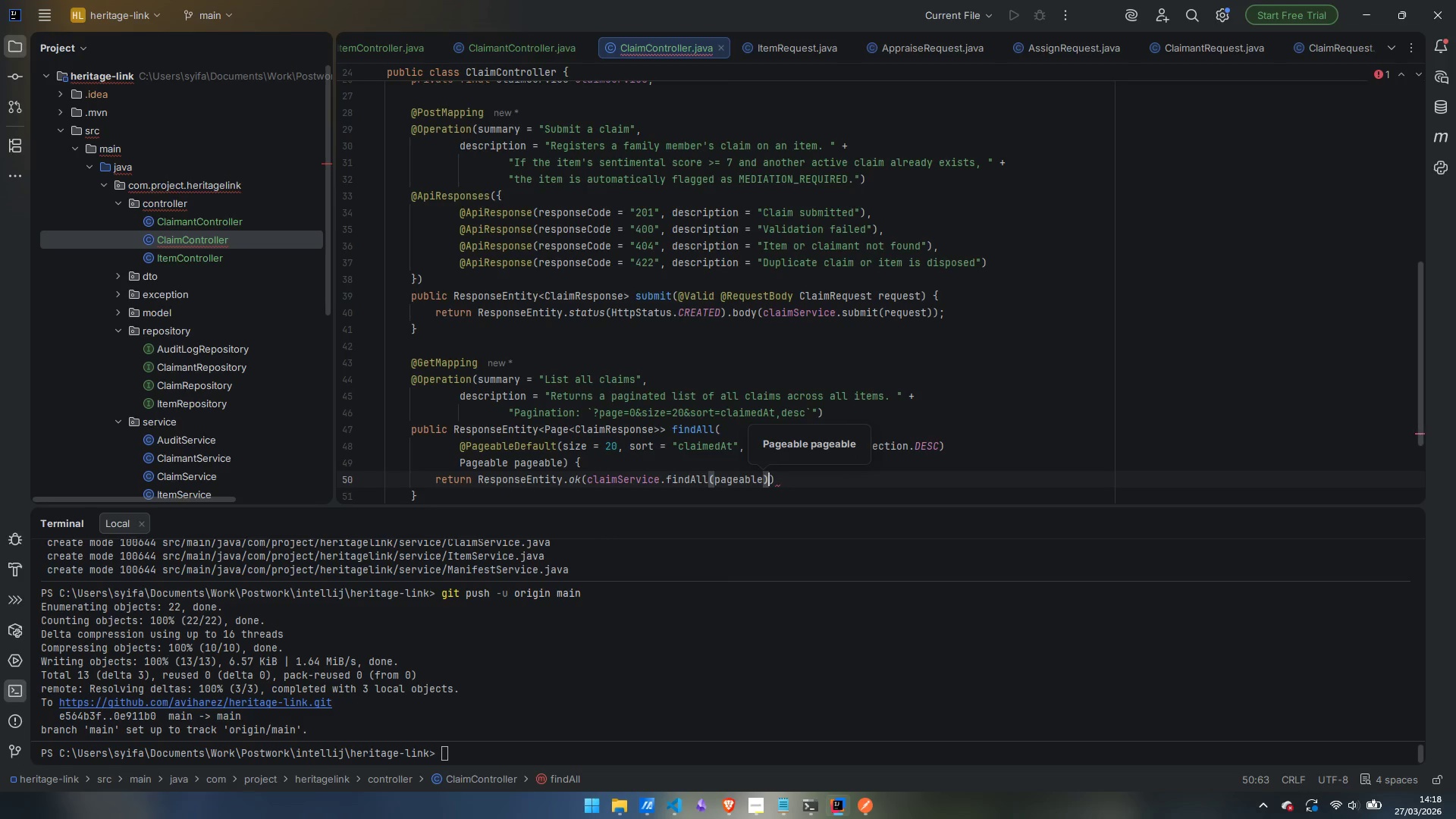 
key(ArrowRight)
 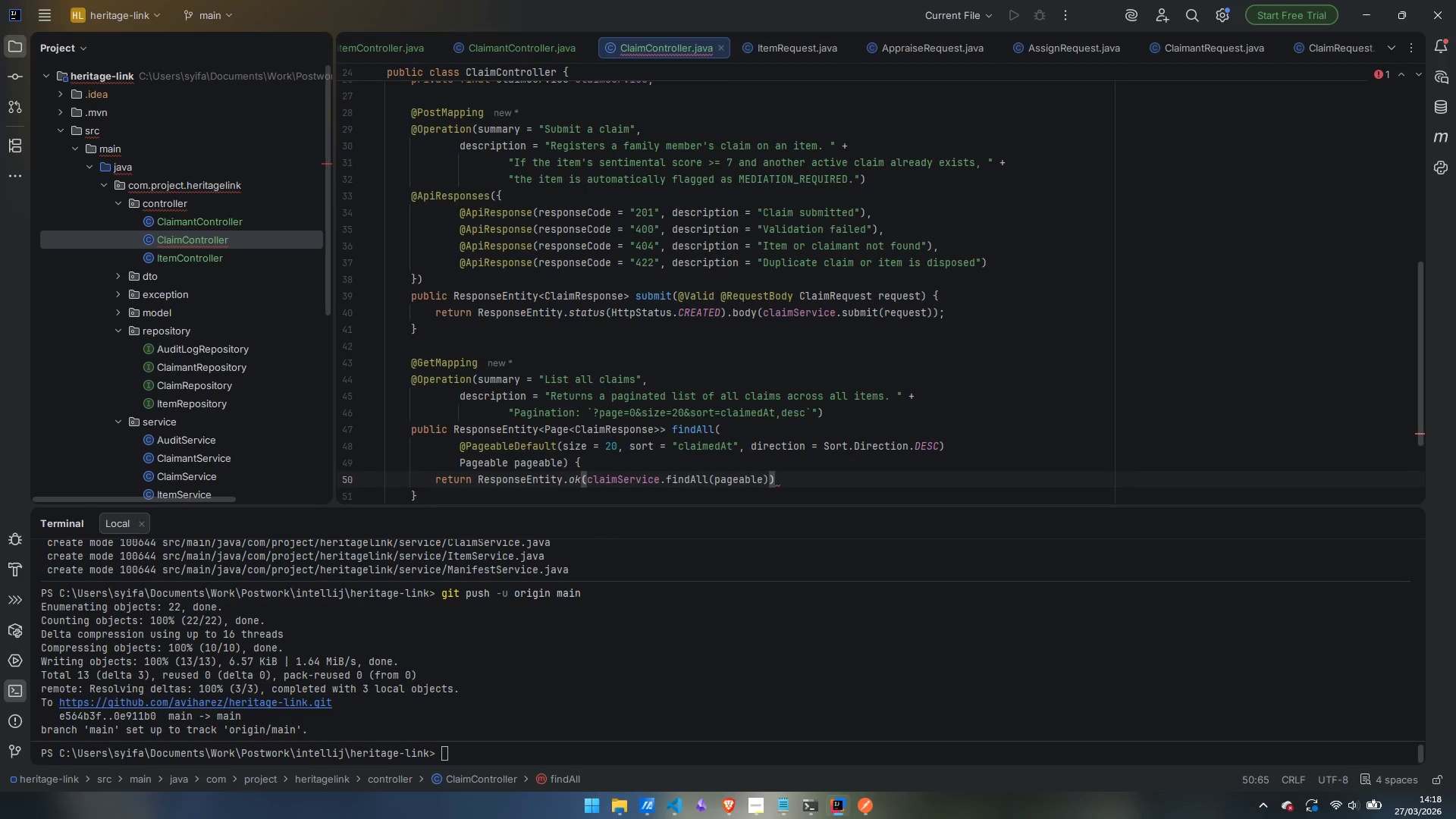 
key(Semicolon)
 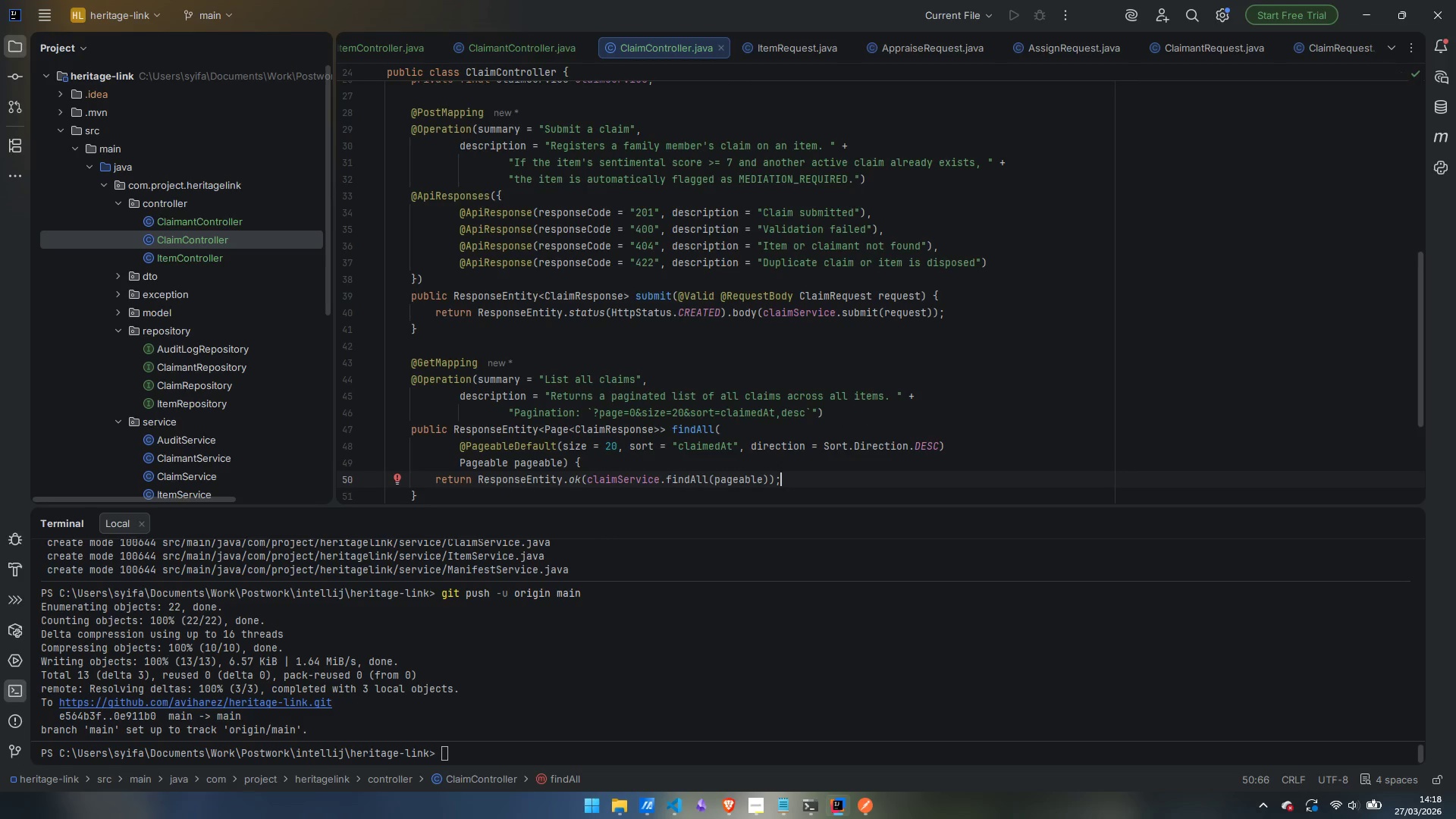 
key(ArrowDown)
 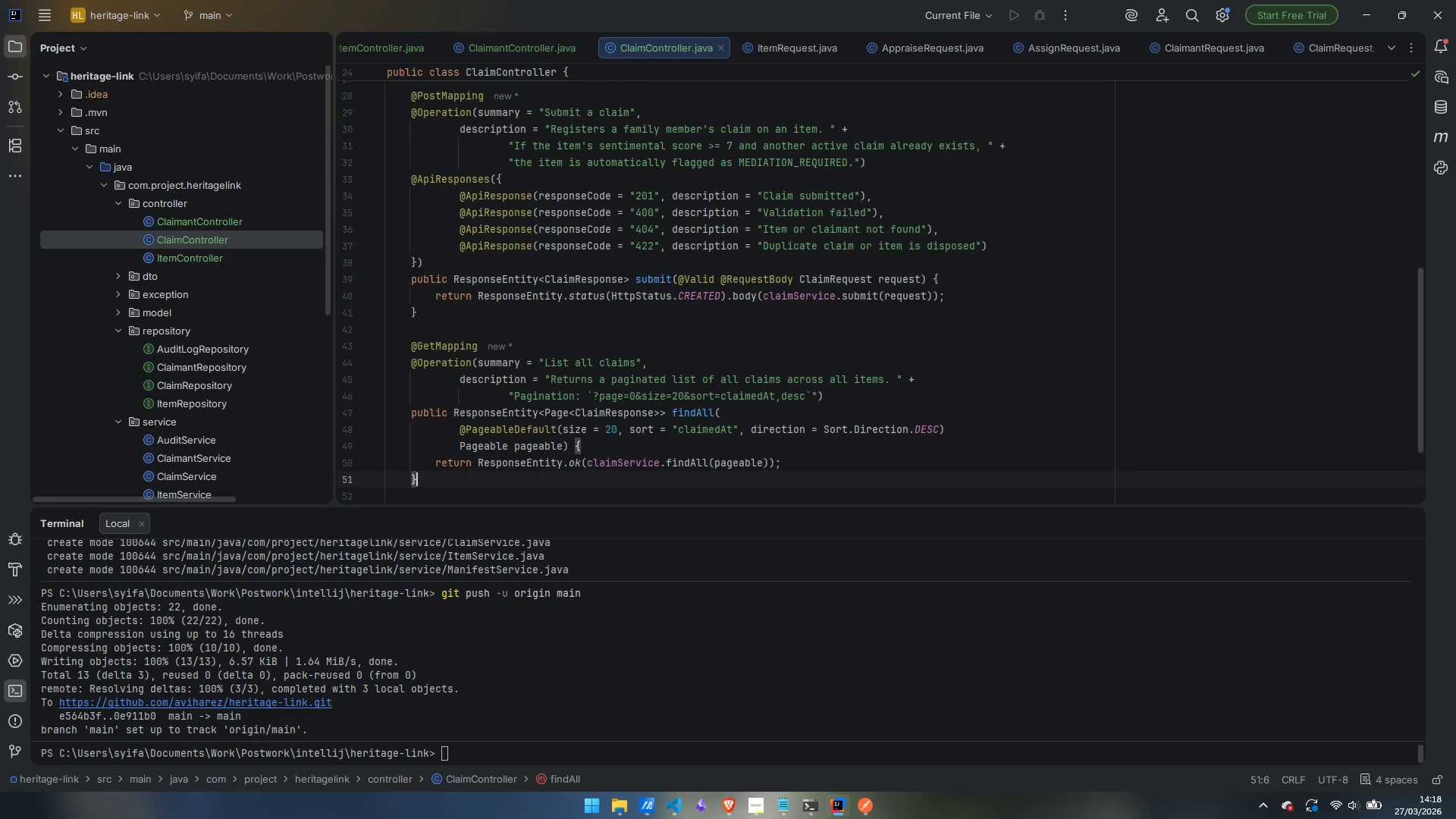 
key(Enter)
 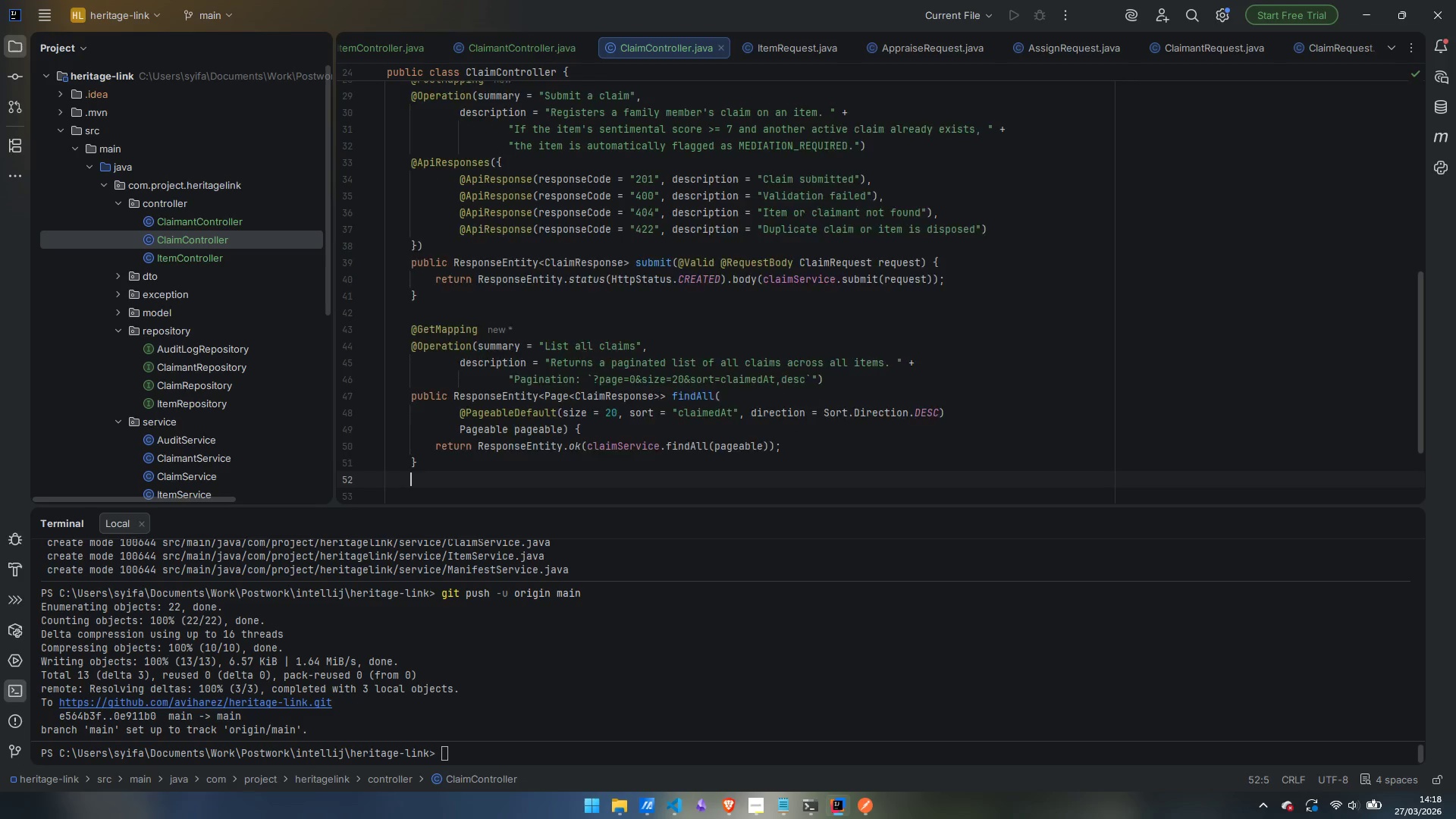 
key(Enter)
 